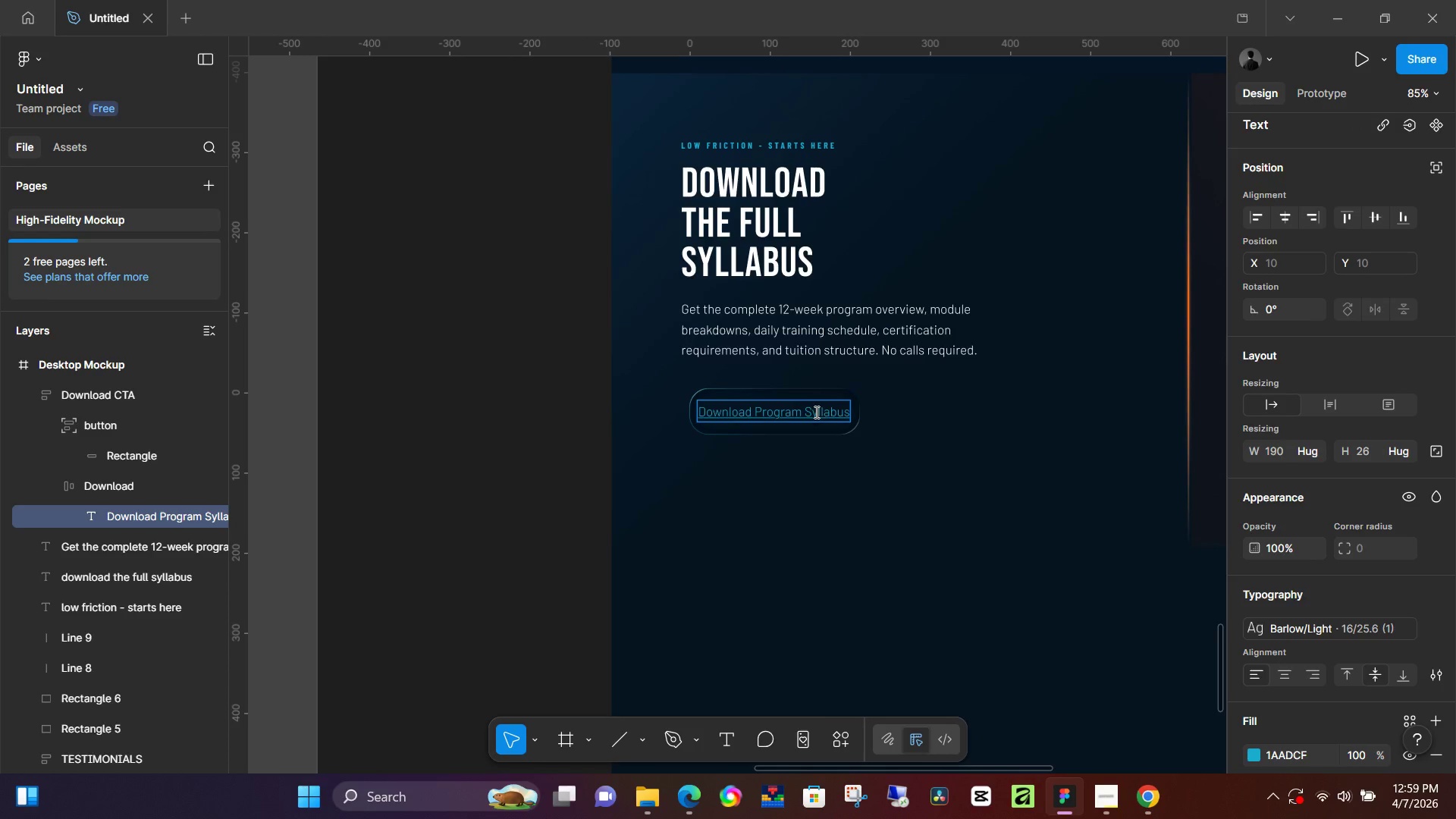 
key(Control+A)
 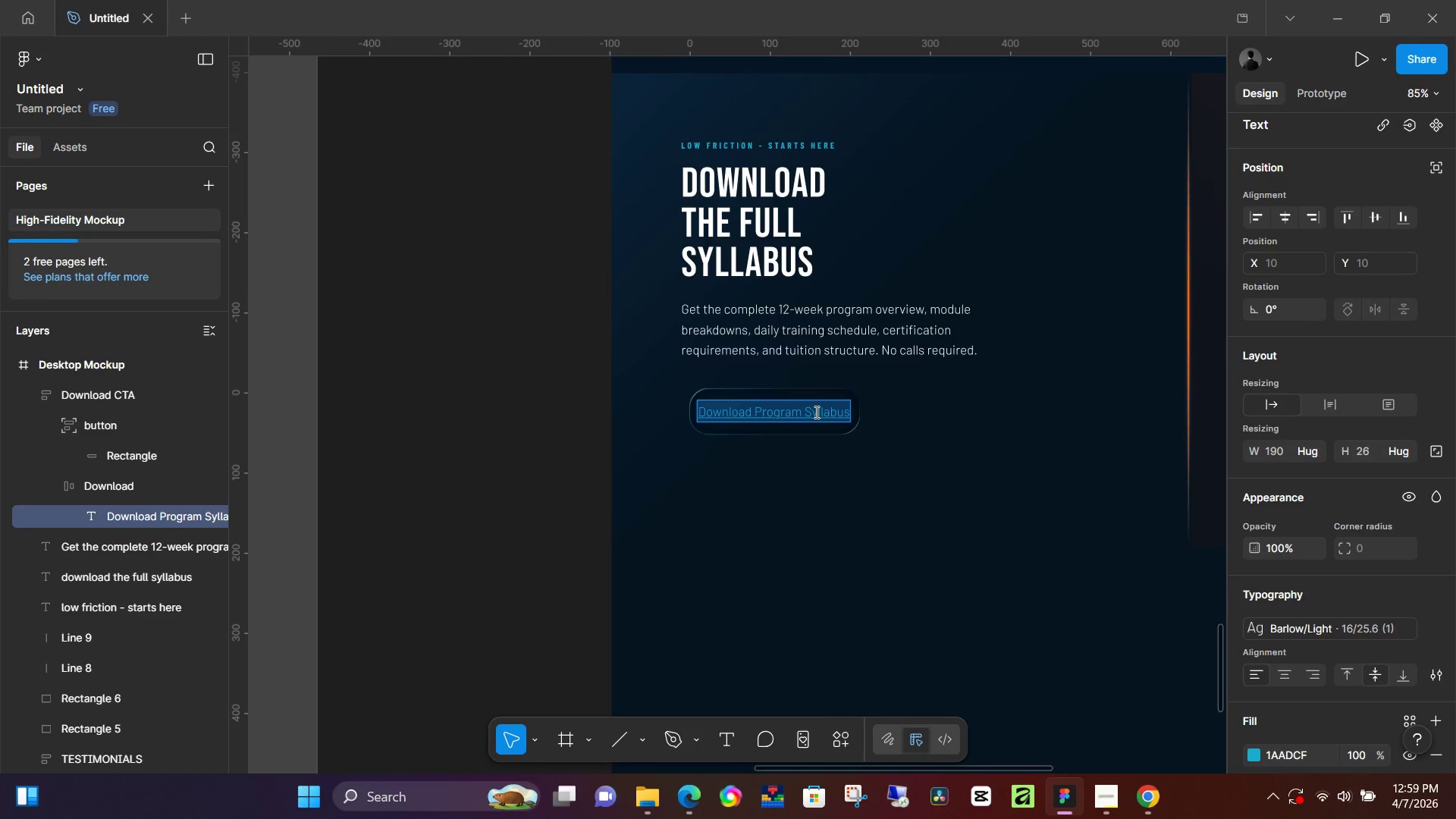 
hold_key(key=ShiftLeft, duration=0.42)
 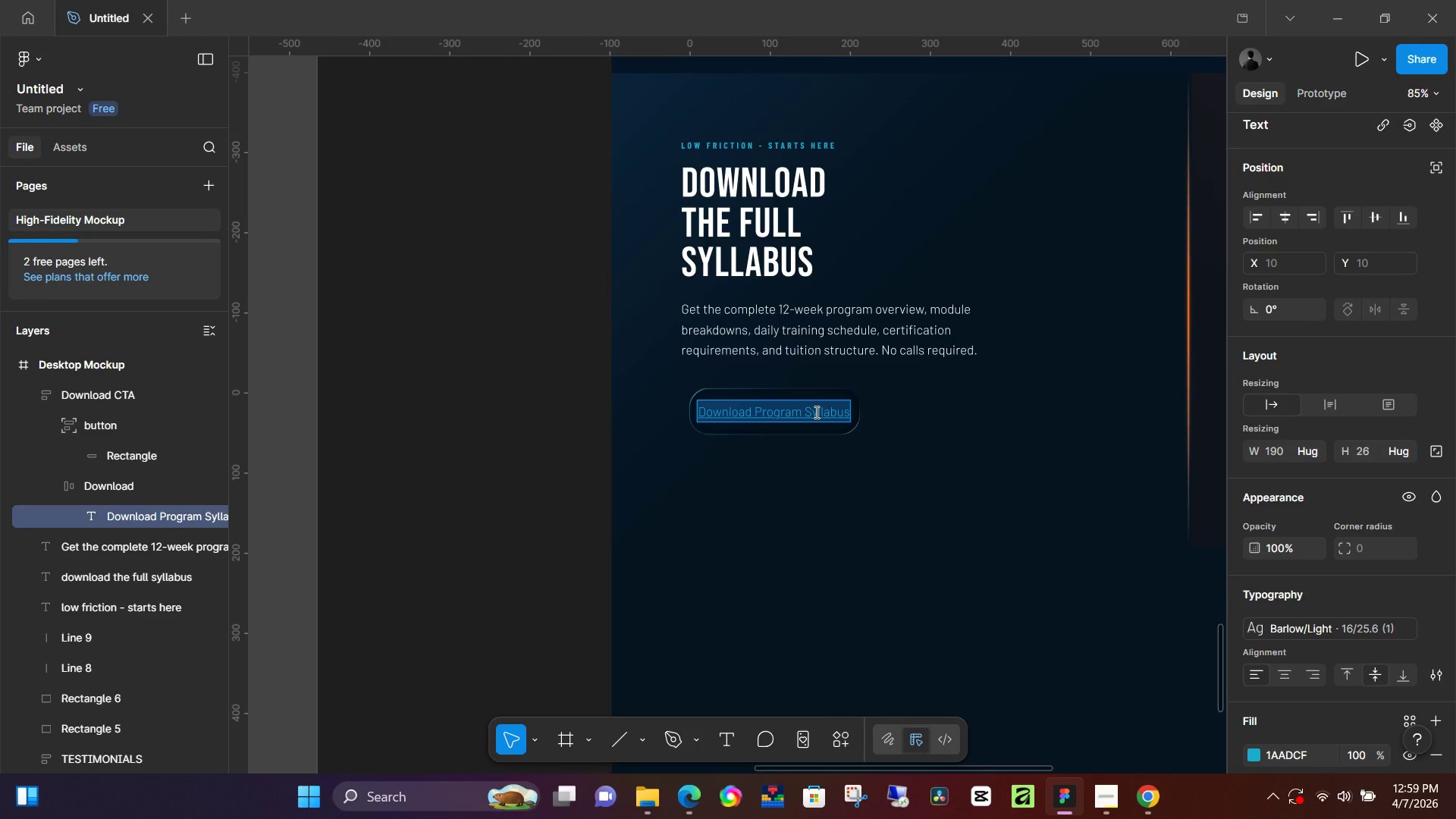 
type(DOWNLOAD PROGRAM SYLLABUS)
 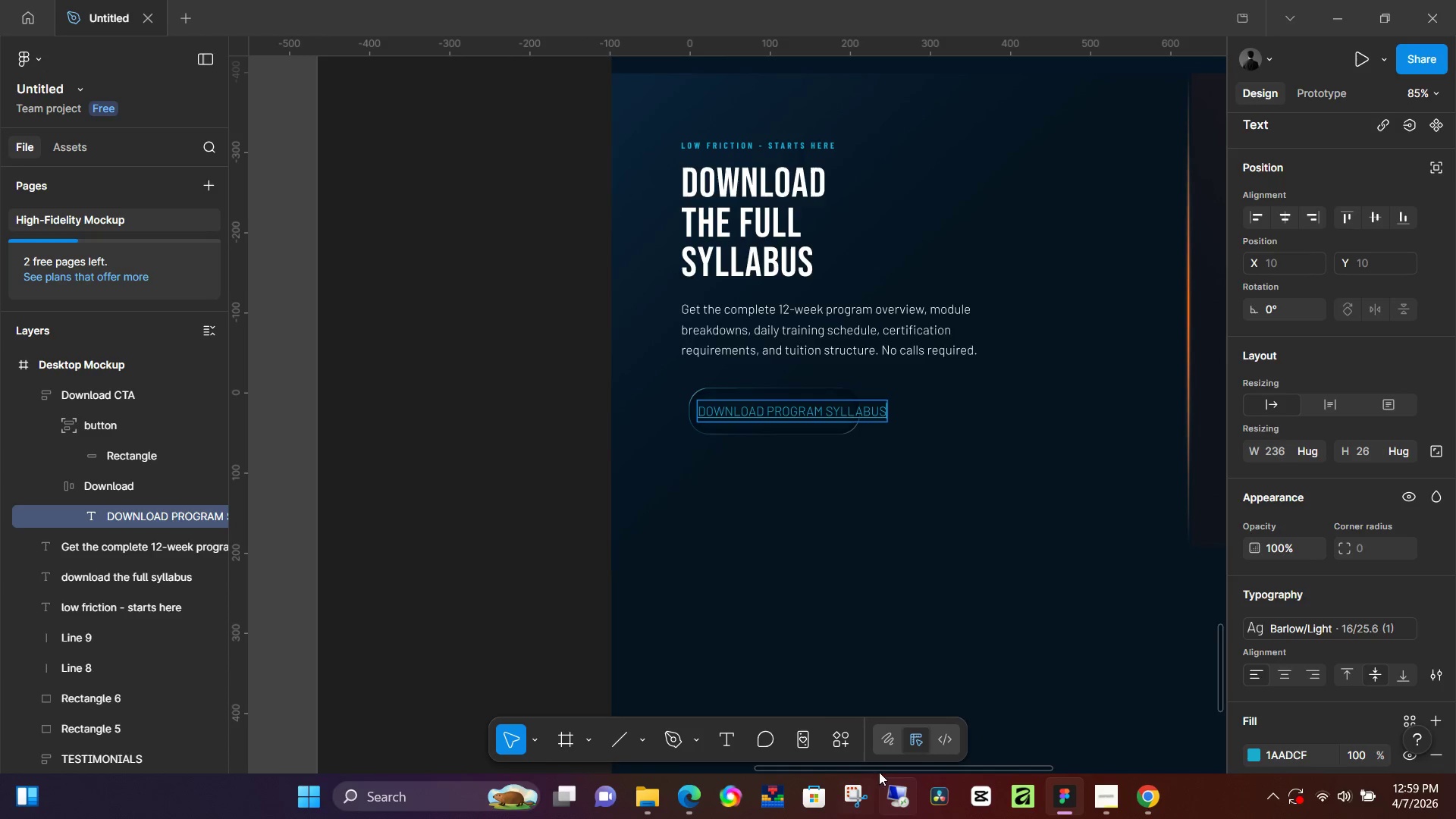 
left_click_drag(start_coordinate=[881, 771], to_coordinate=[451, 742])
 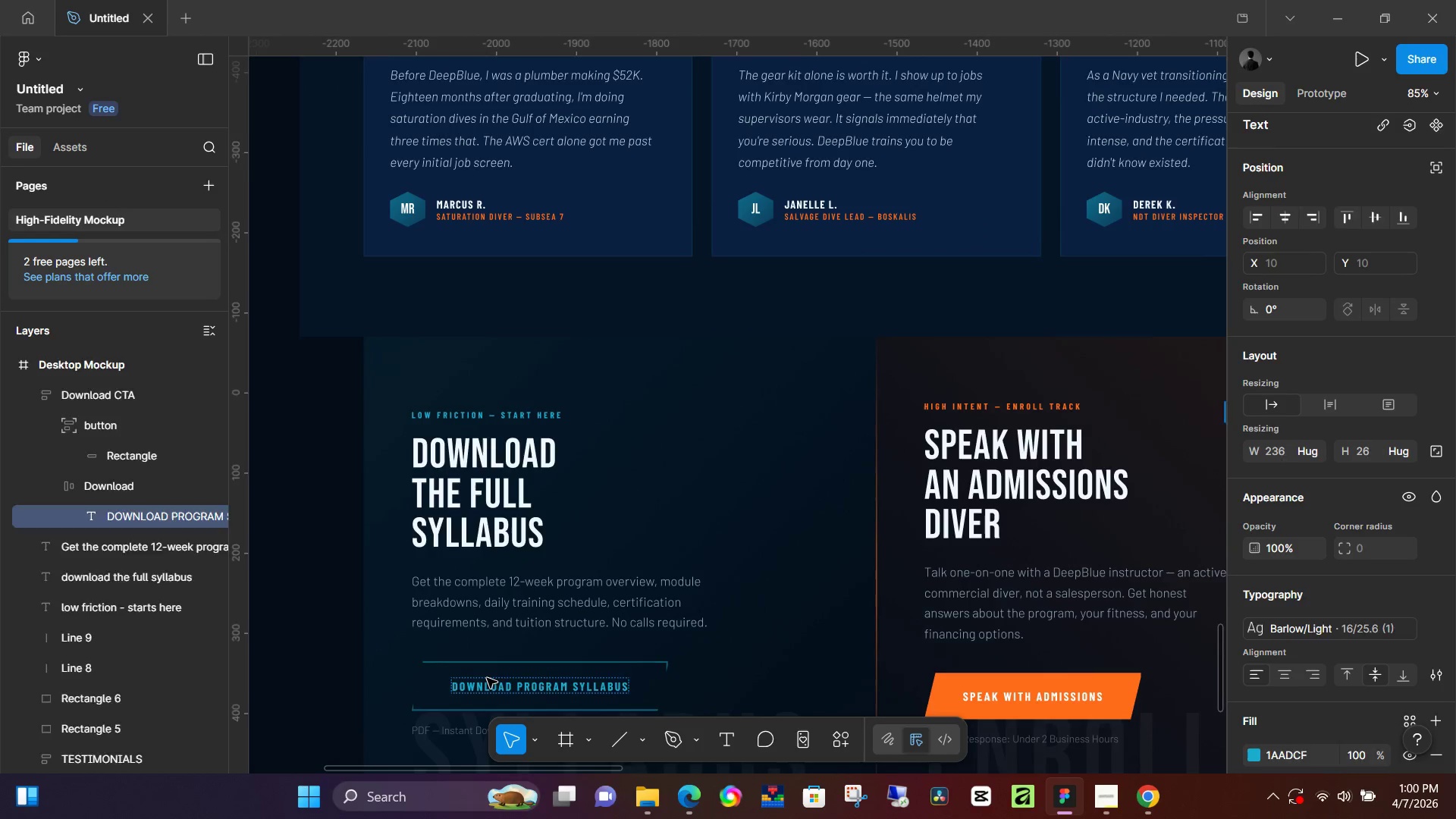 
double_click([487, 678])
 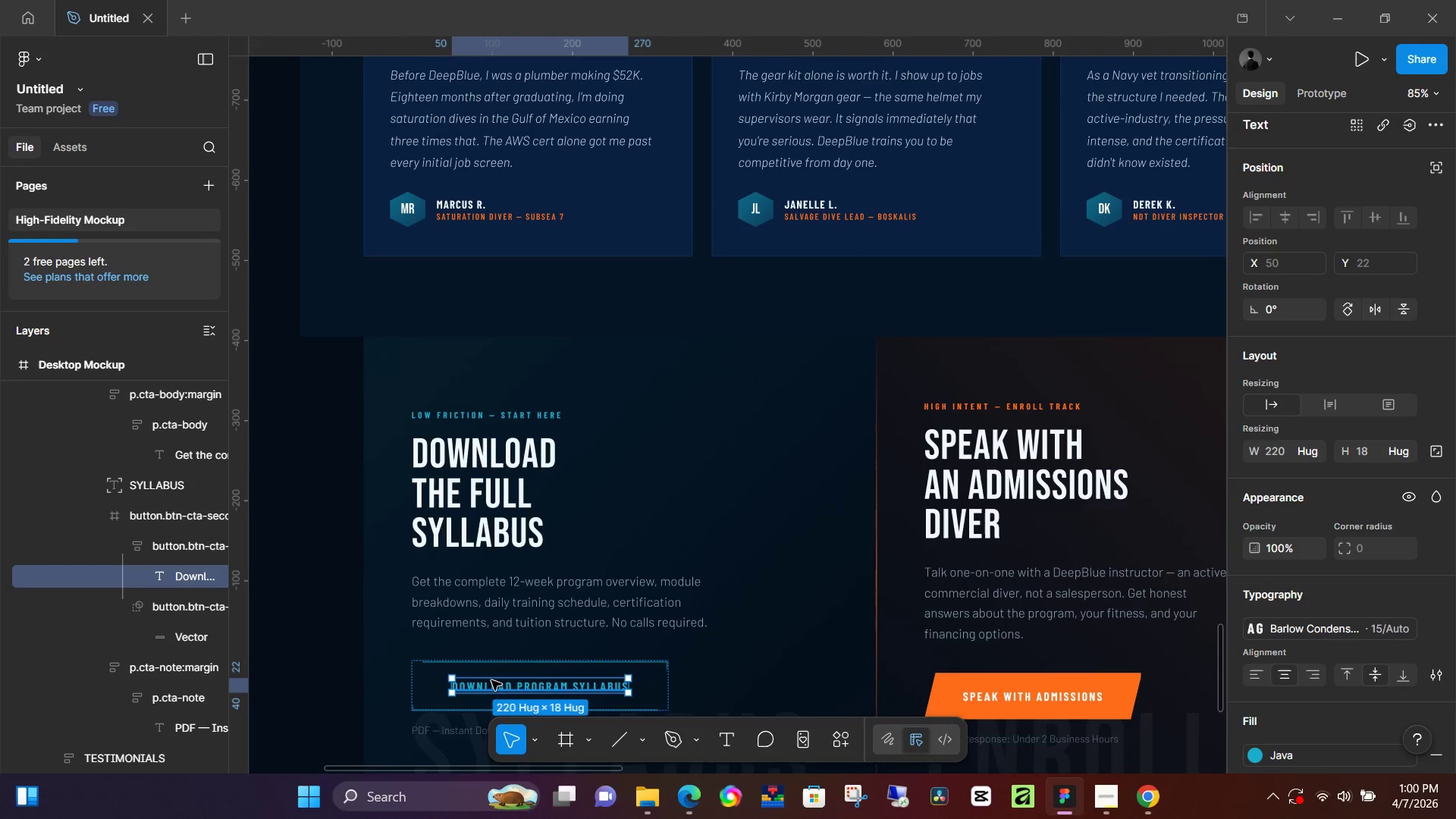 
triple_click([491, 680])
 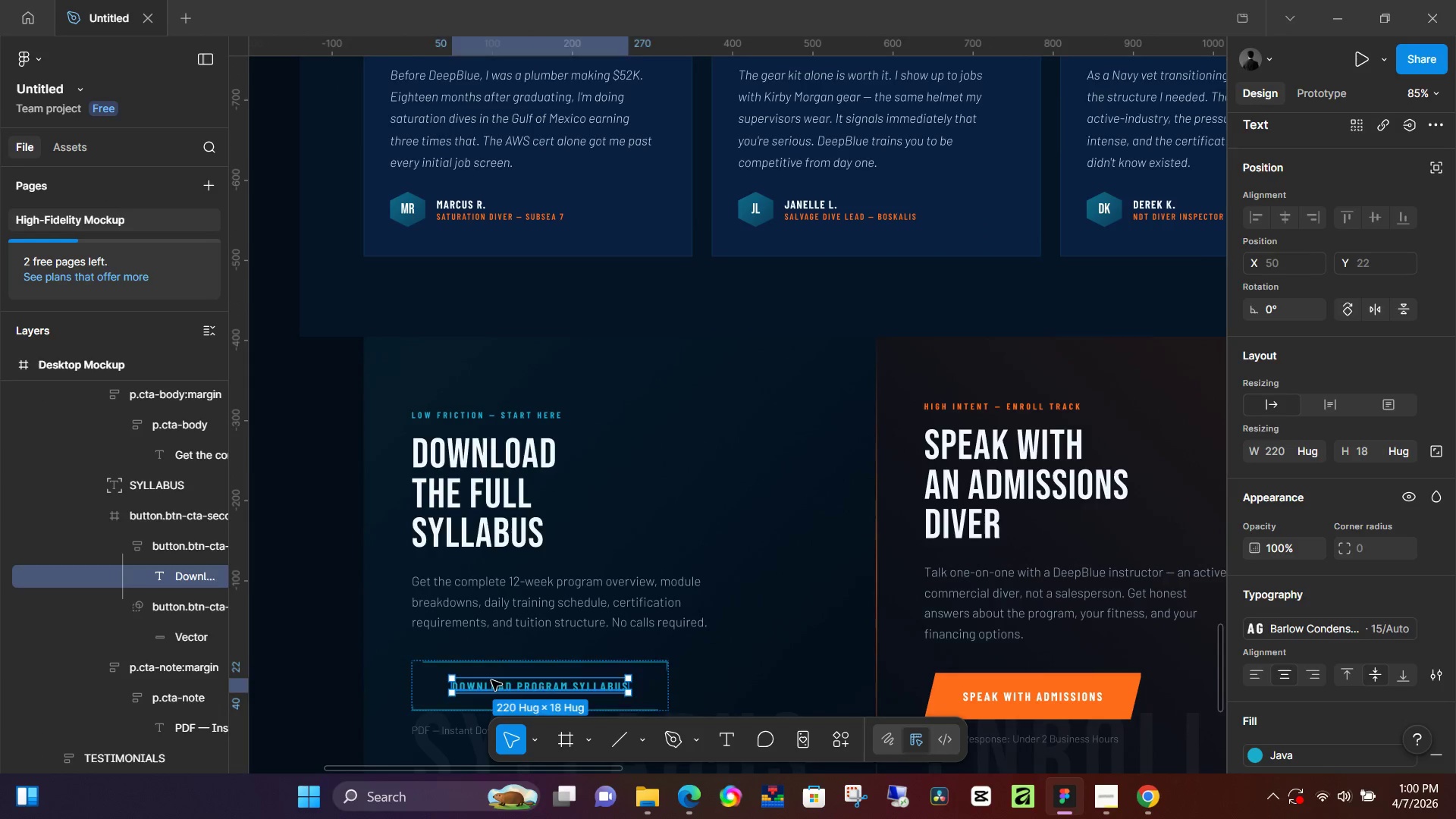 
triple_click([491, 680])
 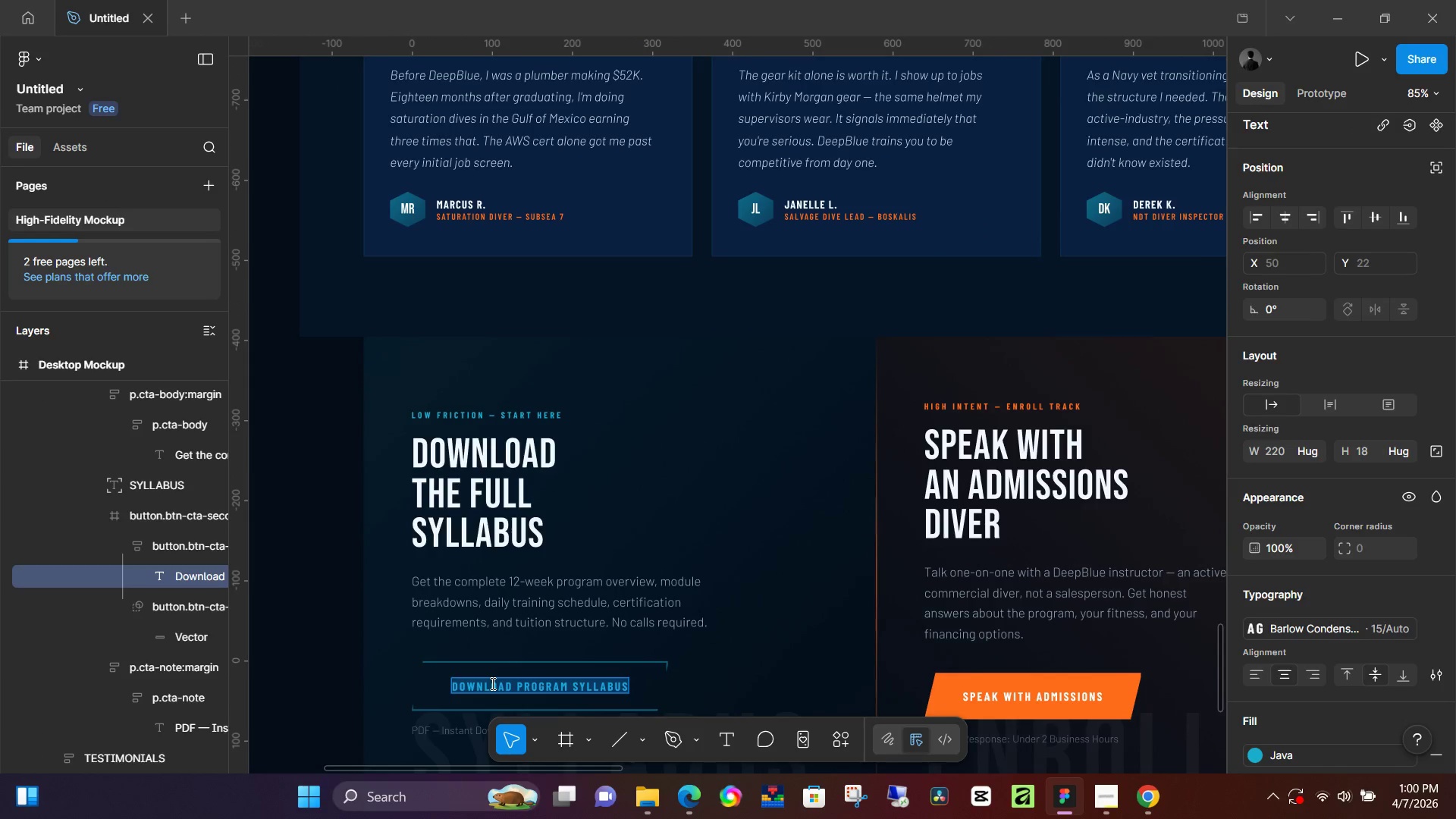 
triple_click([491, 683])
 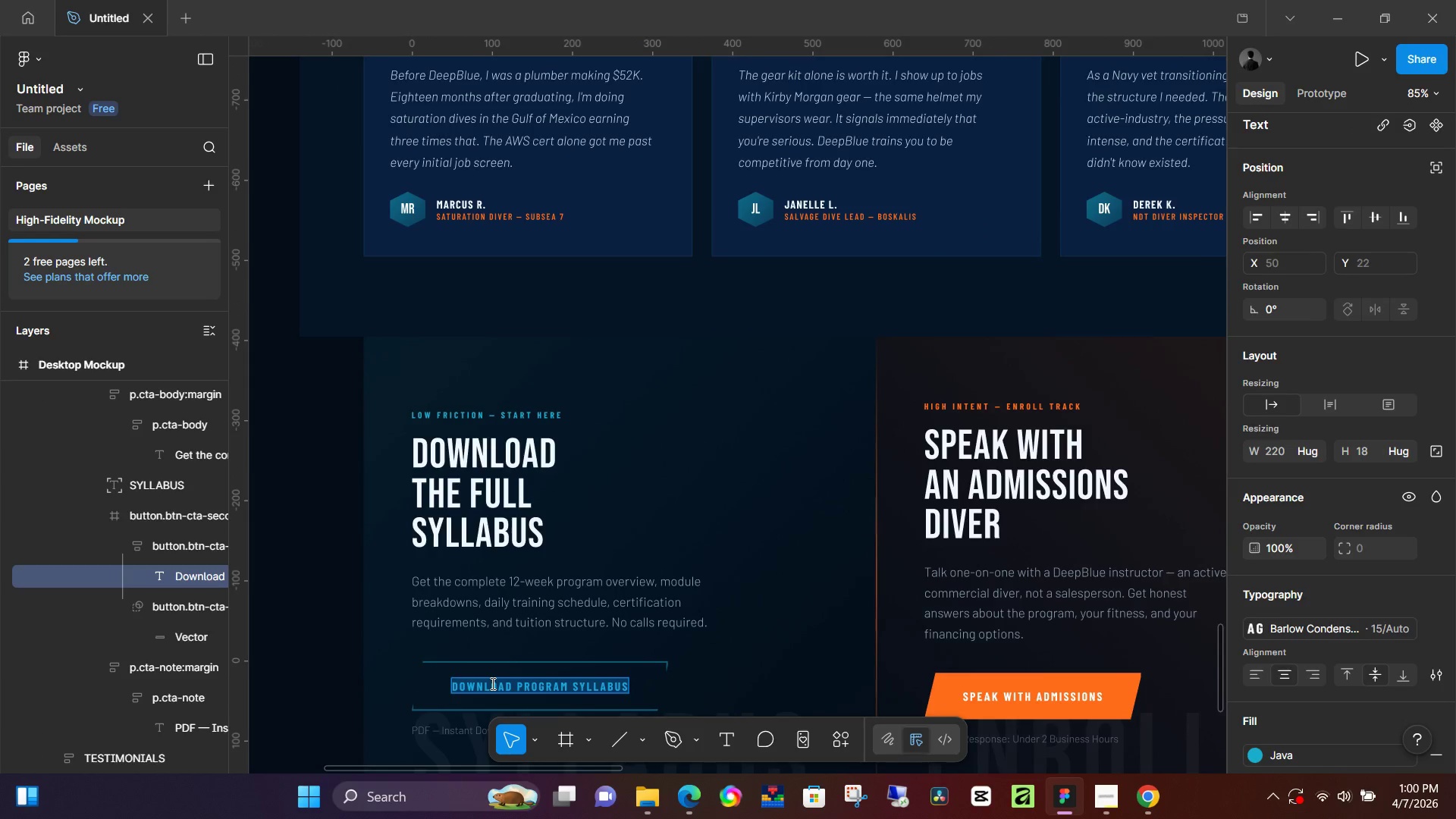 
triple_click([491, 683])
 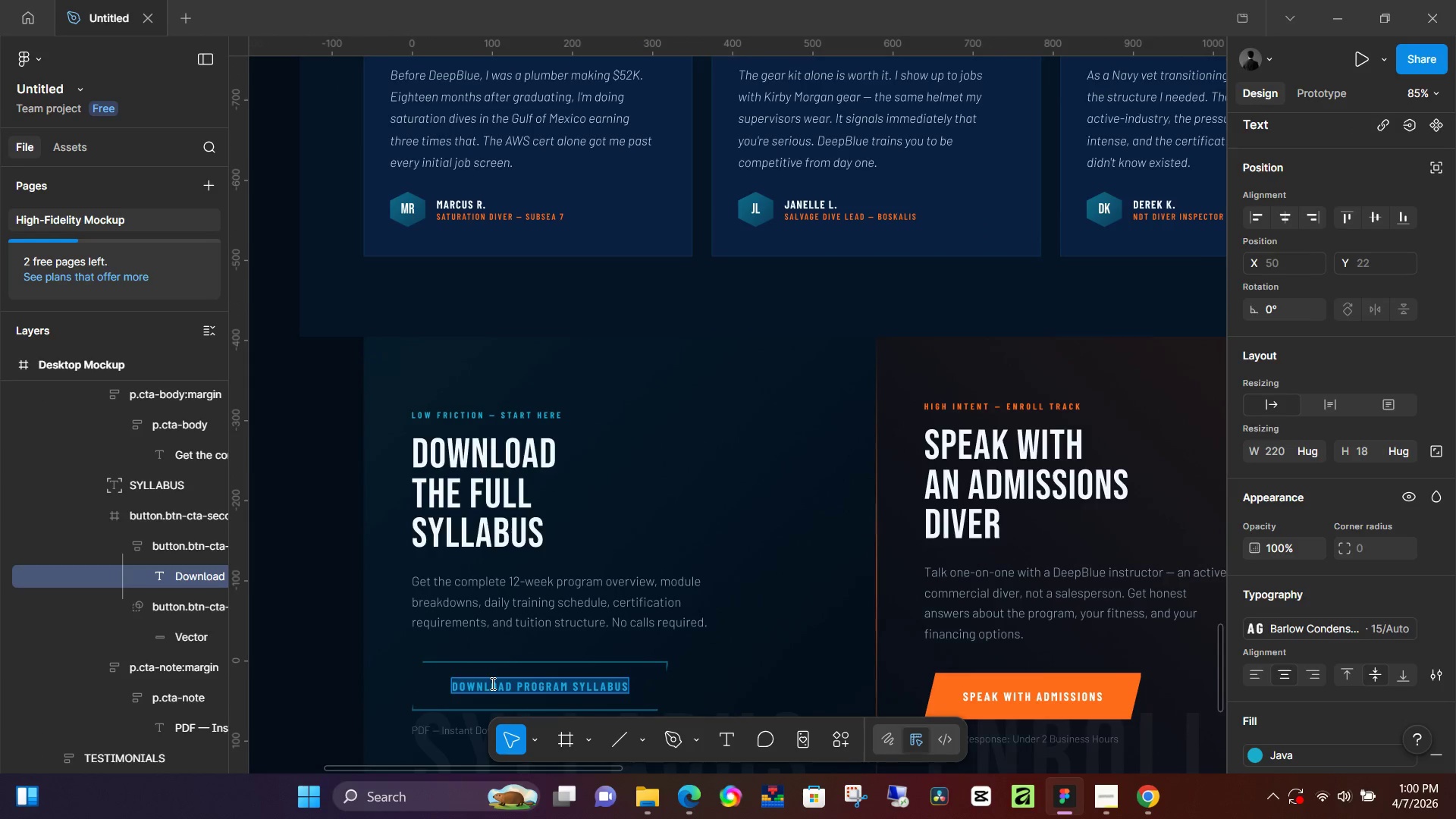 
triple_click([491, 683])
 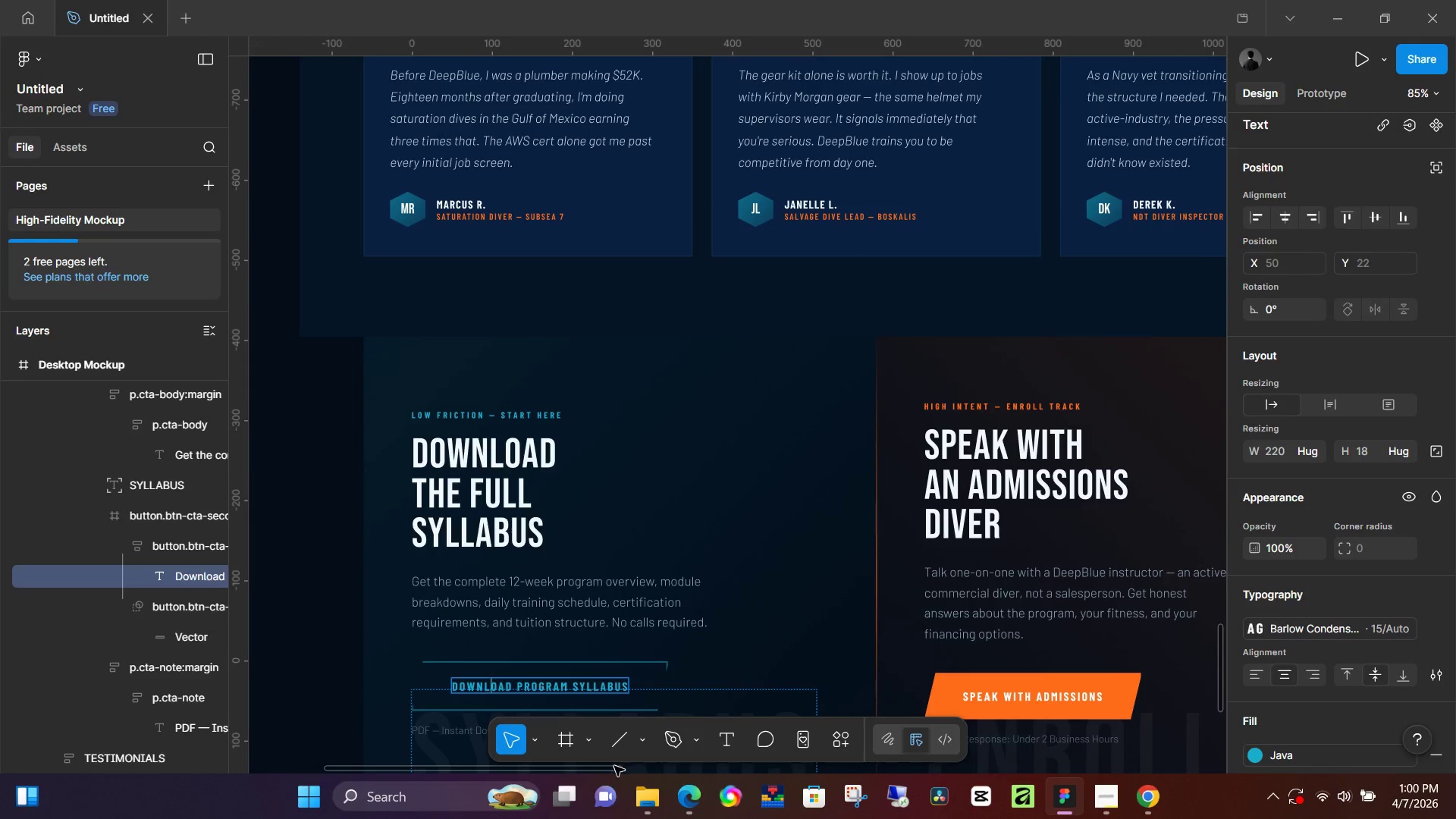 
left_click_drag(start_coordinate=[613, 769], to_coordinate=[1014, 780])
 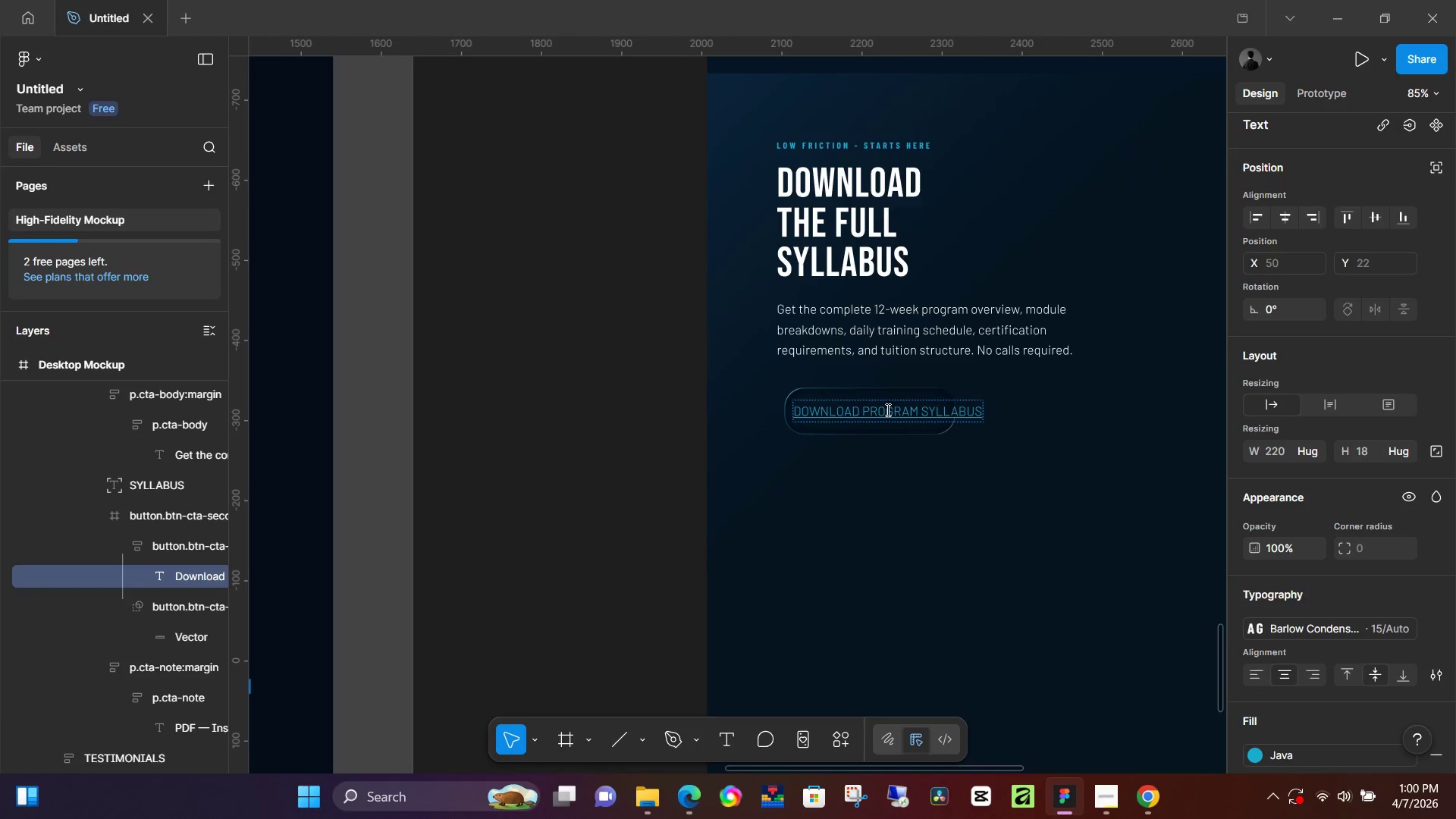 
double_click([886, 410])
 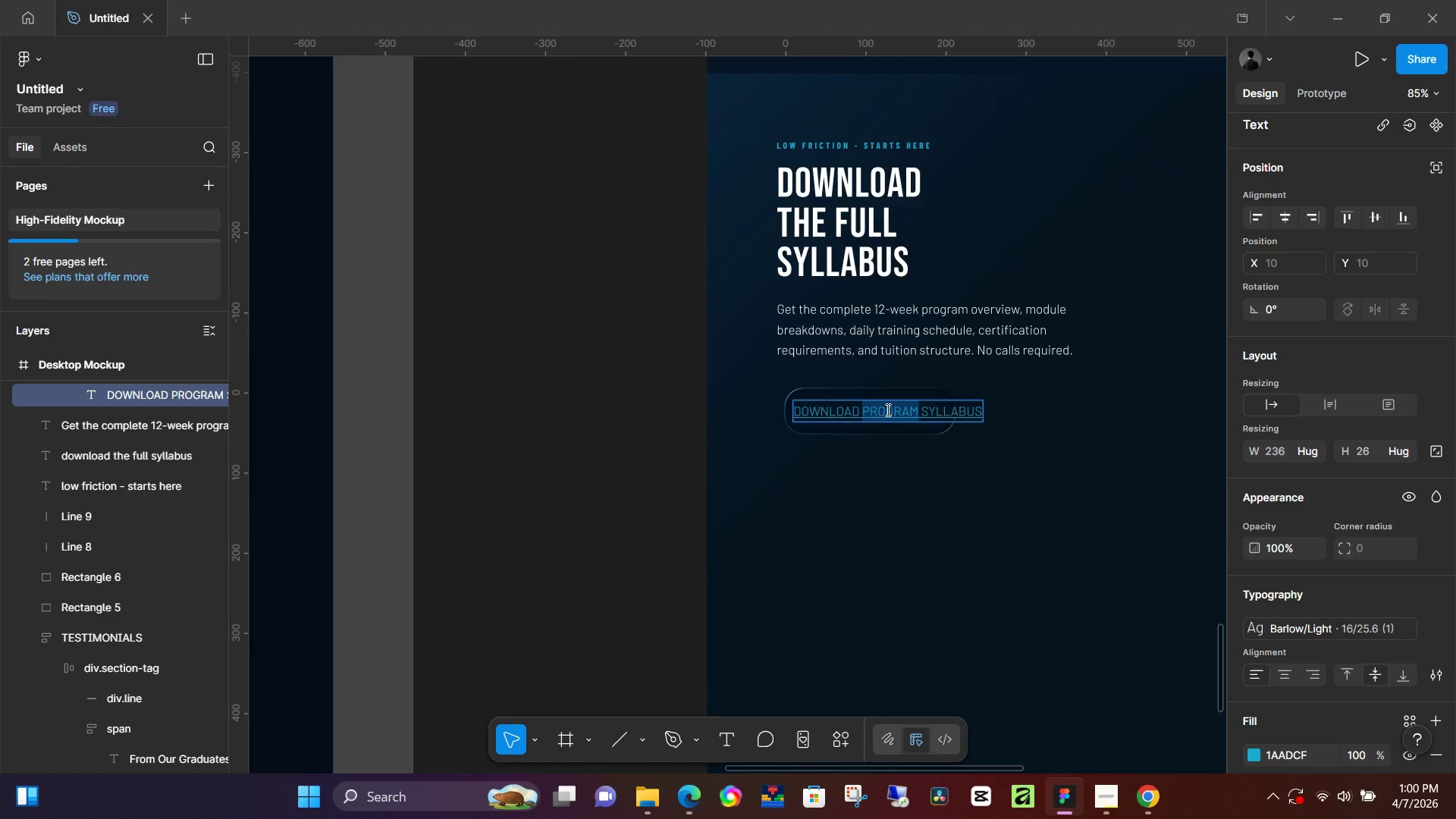 
key(Control+A)
 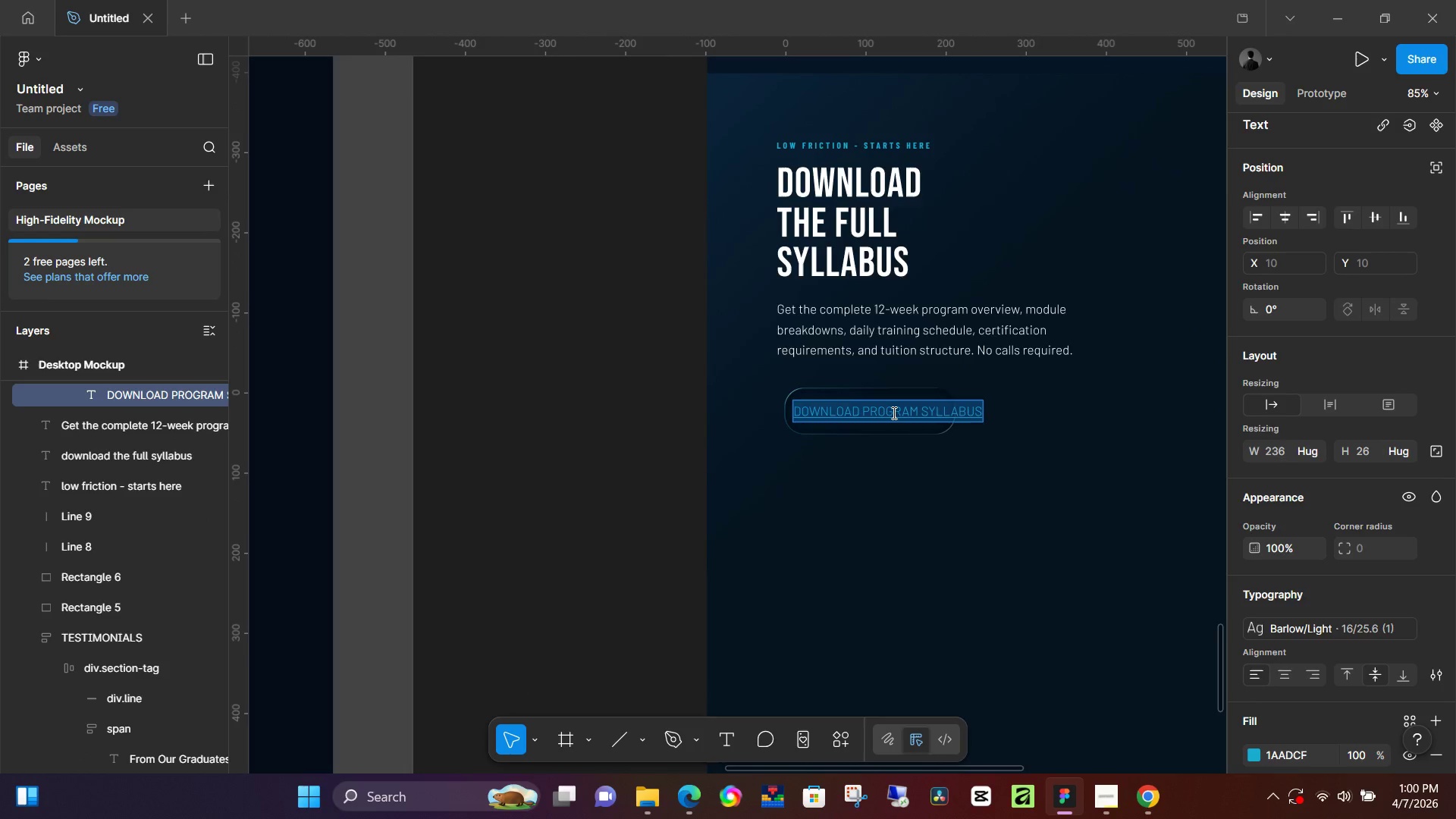 
type(DW)
key(Backspace)
type(OWNLOAD PROGRAG)
key(Backspace)
type(M SYLLABUS)
 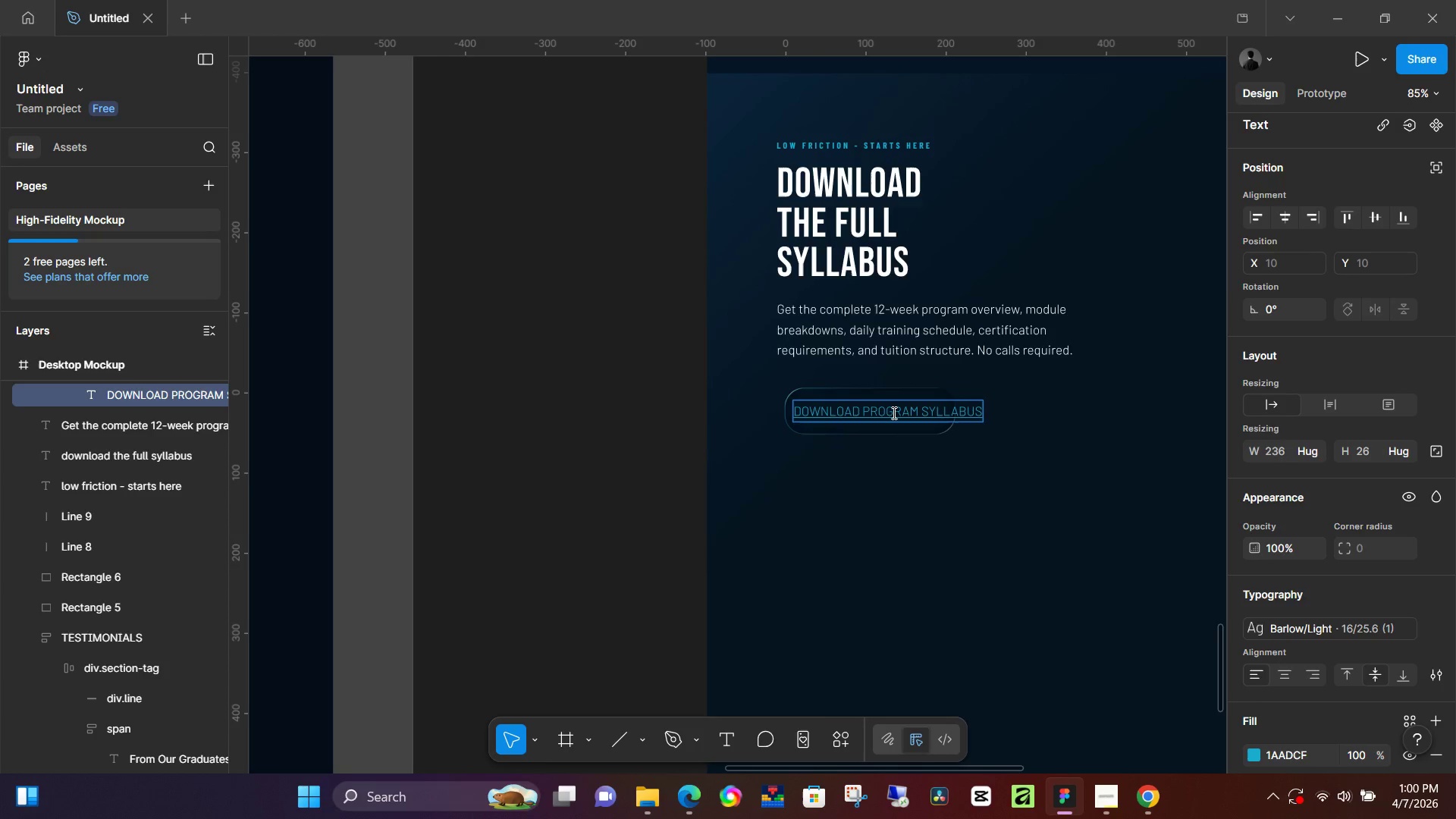 
key(Control+ControlLeft)
 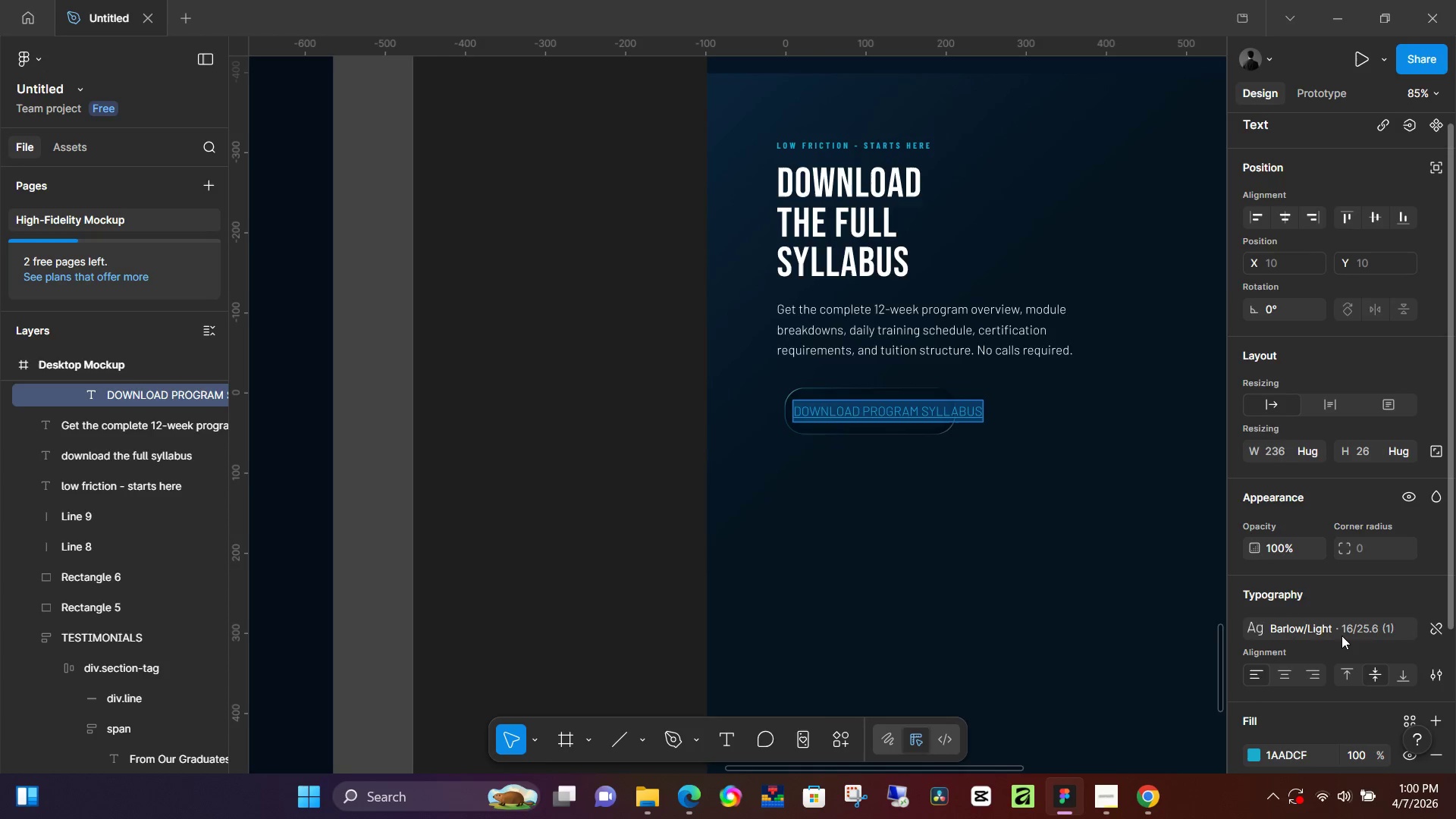 
key(Control+A)
 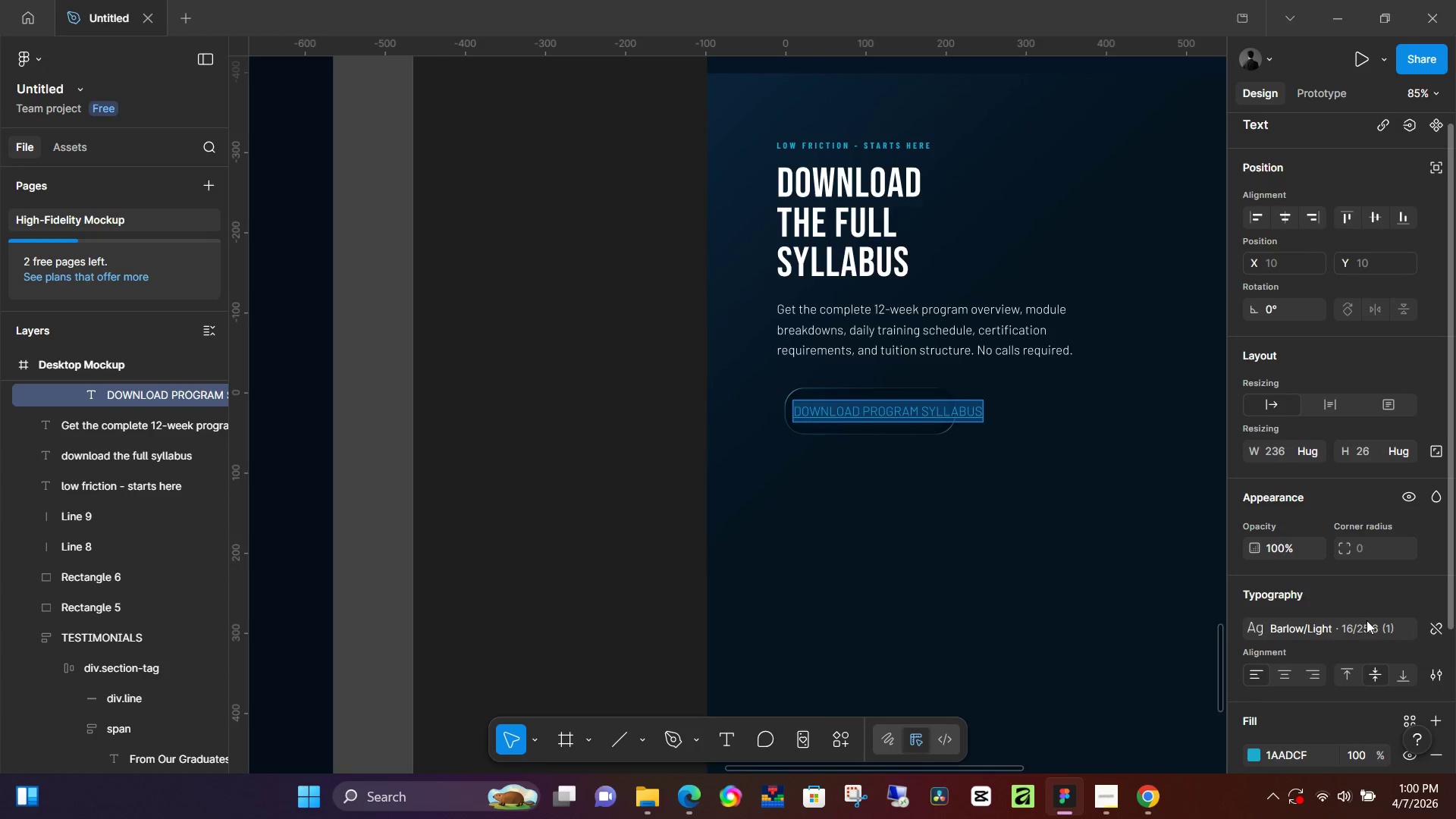 
left_click([1367, 620])
 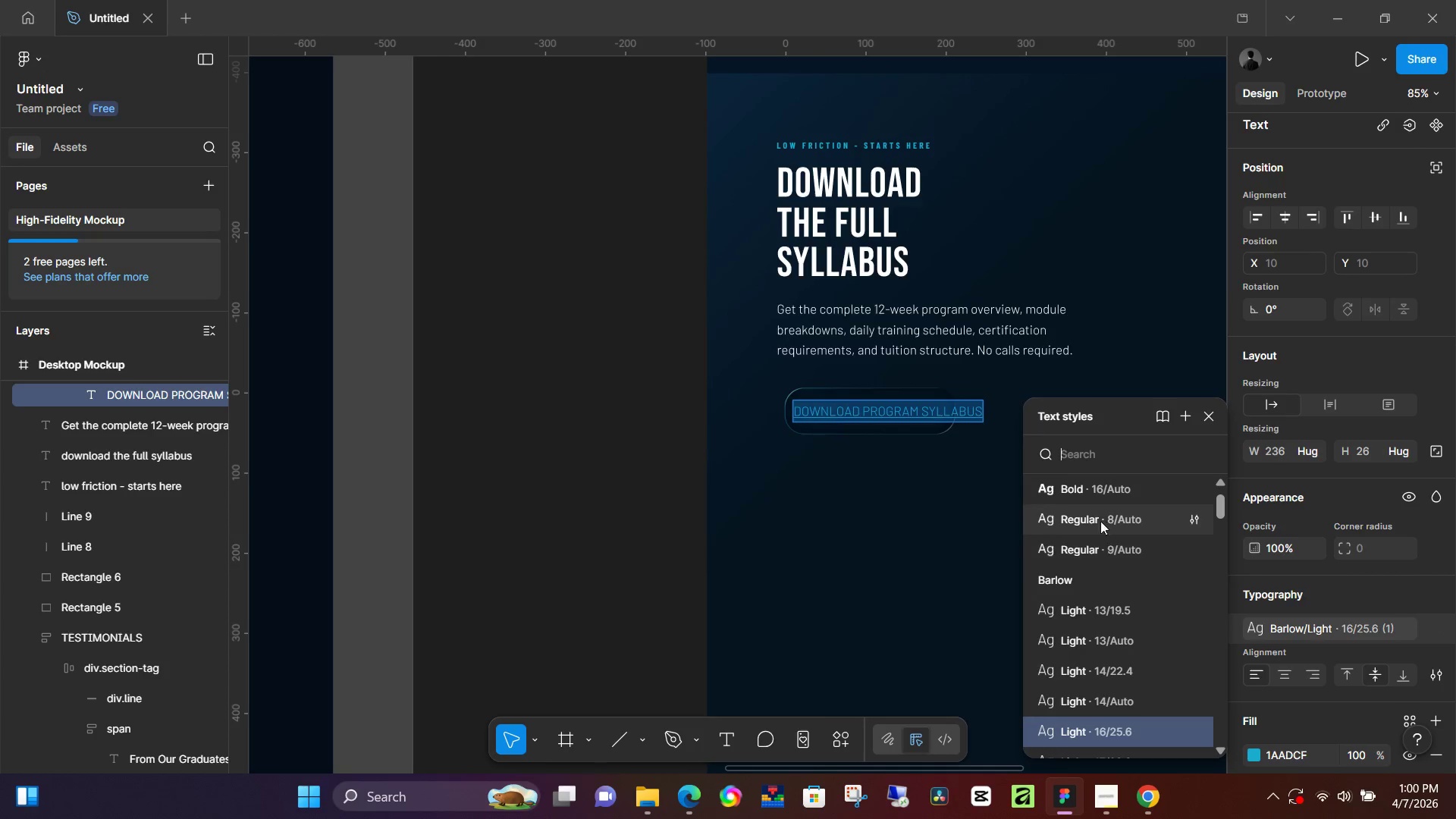 
scroll: coordinate [1106, 526], scroll_direction: up, amount: 1.0
 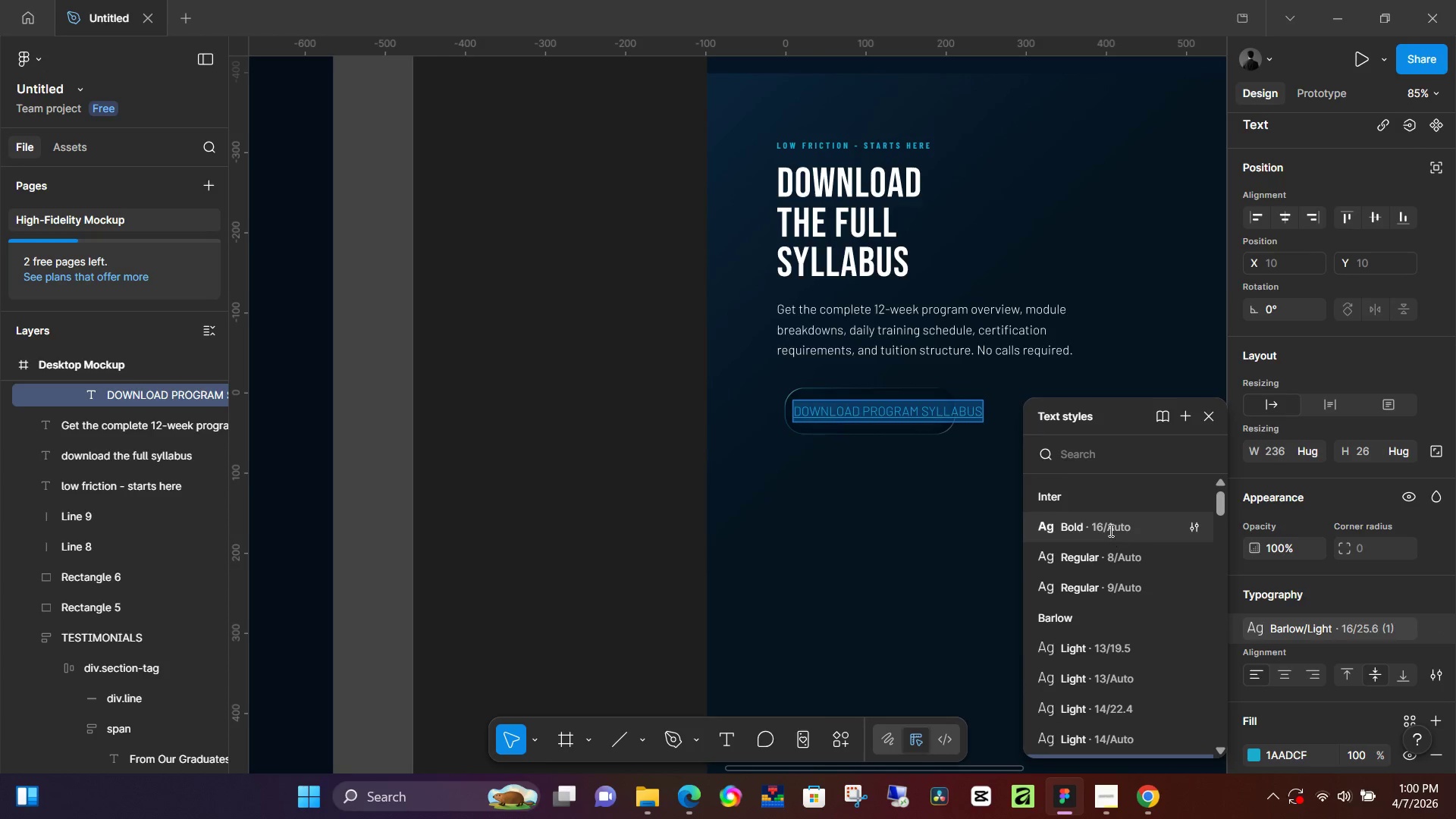 
scroll: coordinate [1118, 656], scroll_direction: down, amount: 9.0
 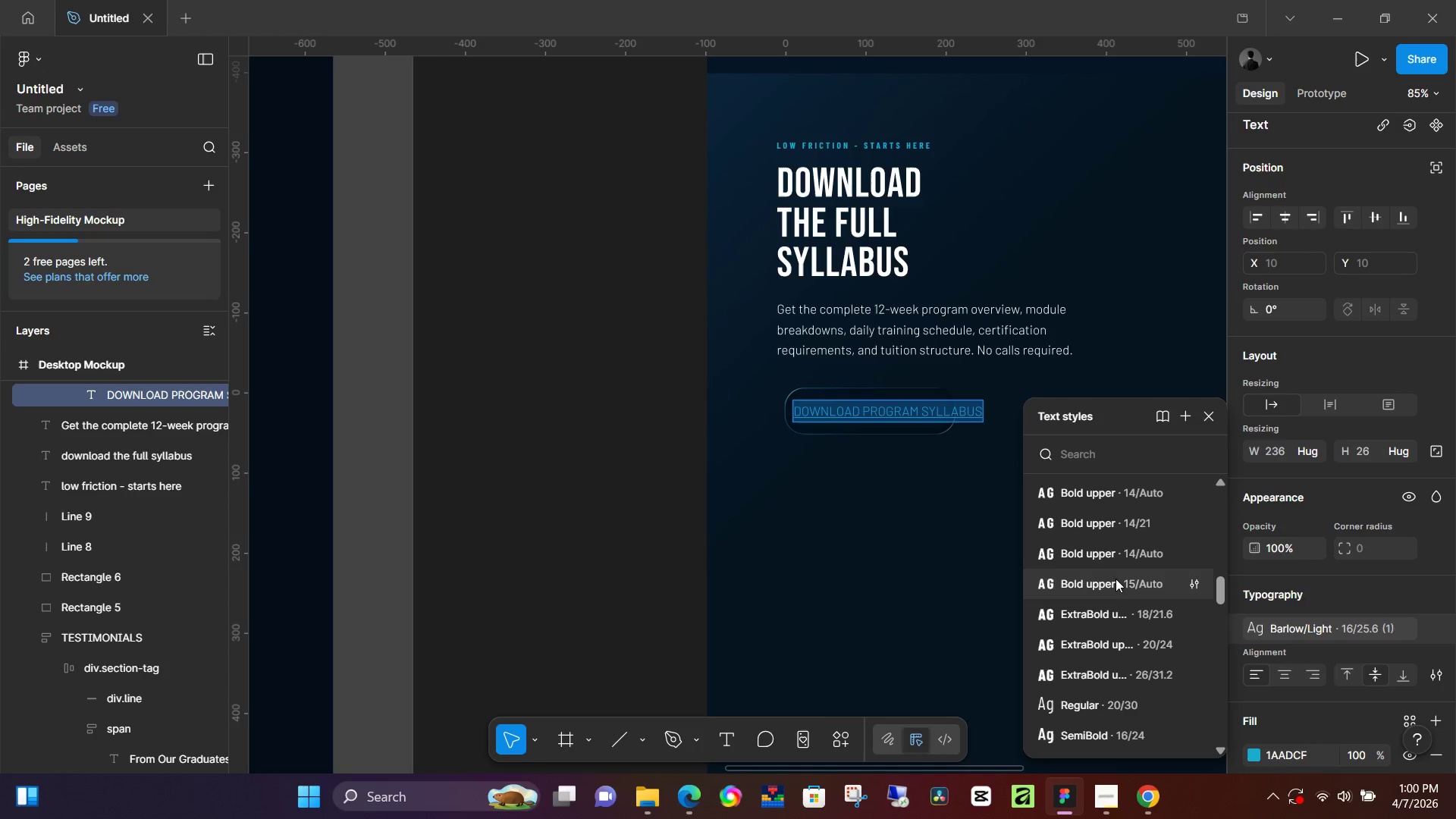 
left_click([1116, 582])
 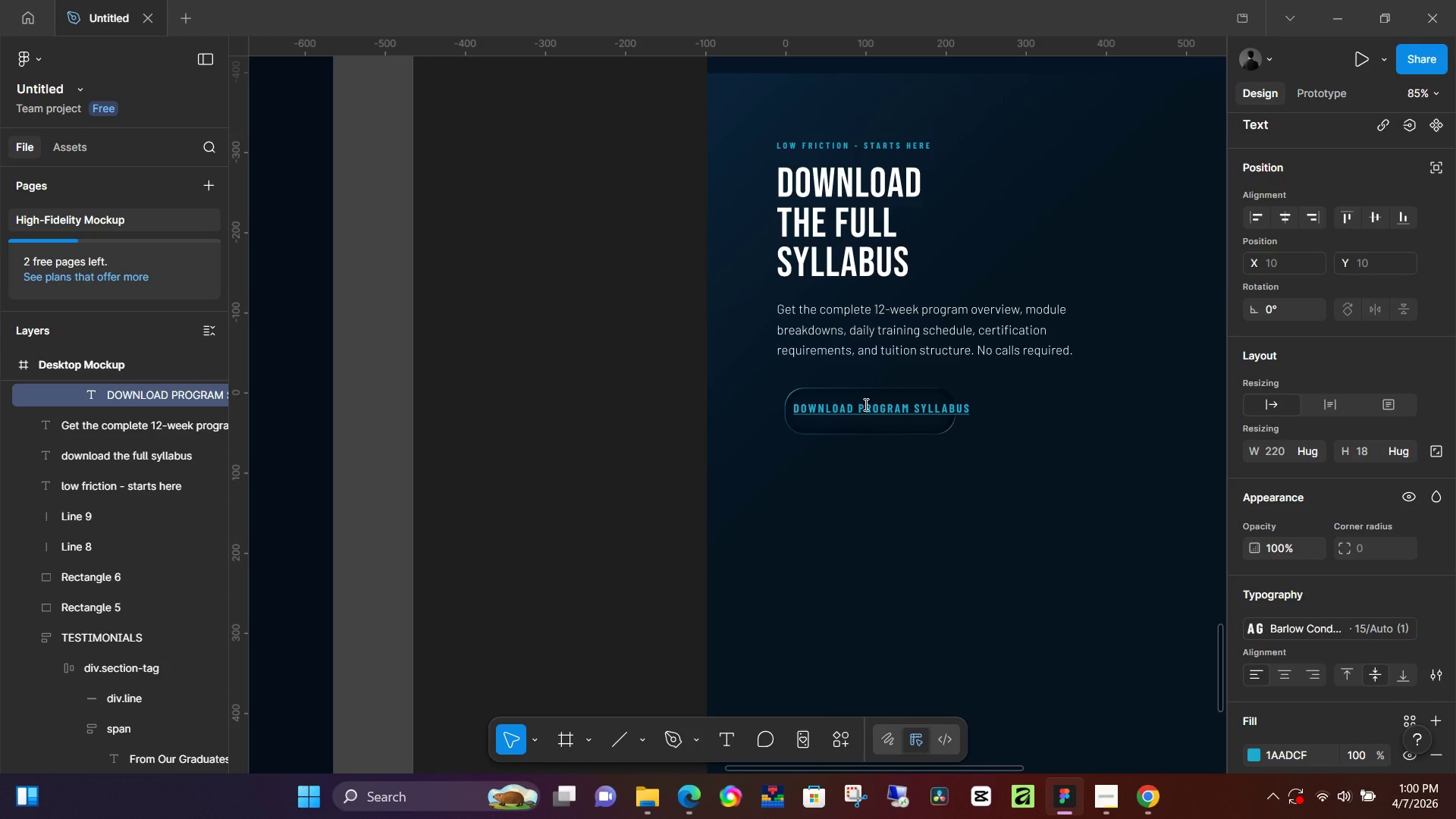 
left_click([905, 435])
 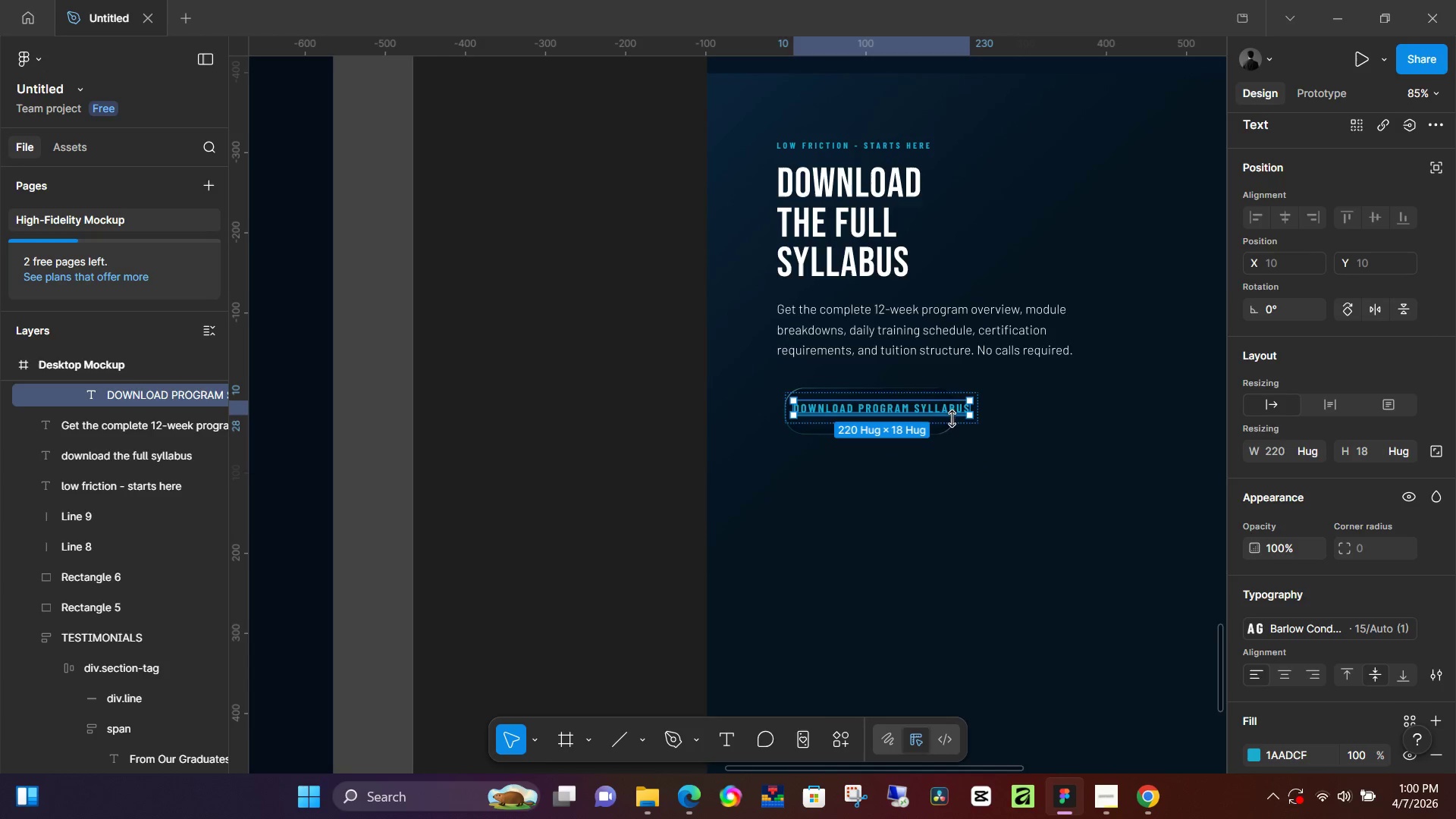 
left_click([942, 429])
 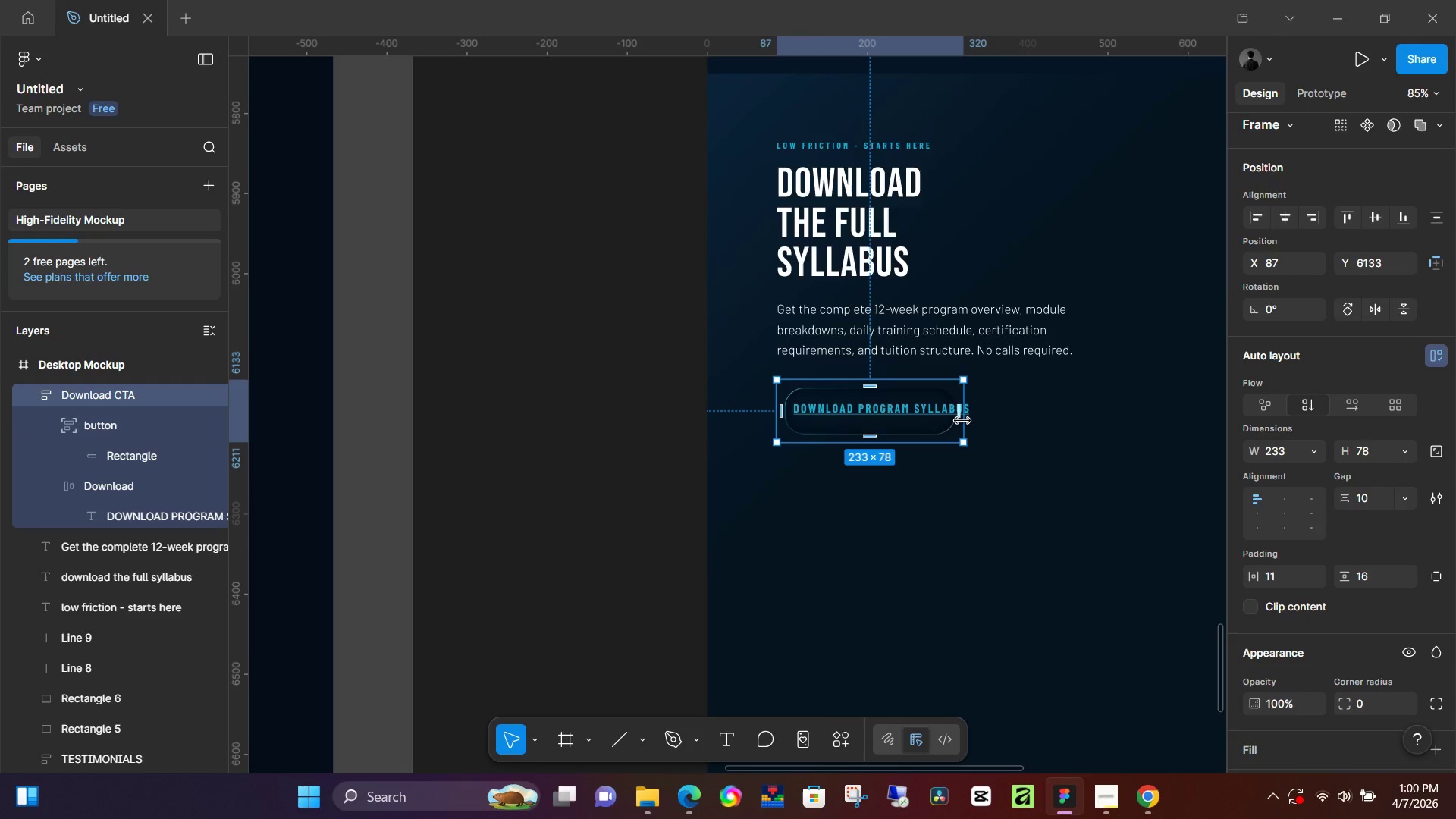 
left_click_drag(start_coordinate=[962, 421], to_coordinate=[981, 421])
 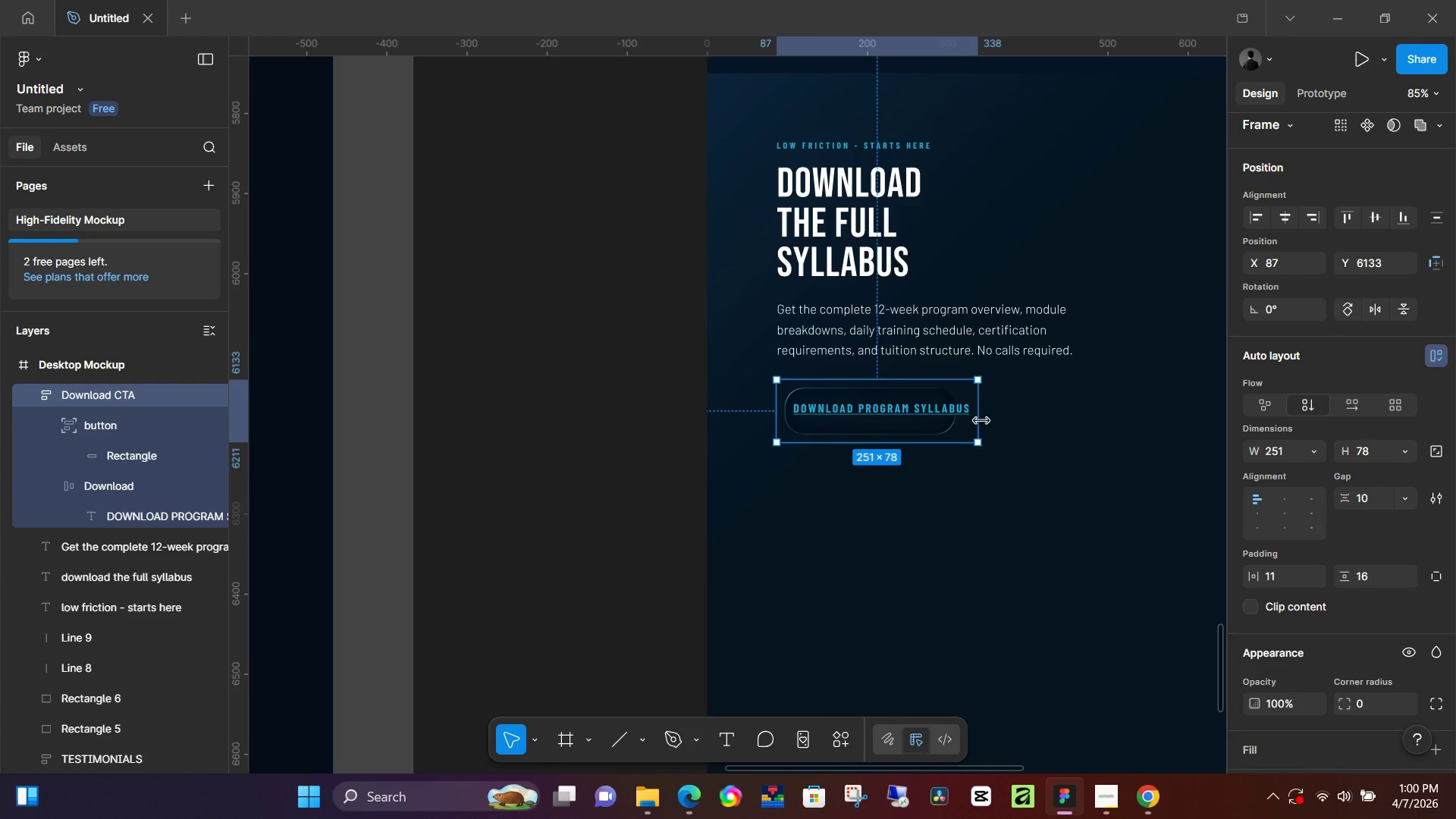 
key(Control+Z)
 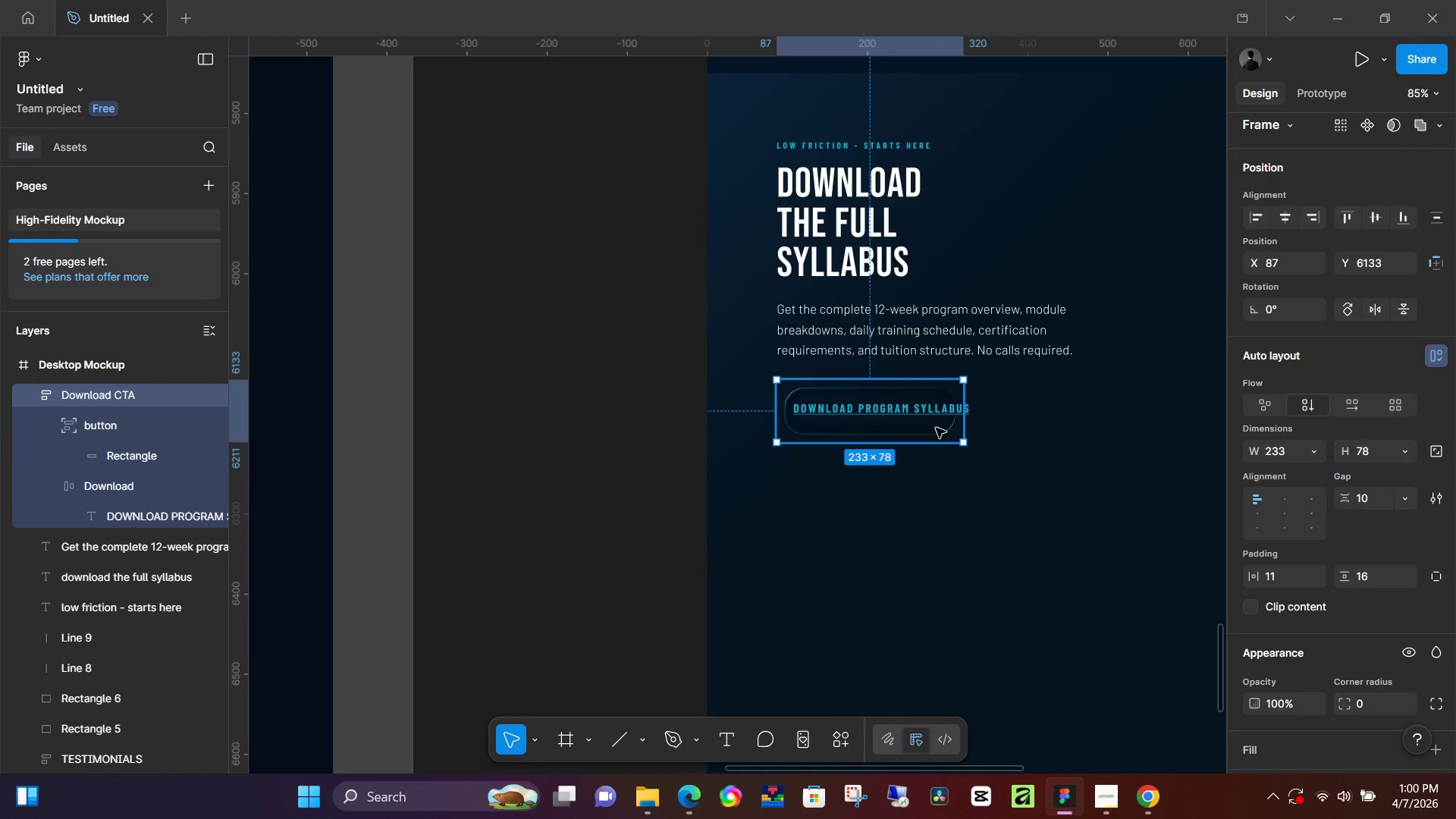 
double_click([936, 428])
 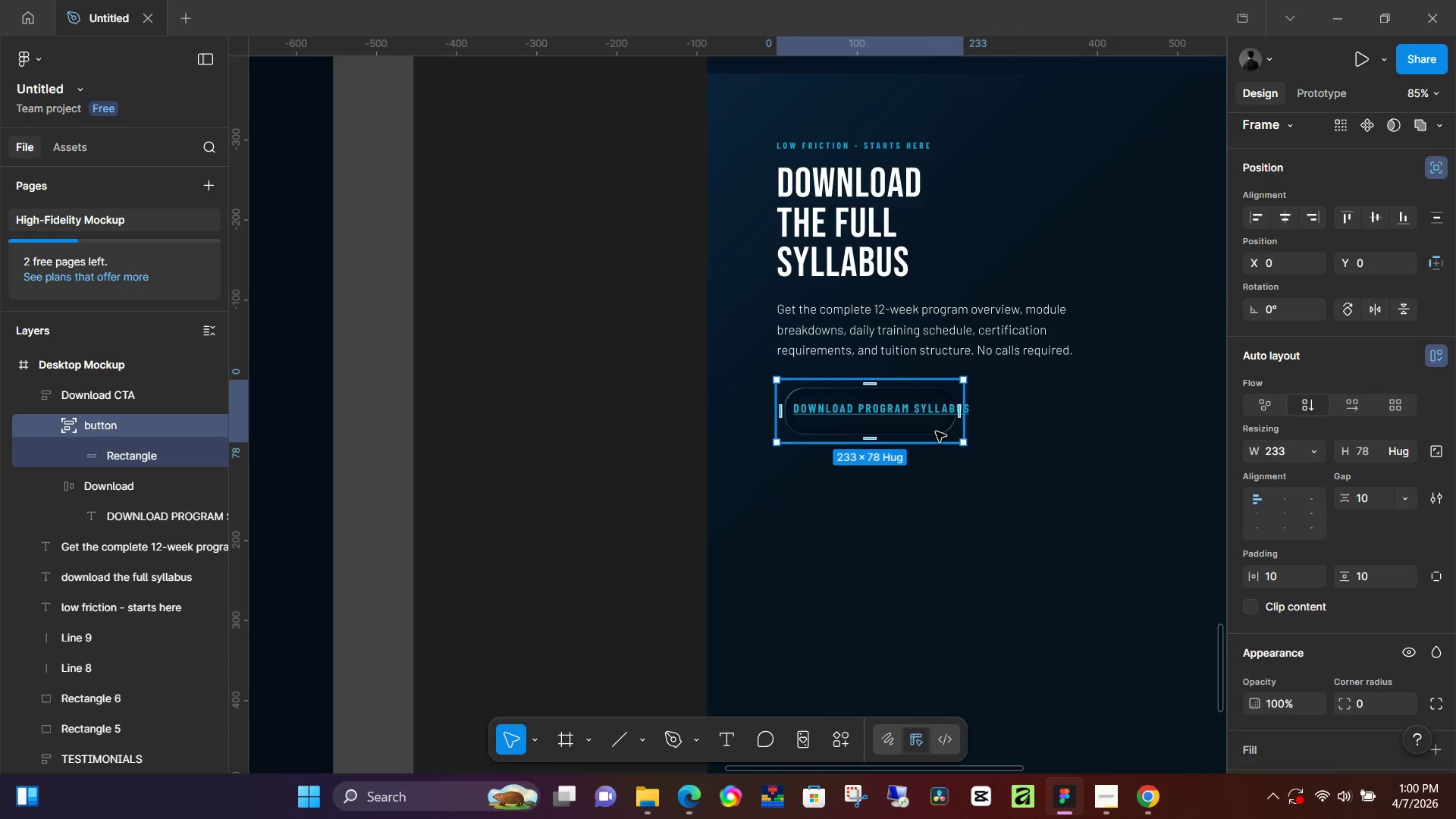 
left_click([936, 431])
 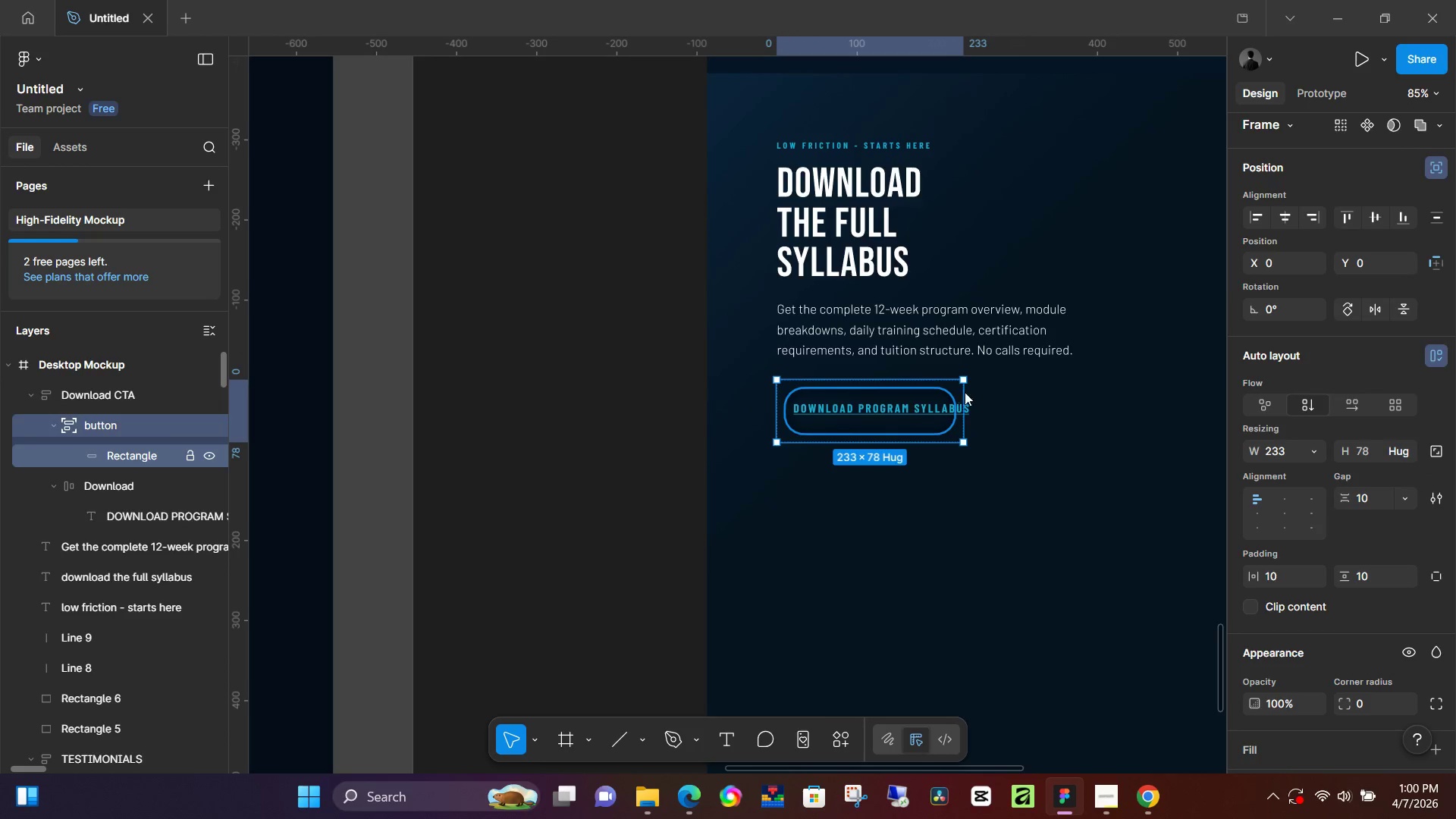 
left_click_drag(start_coordinate=[958, 410], to_coordinate=[993, 413])
 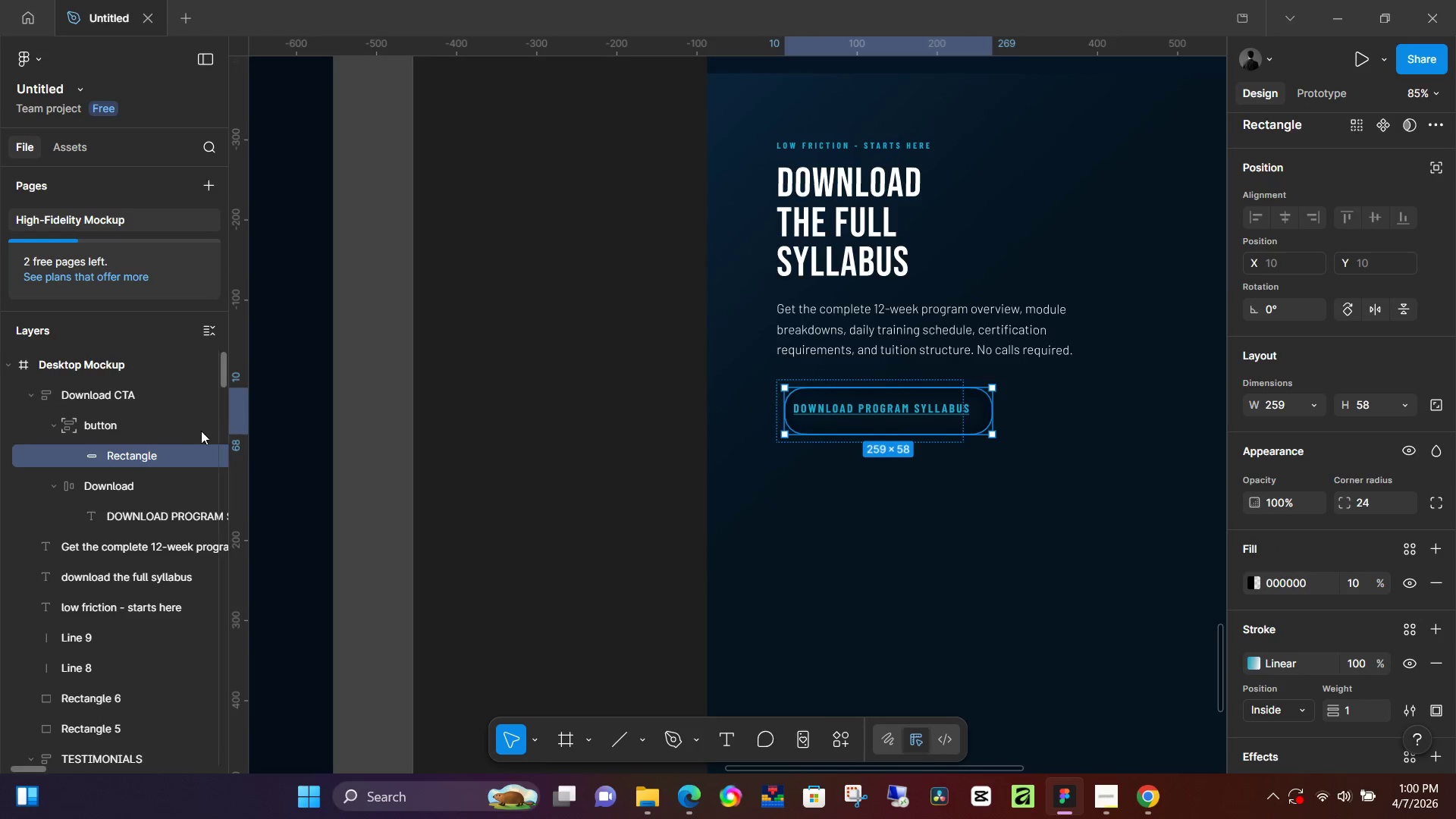 
left_click([116, 422])
 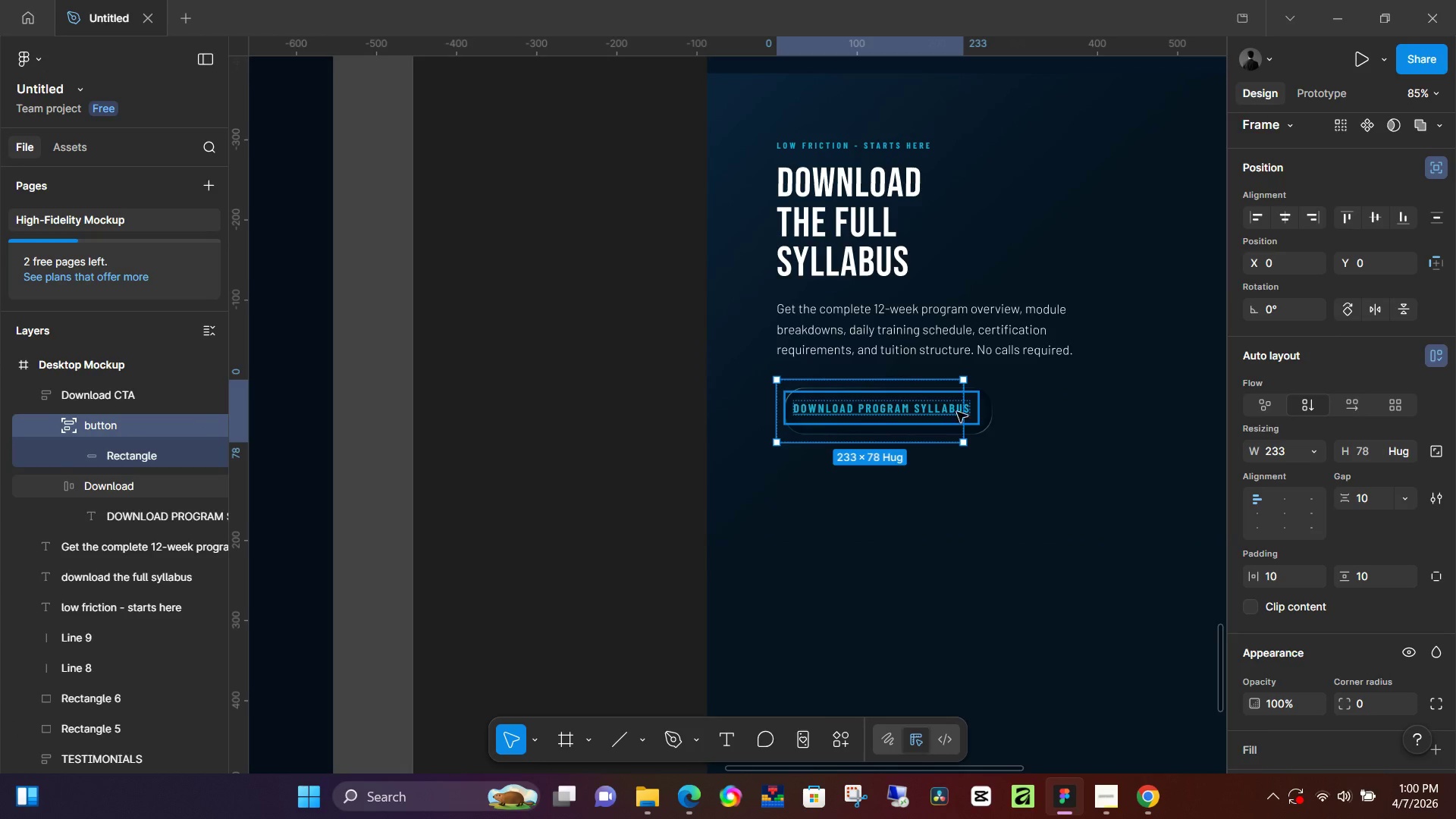 
left_click_drag(start_coordinate=[964, 410], to_coordinate=[1011, 413])
 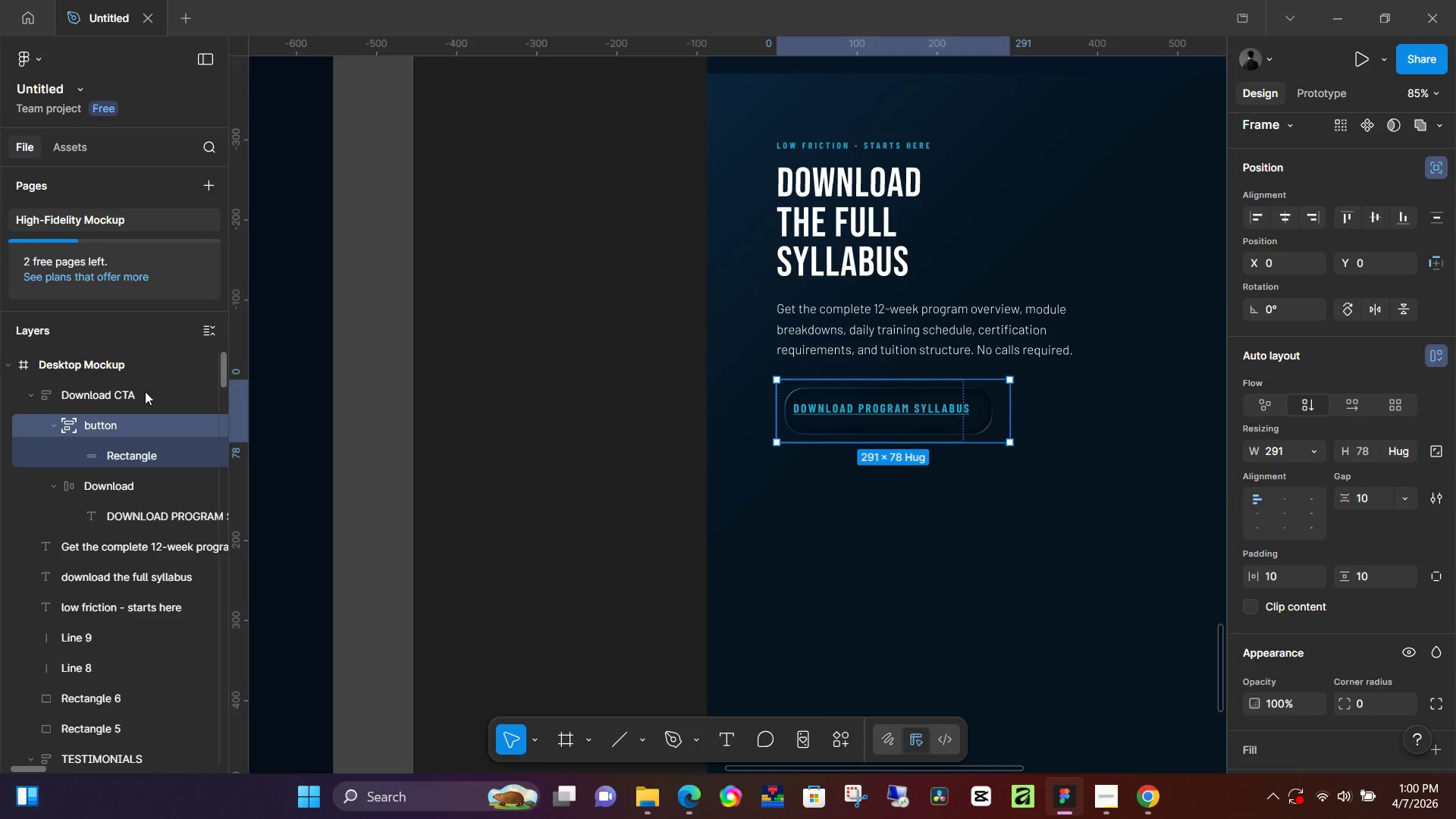 
left_click([138, 392])
 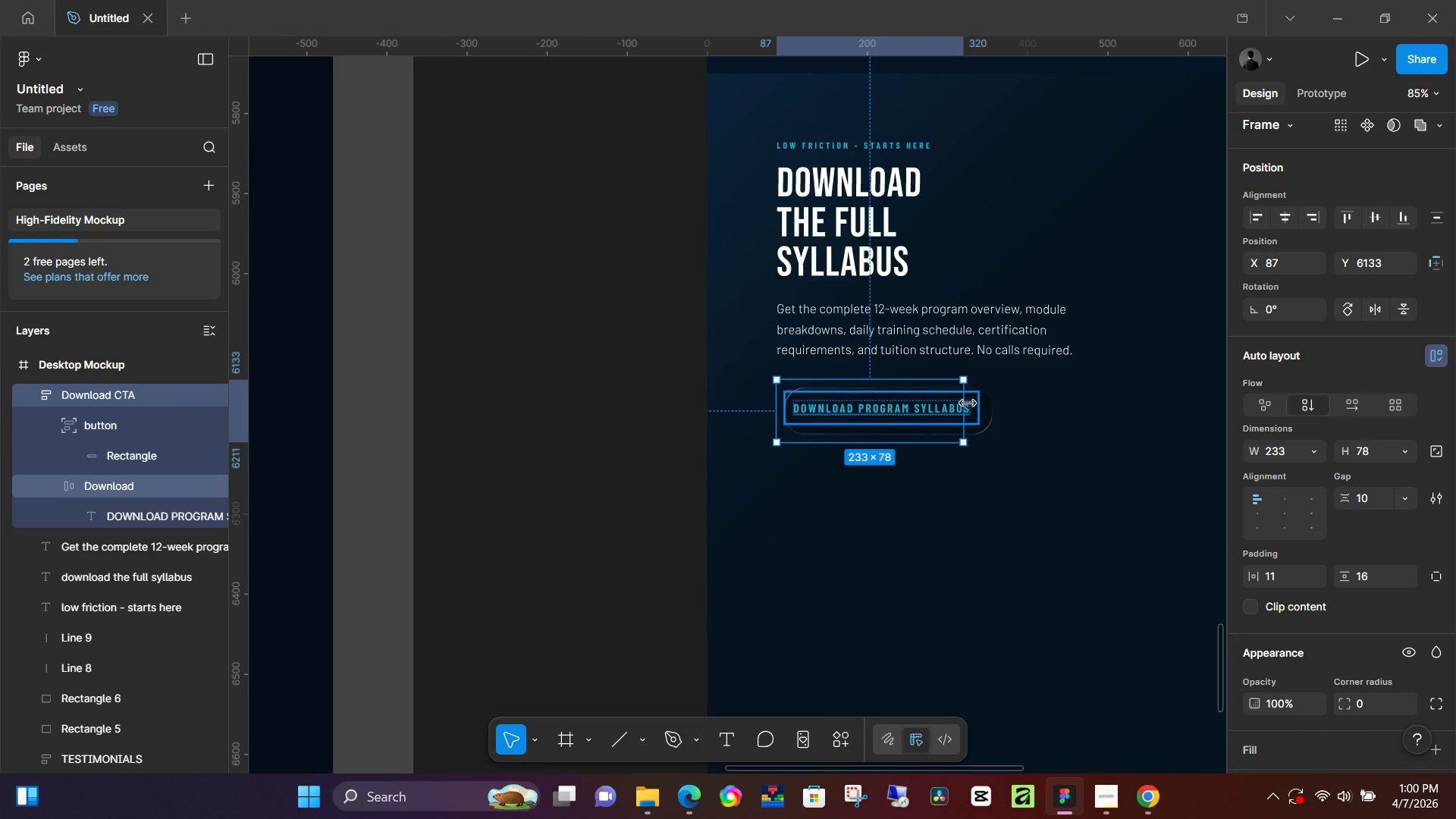 
left_click_drag(start_coordinate=[967, 404], to_coordinate=[1003, 413])
 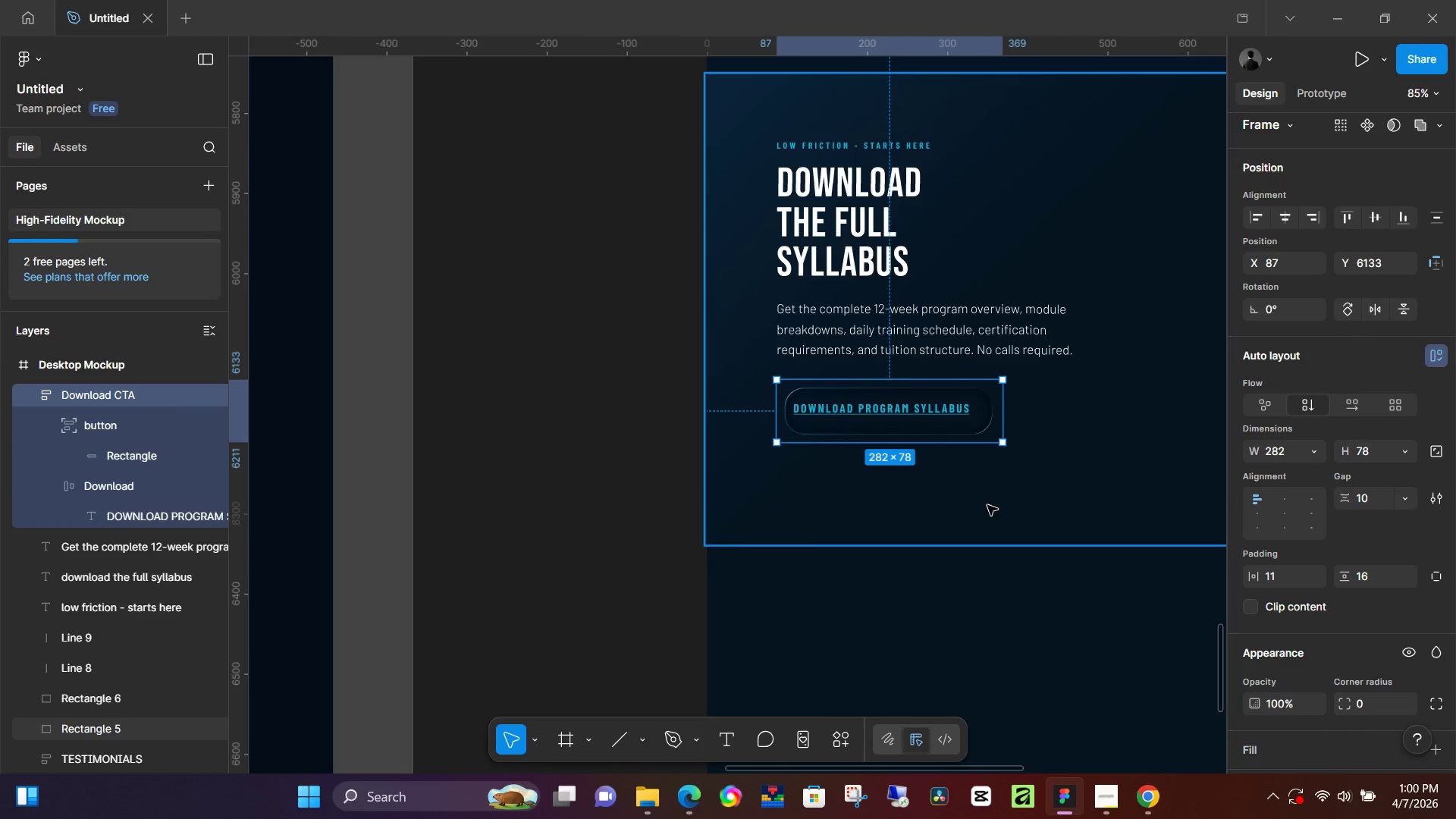 
left_click([987, 505])
 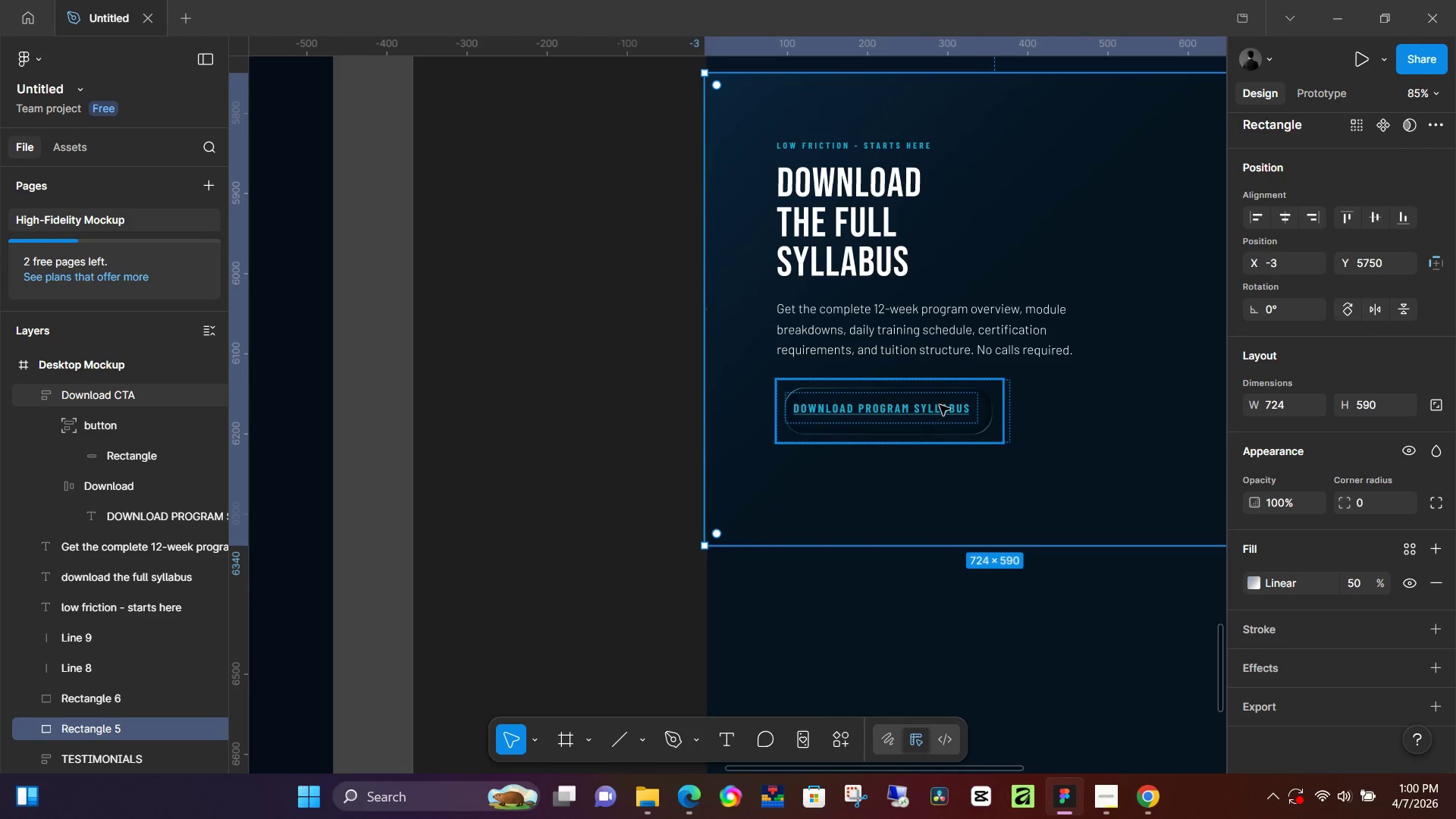 
left_click([940, 405])
 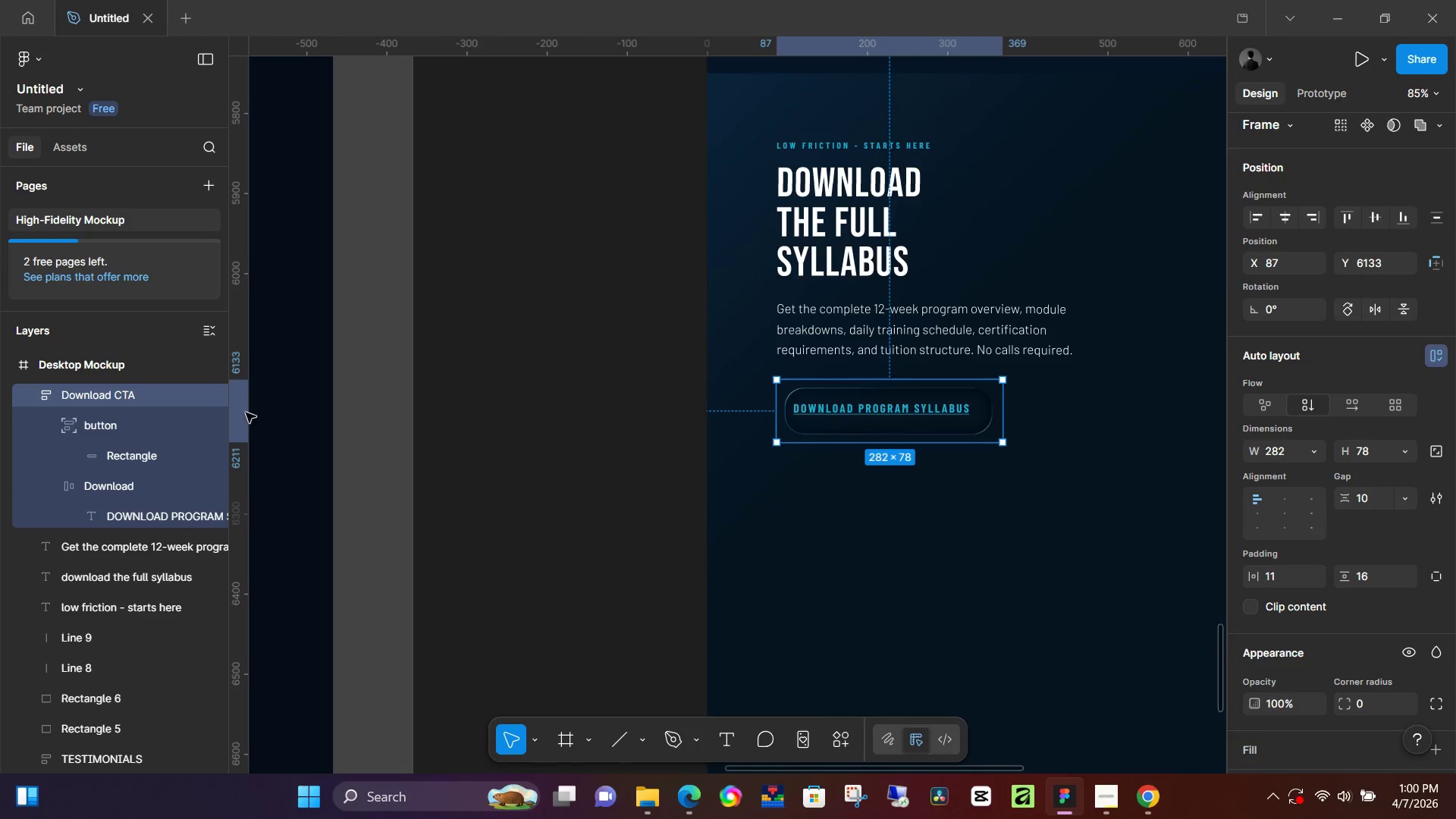 
left_click([119, 515])
 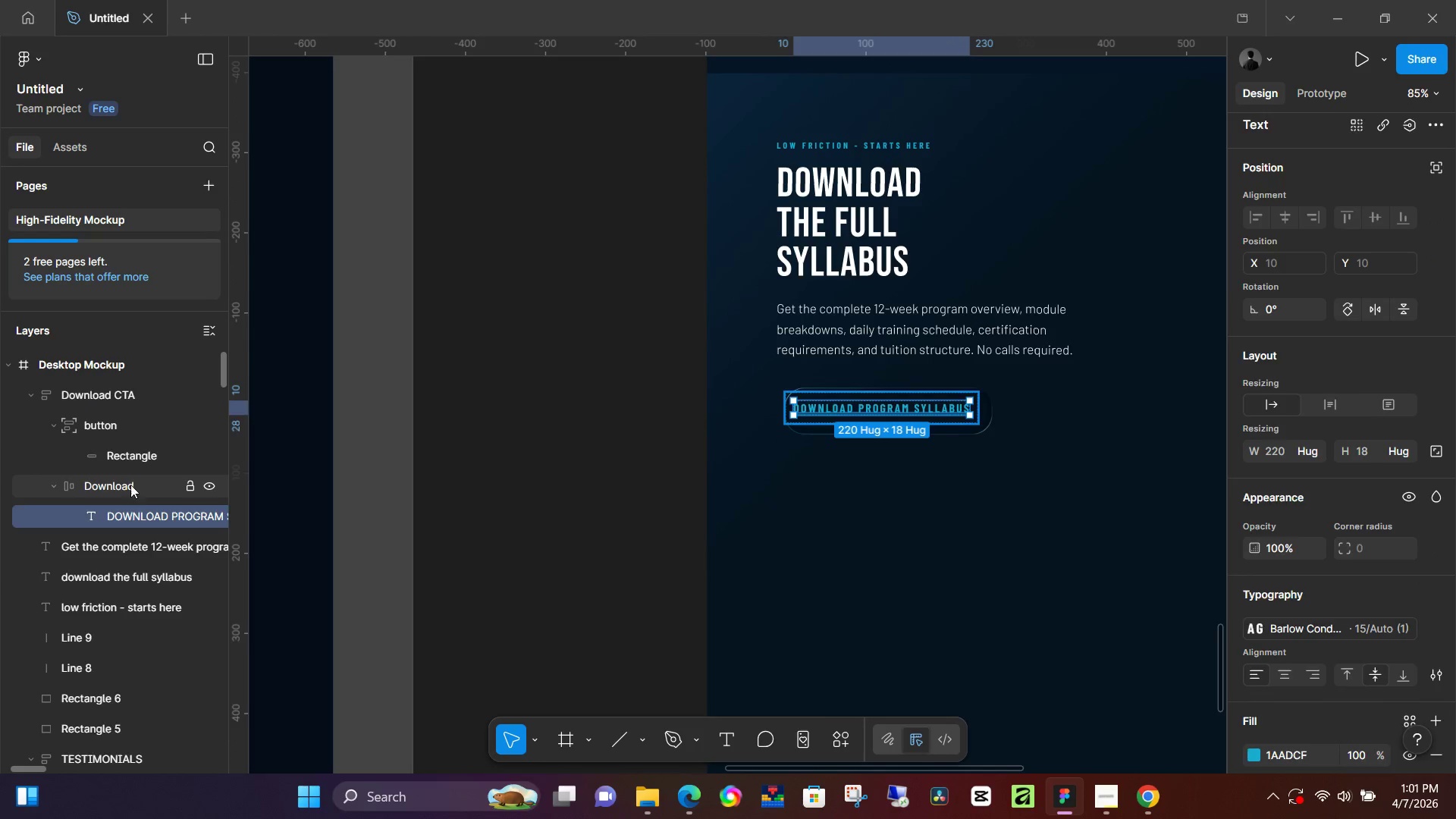 
hold_key(key=ShiftLeft, duration=0.92)
left_click([133, 453])
 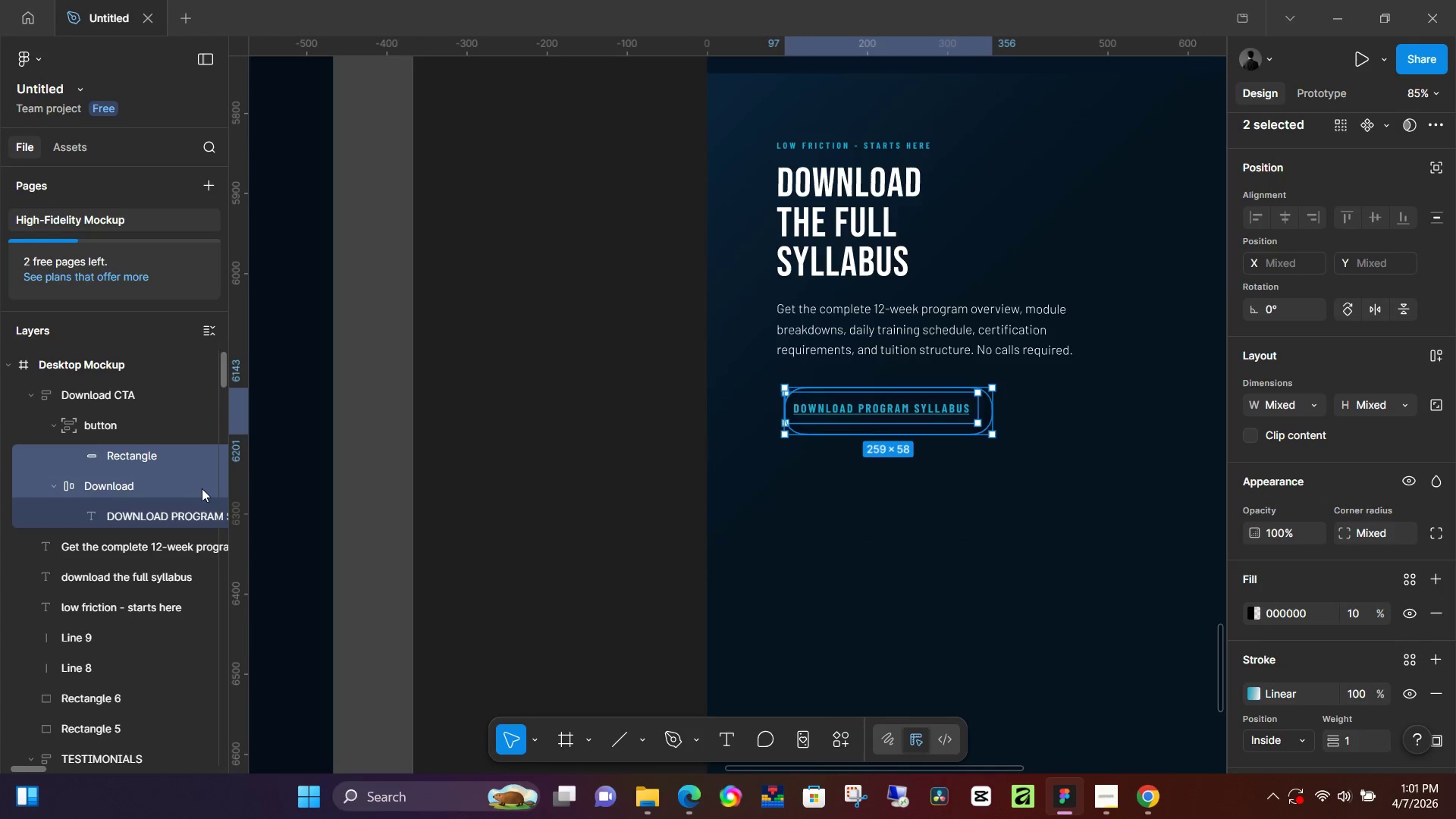 
left_click([126, 507])
 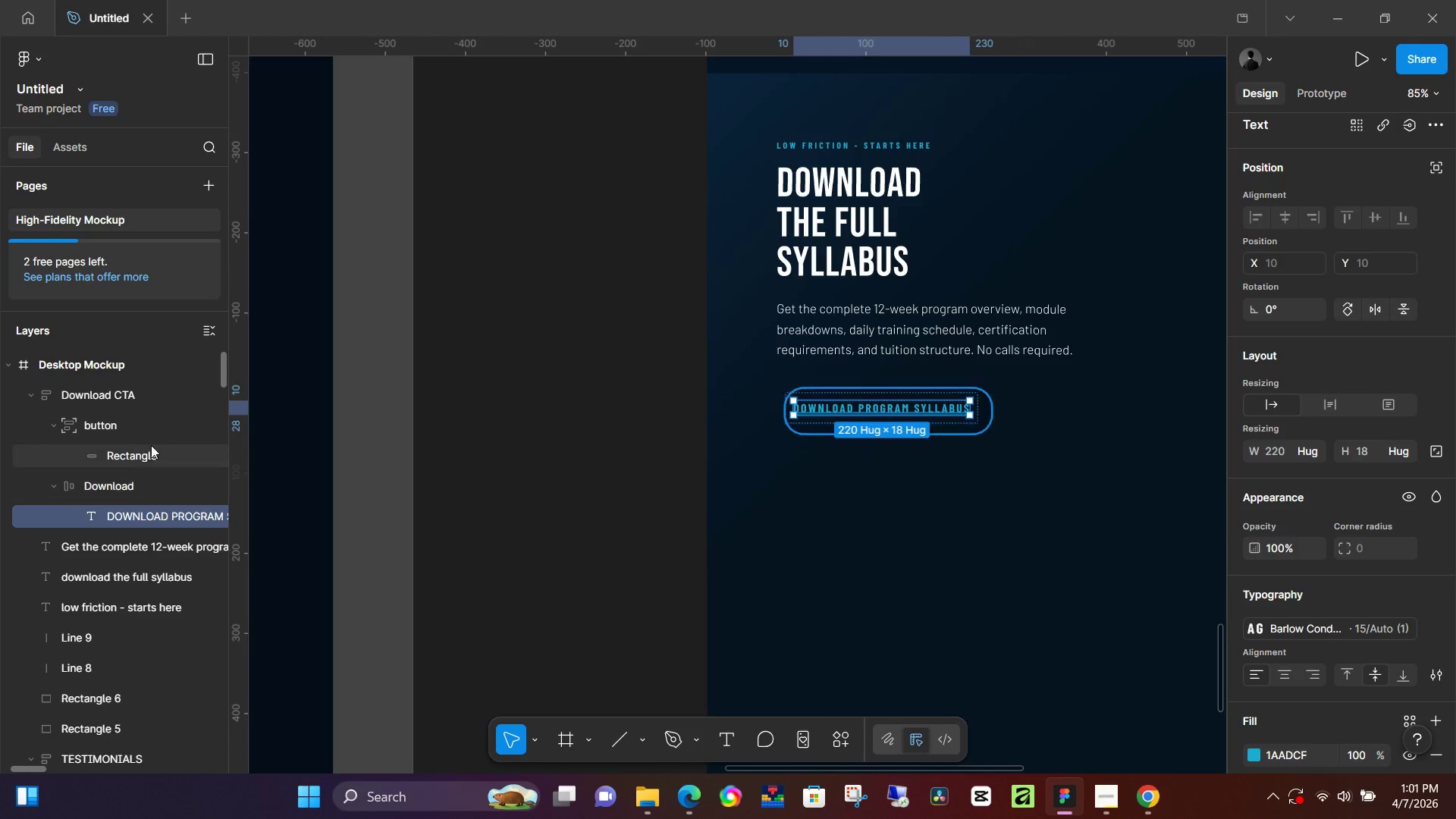 
hold_key(key=ControlLeft, duration=1.0)
left_click([152, 444])
 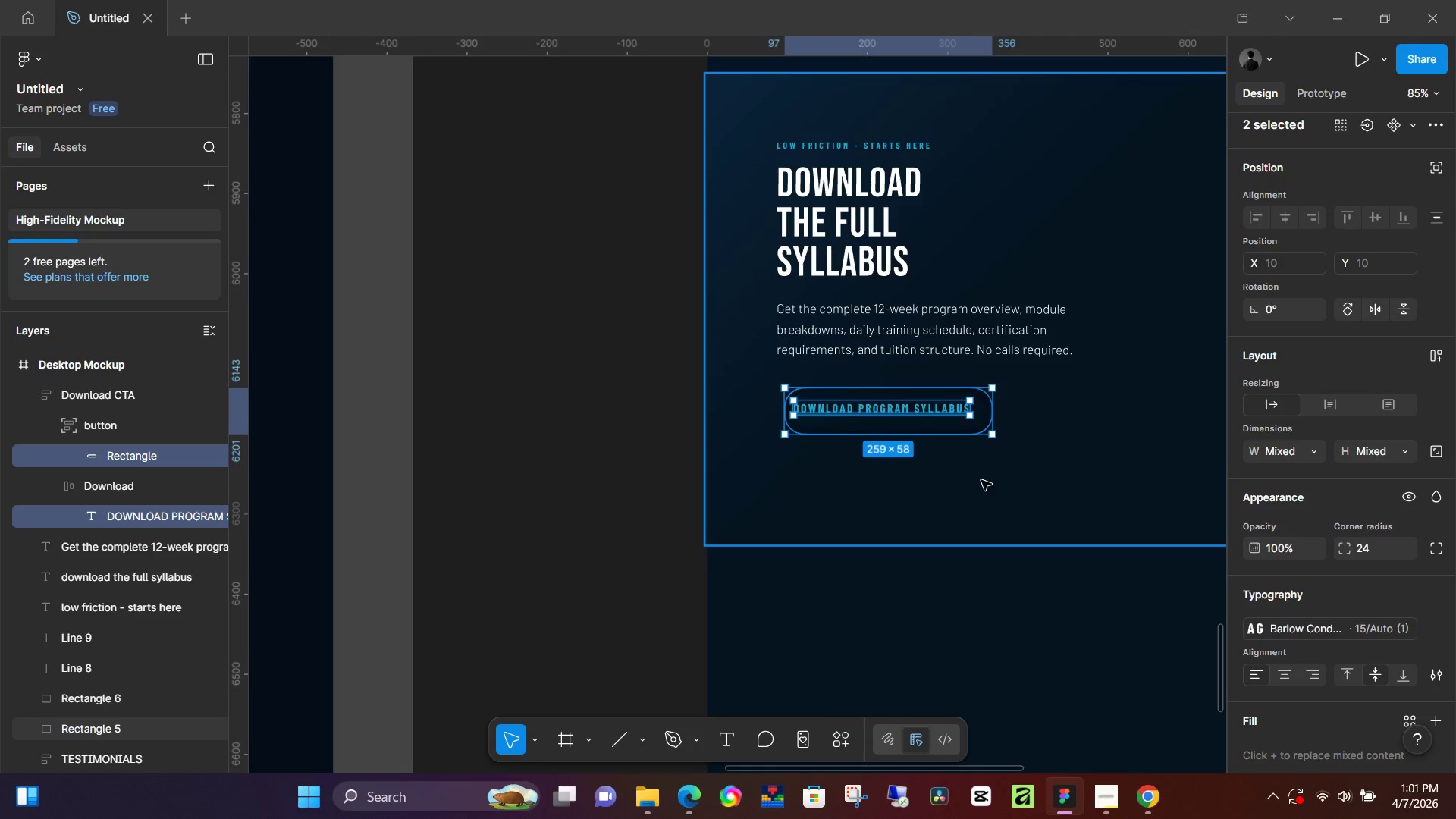 
double_click([902, 406])
 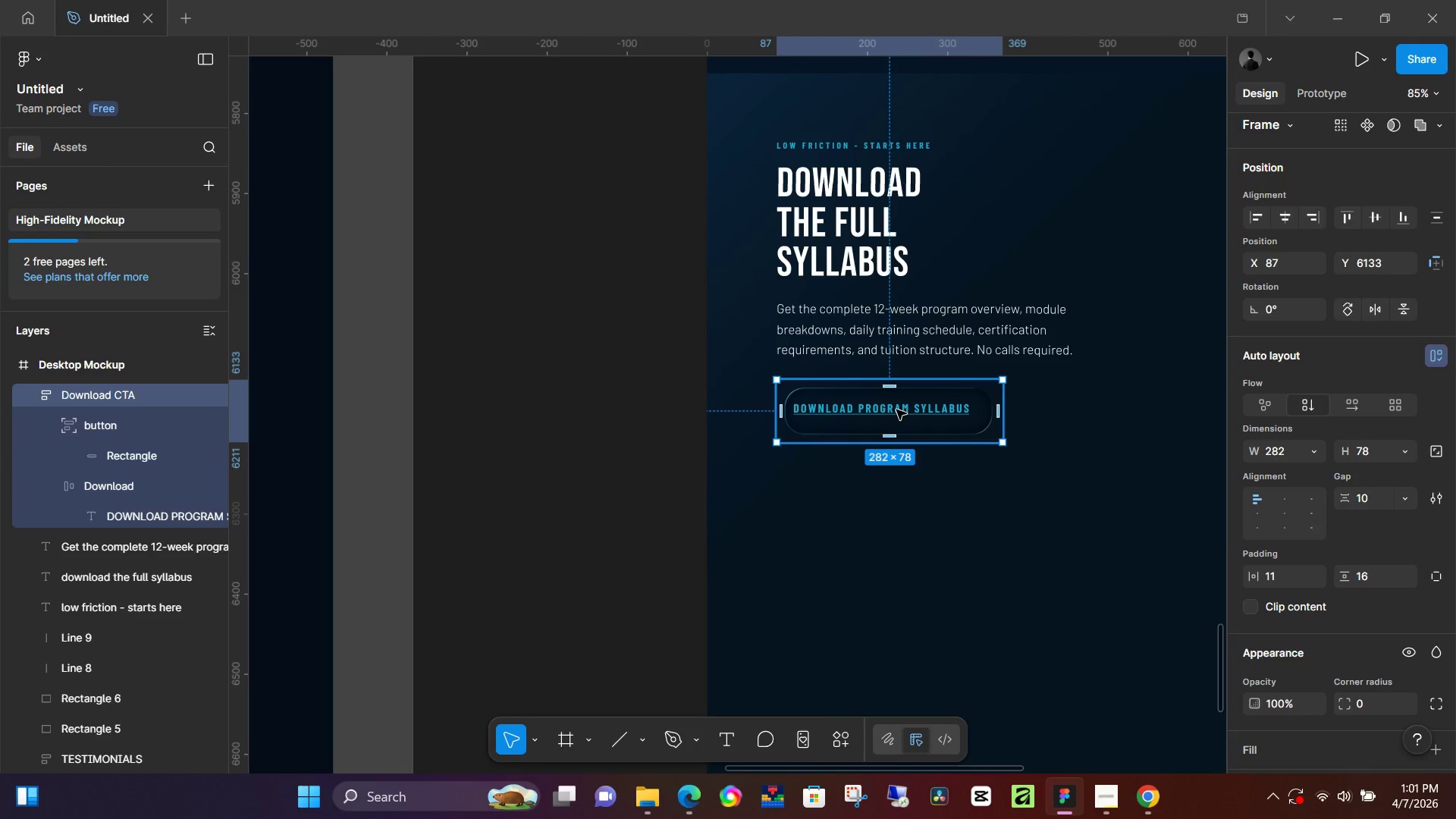 
double_click([896, 410])
 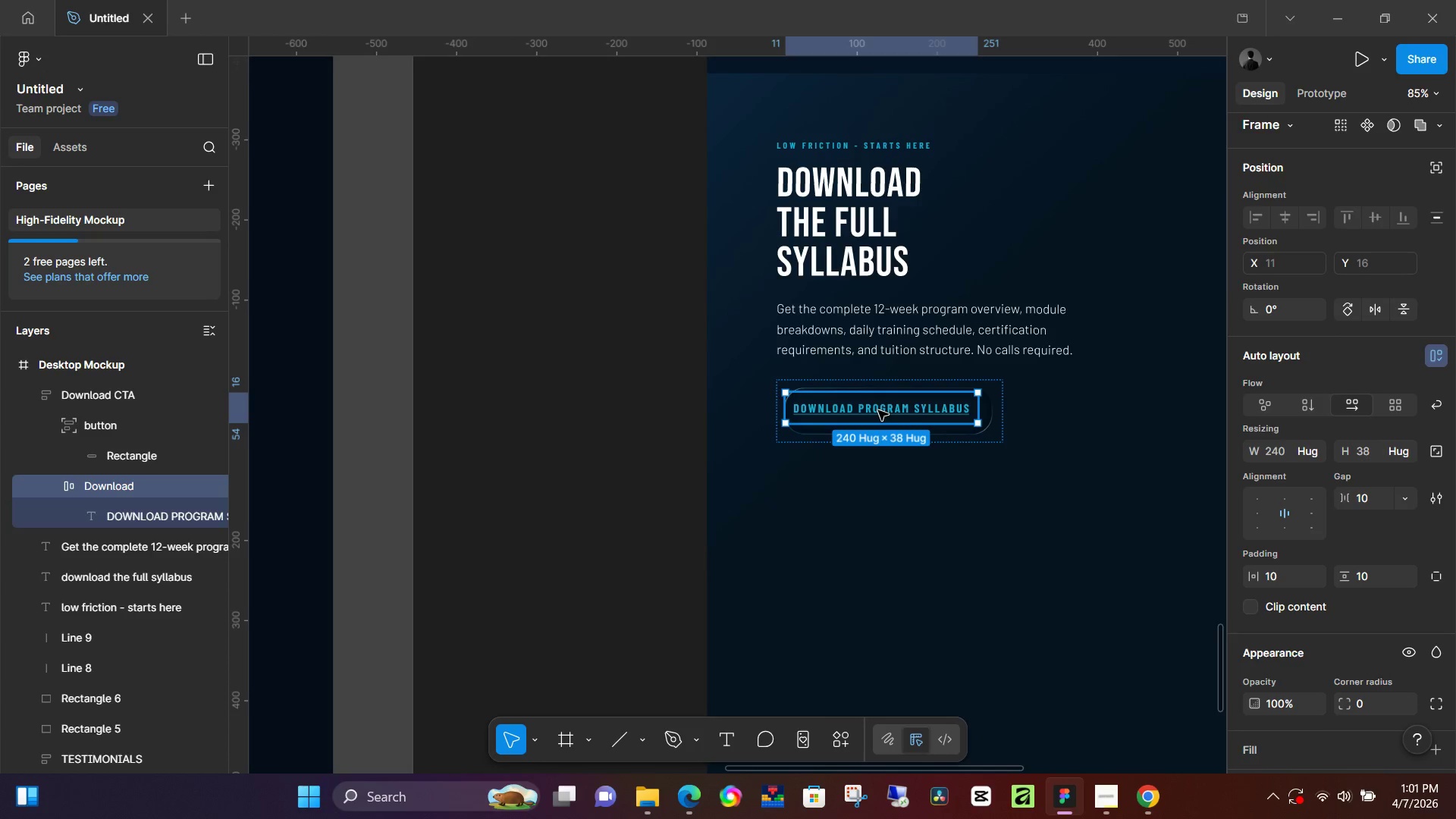 
left_click_drag(start_coordinate=[878, 410], to_coordinate=[898, 410])
 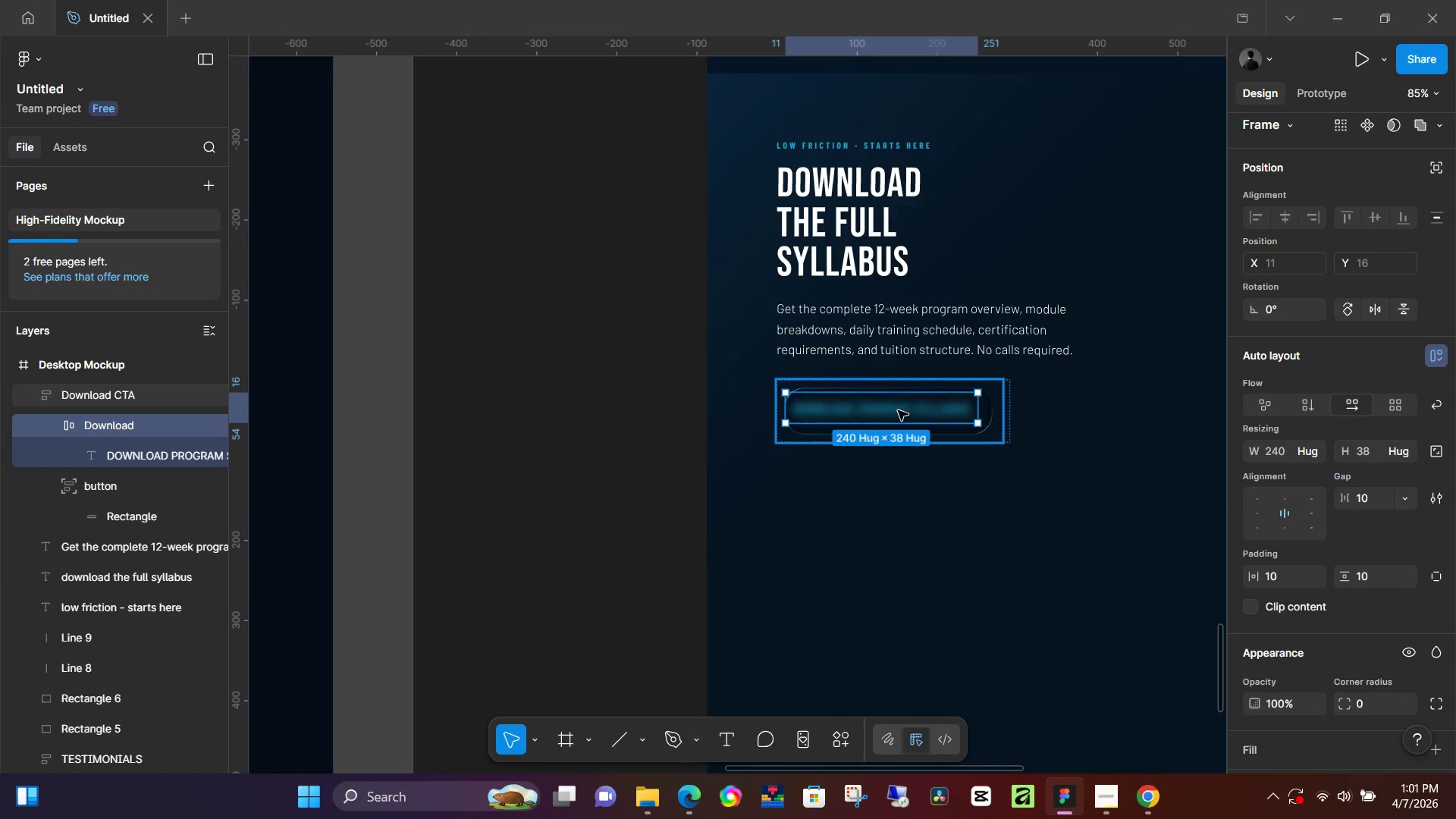 
key(Control+Z)
 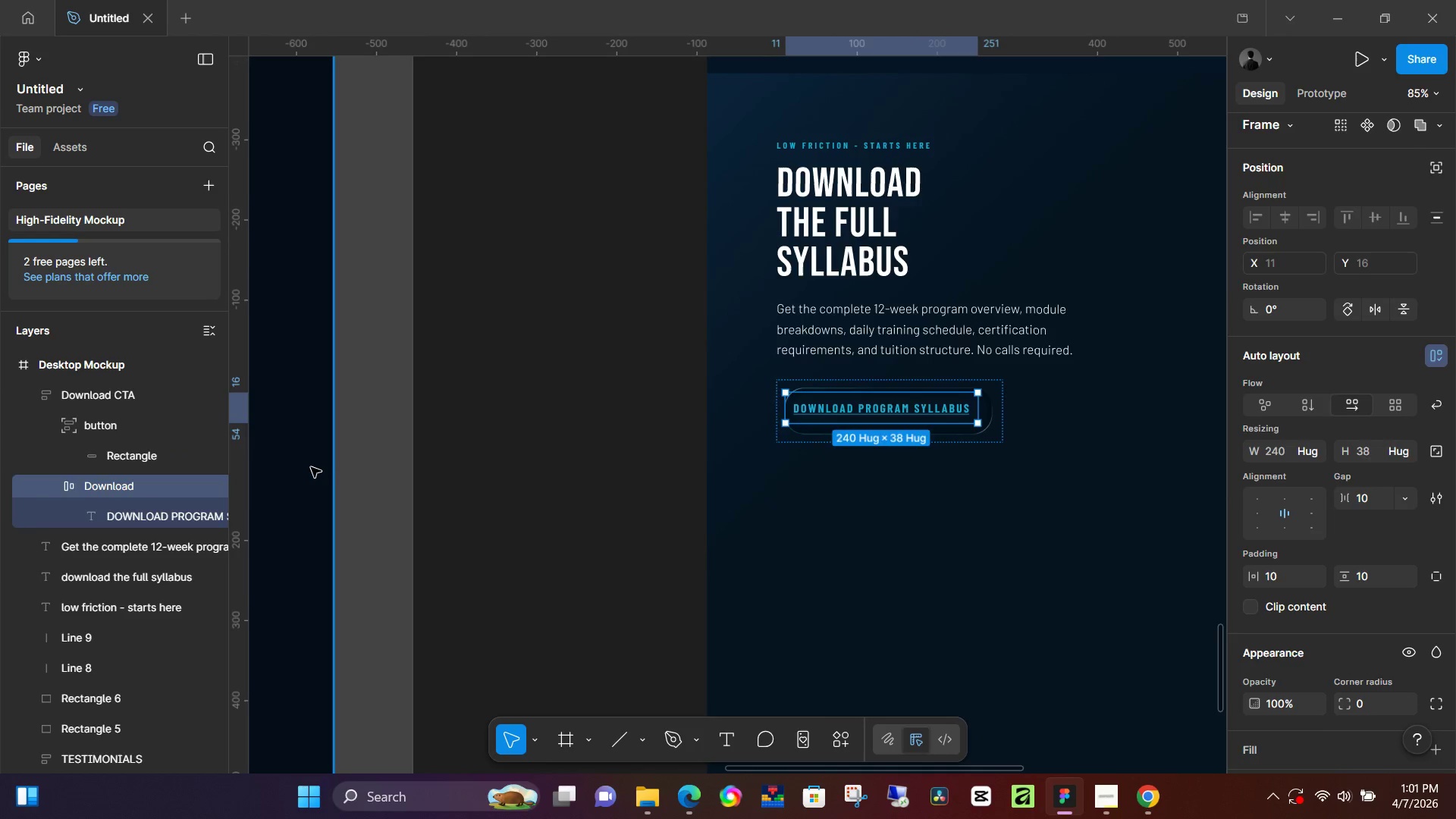 
key(Control+Z)
 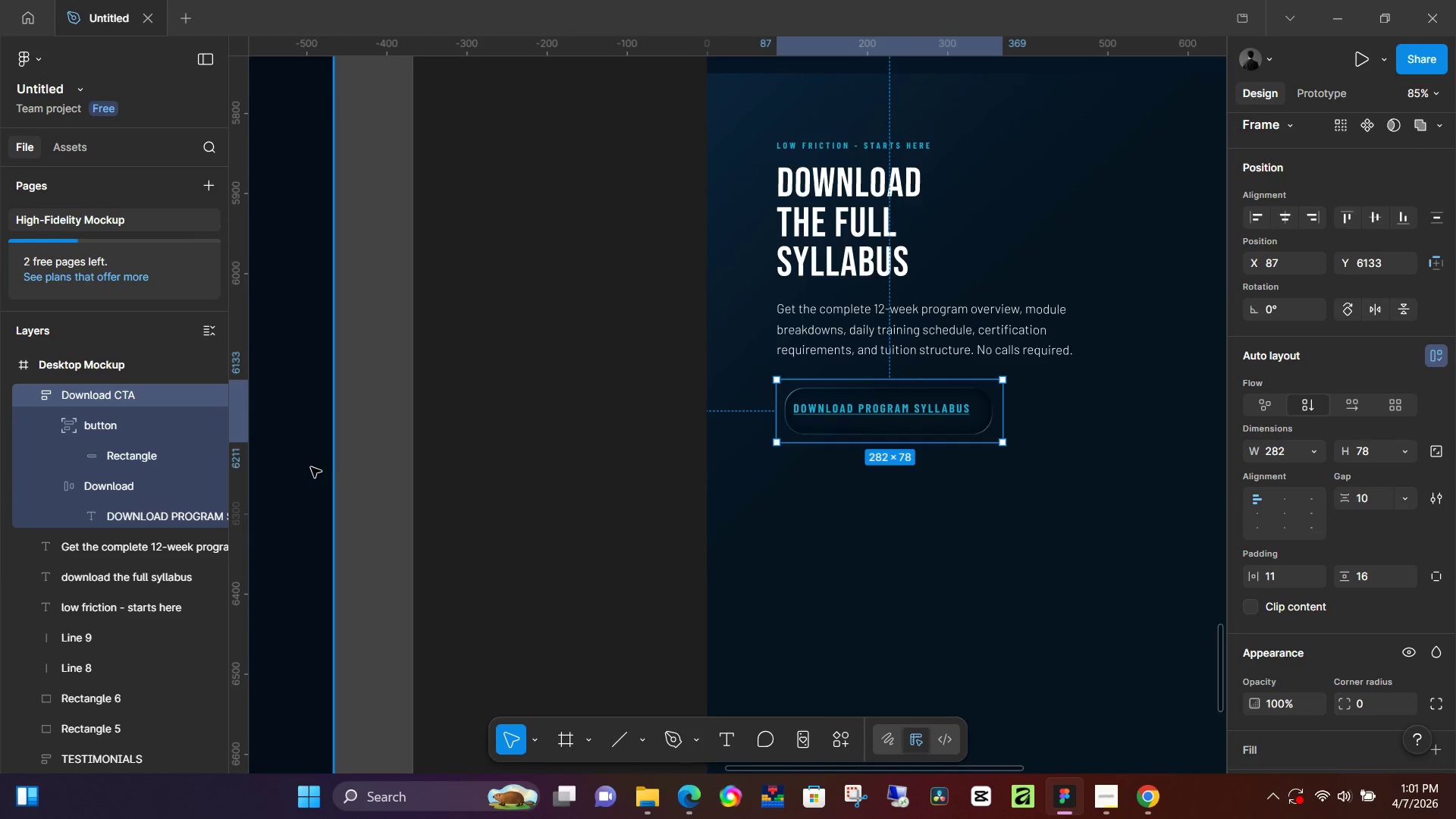 
key(Control+Z)
 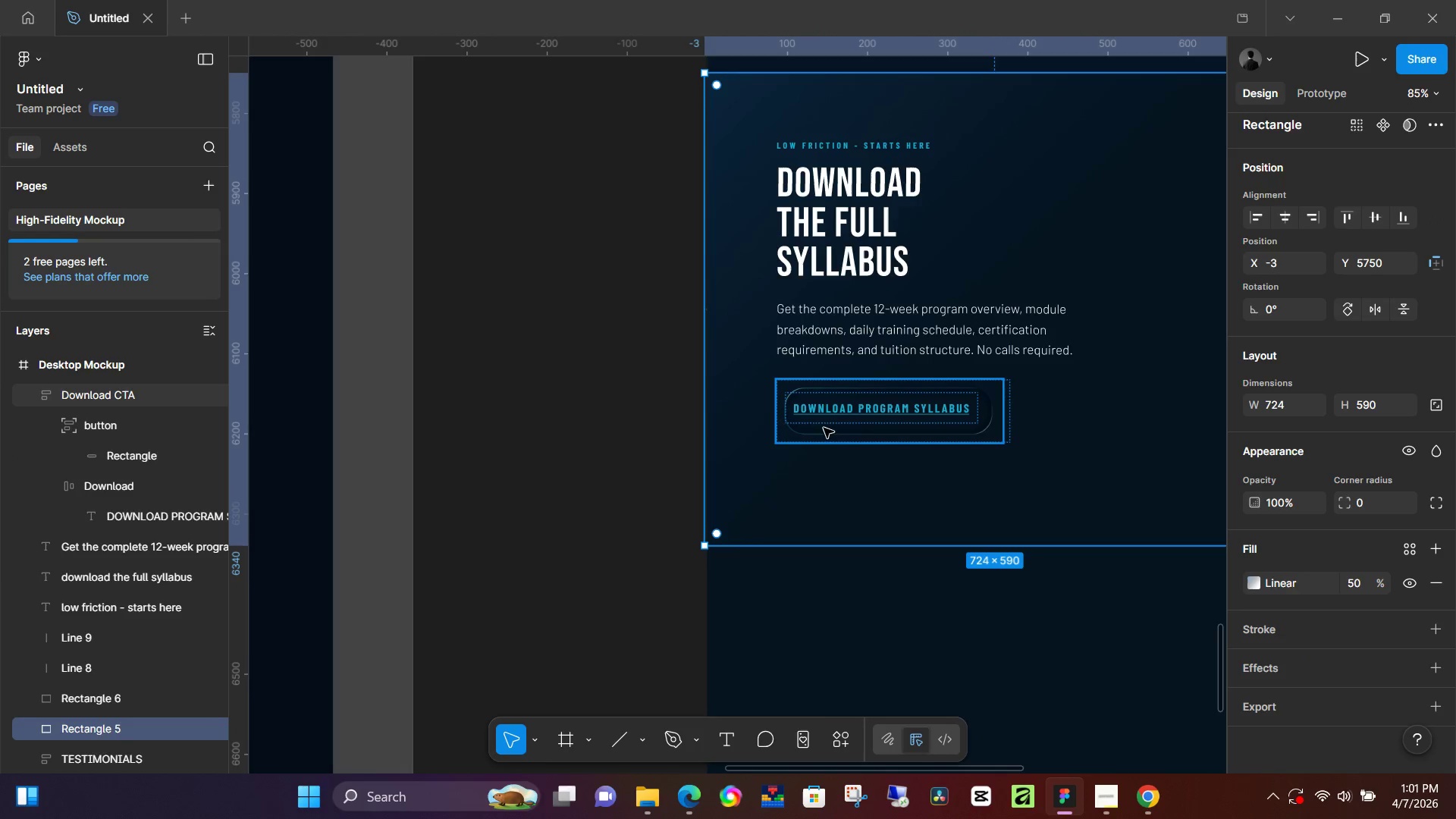 
left_click([918, 406])
 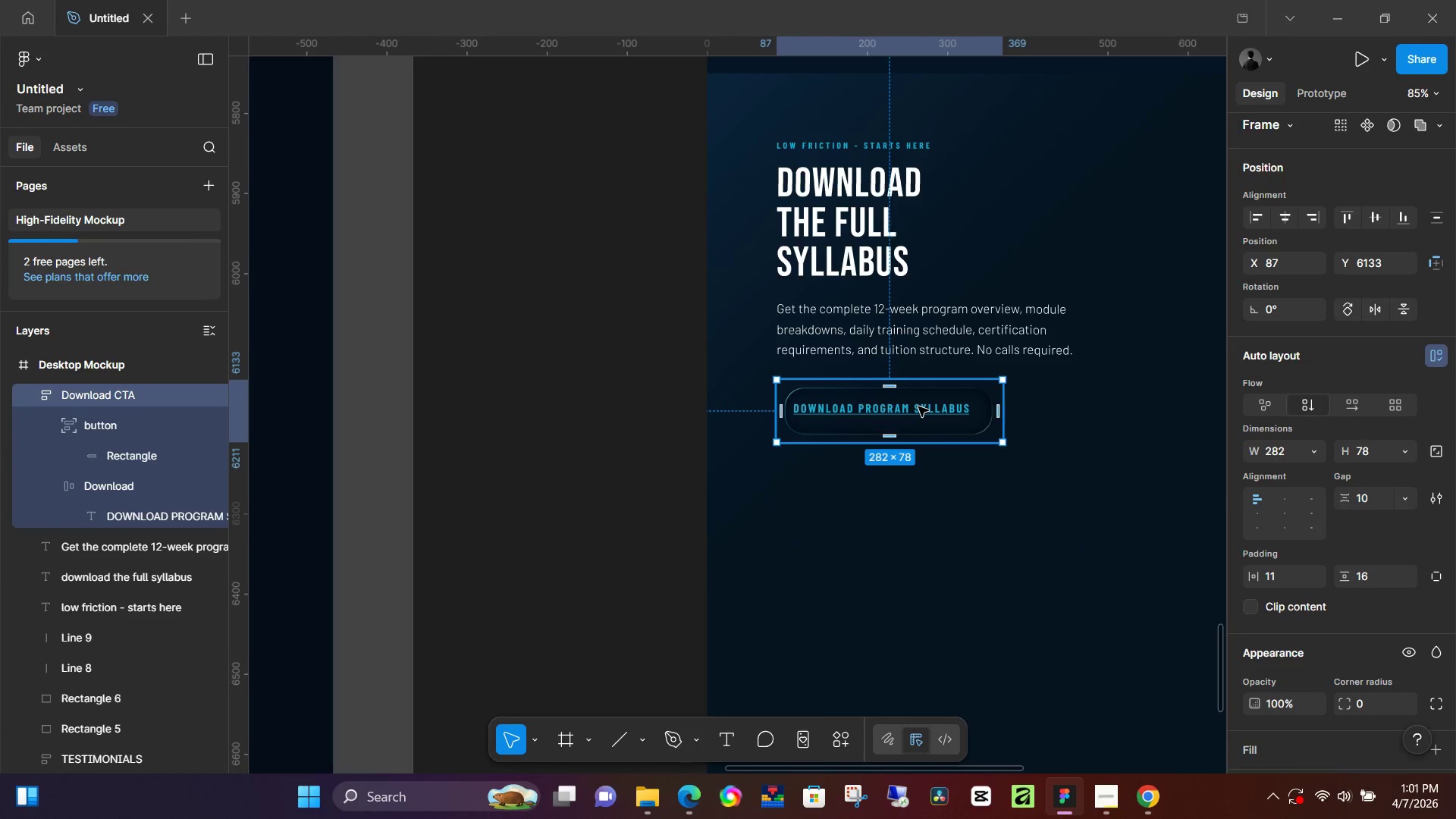 
right_click([918, 406])
 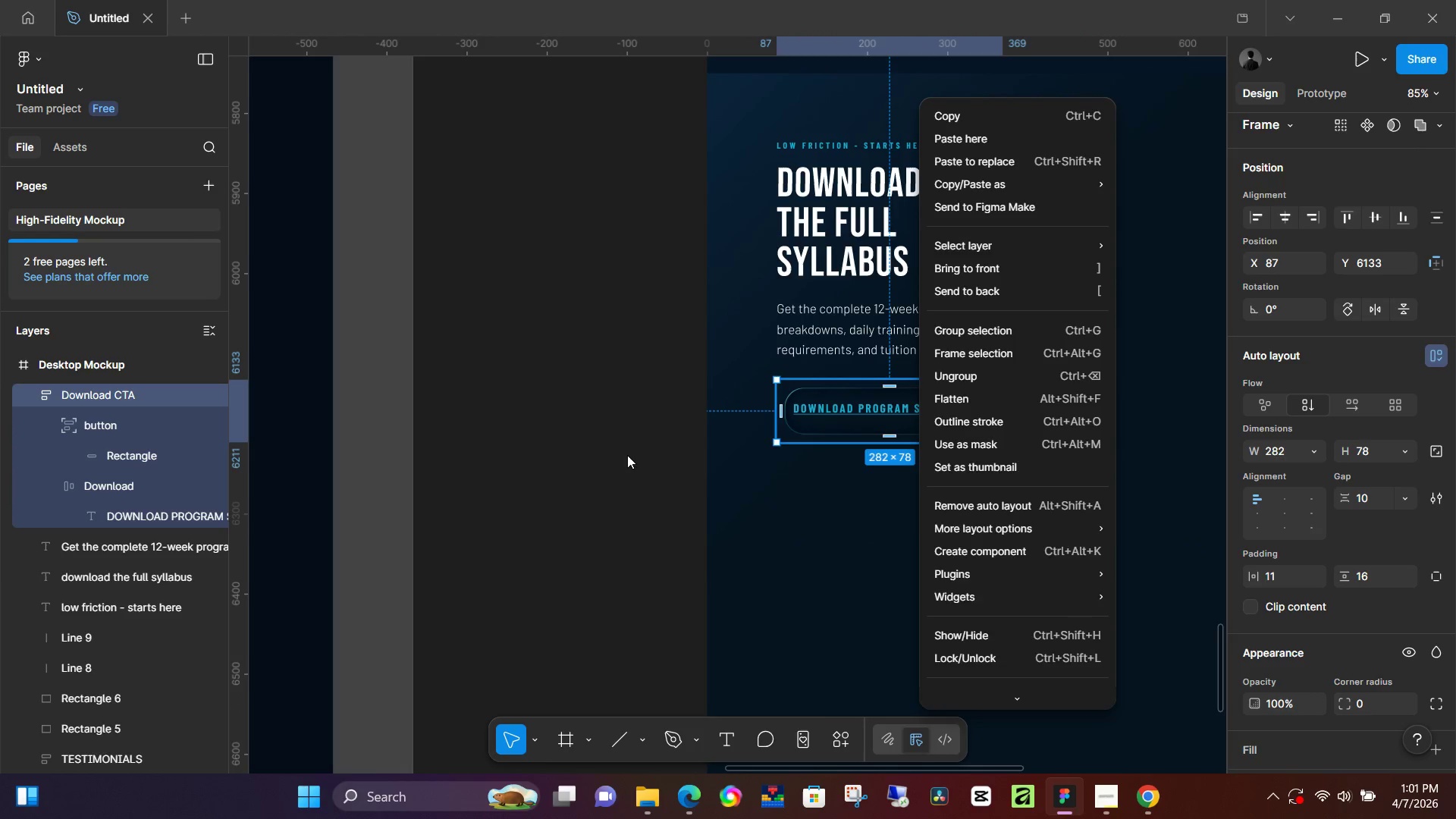 
left_click([626, 455])
 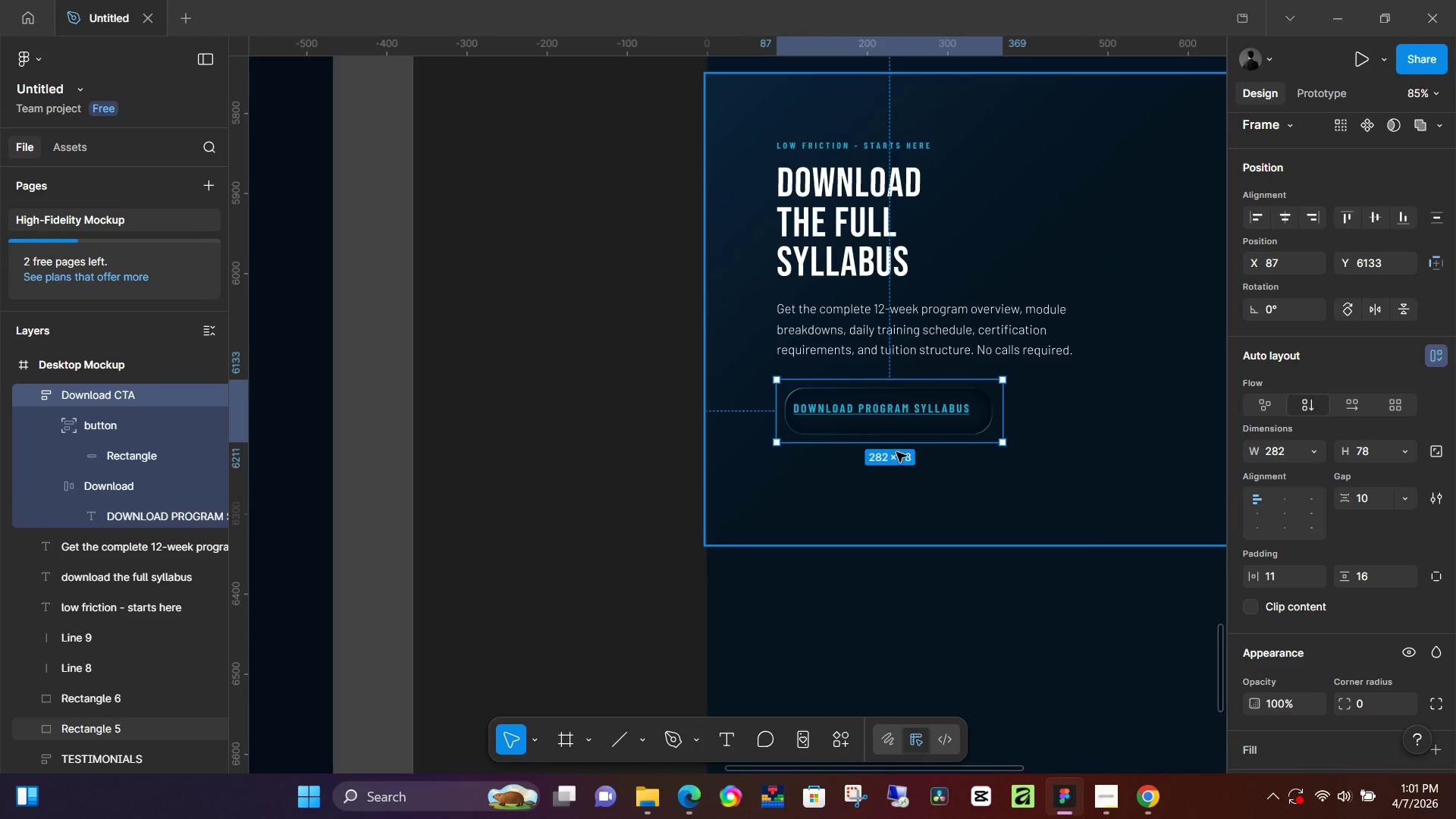 
hold_key(key=ControlLeft, duration=0.97)
scroll: coordinate [915, 453], scroll_direction: up, amount: 14.0
 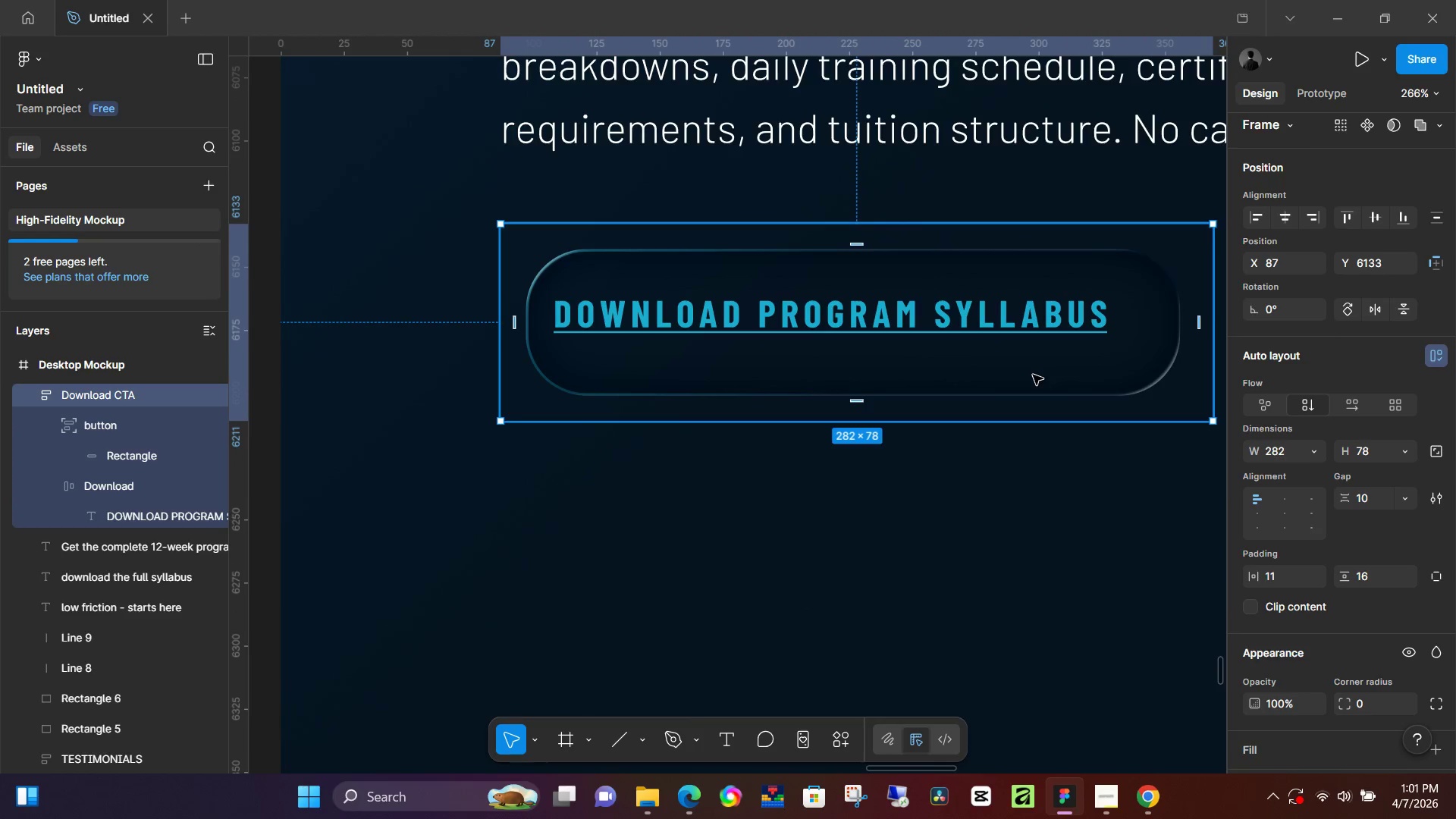 
key(Control+ControlLeft)
 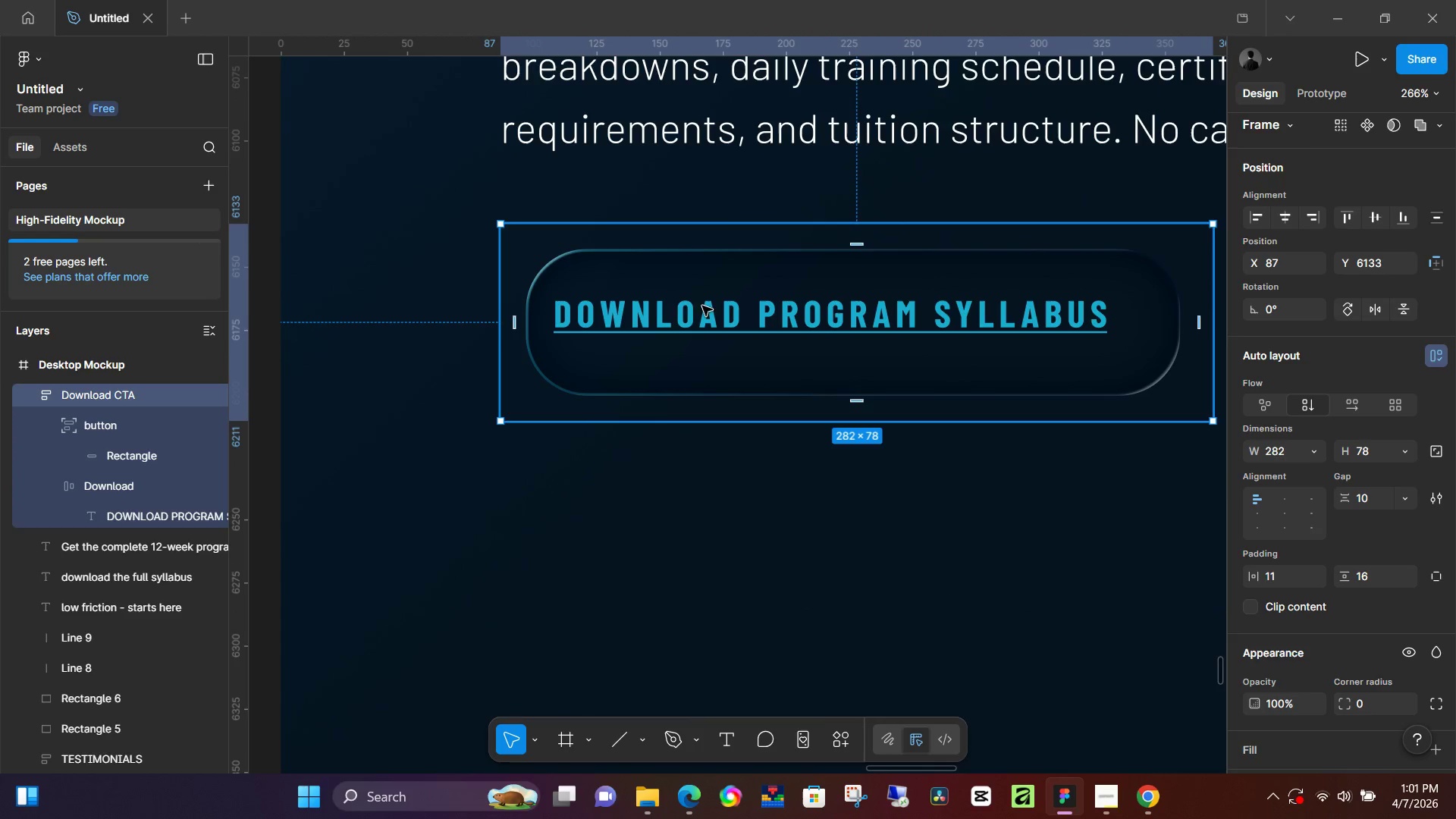 
left_click([562, 309])
 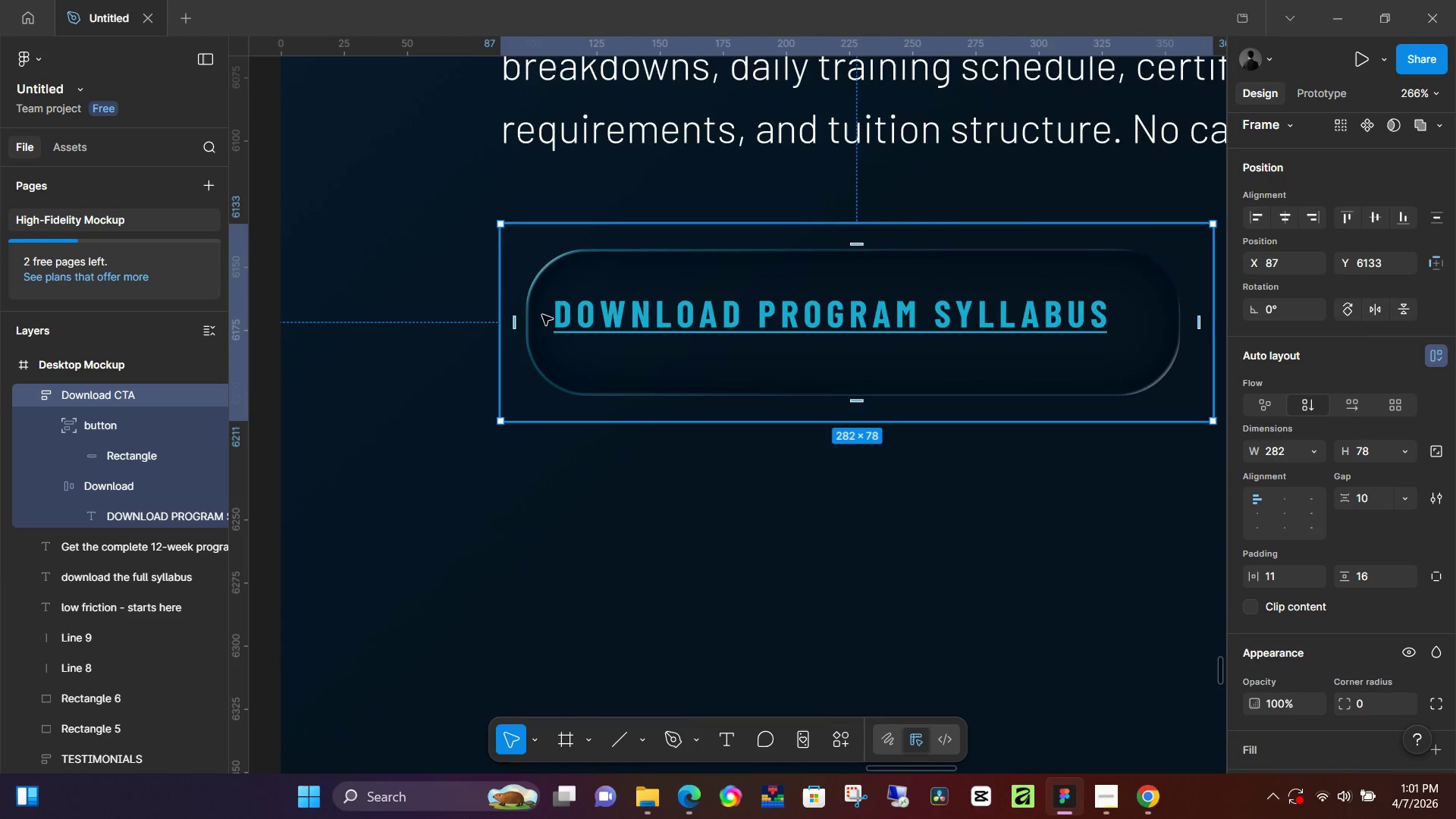 
hold_key(key=ControlLeft, duration=0.42)
 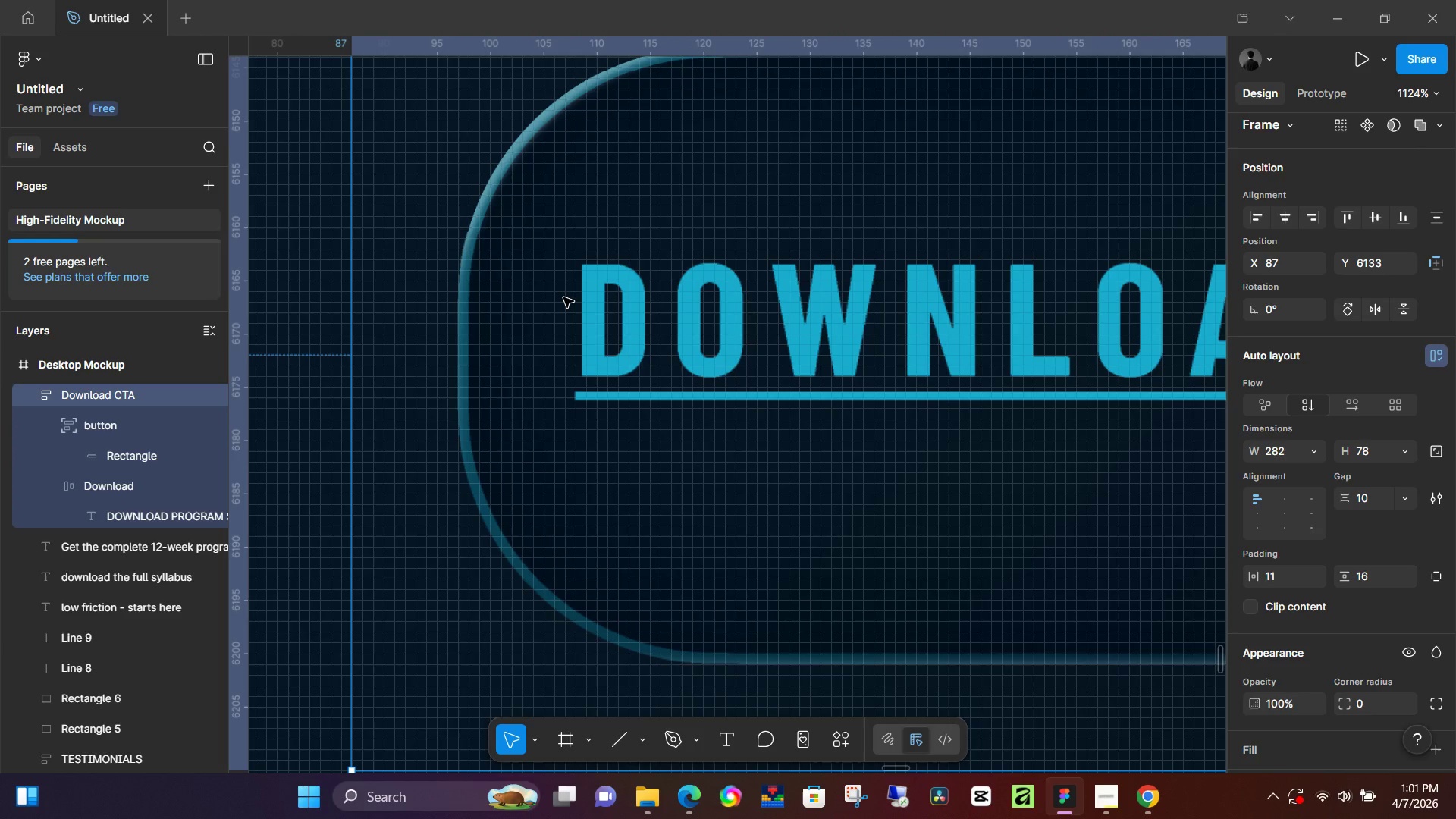 
hold_key(key=ControlLeft, duration=0.69)
 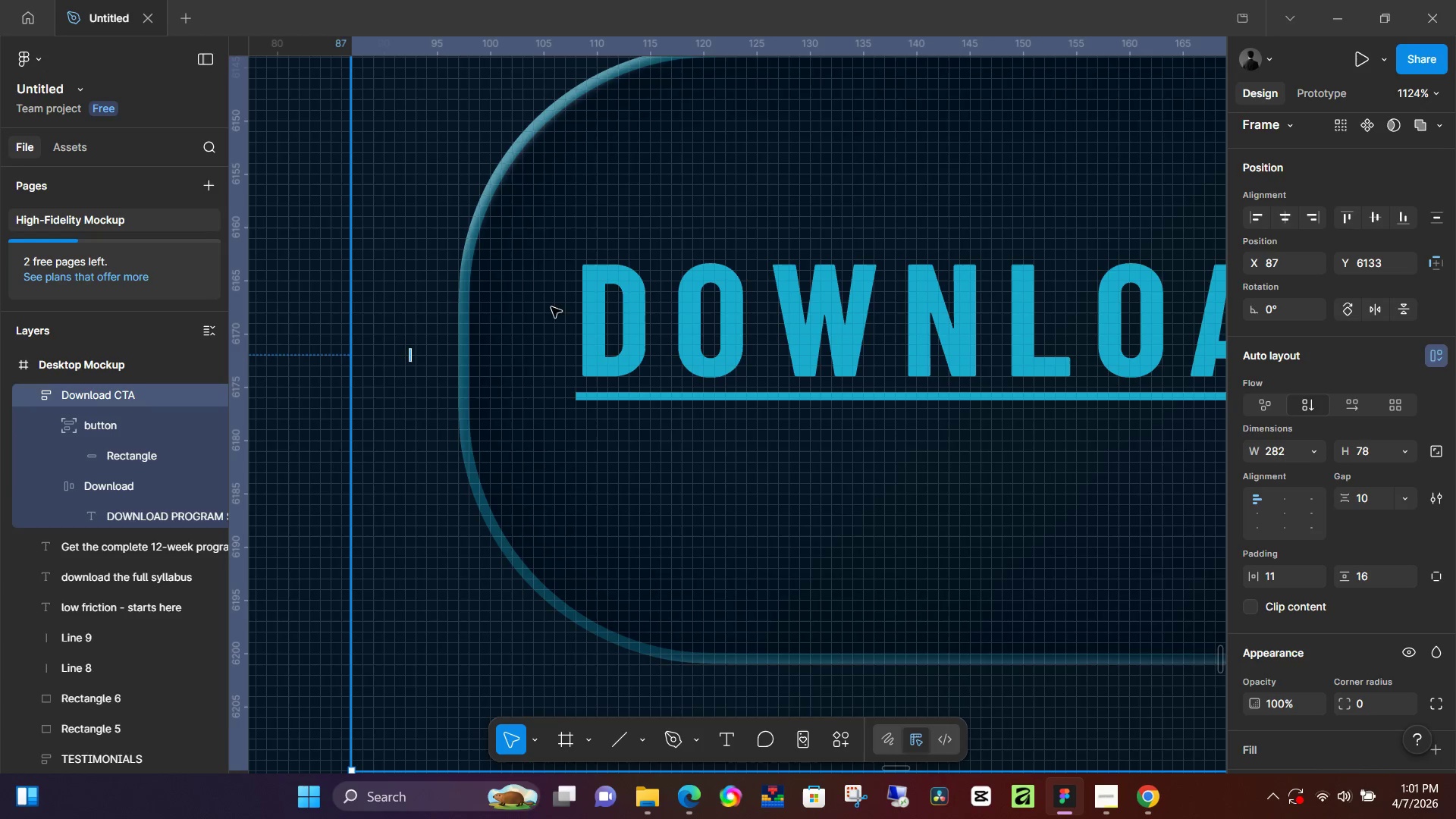 
scroll: coordinate [563, 297], scroll_direction: up, amount: 14.0
 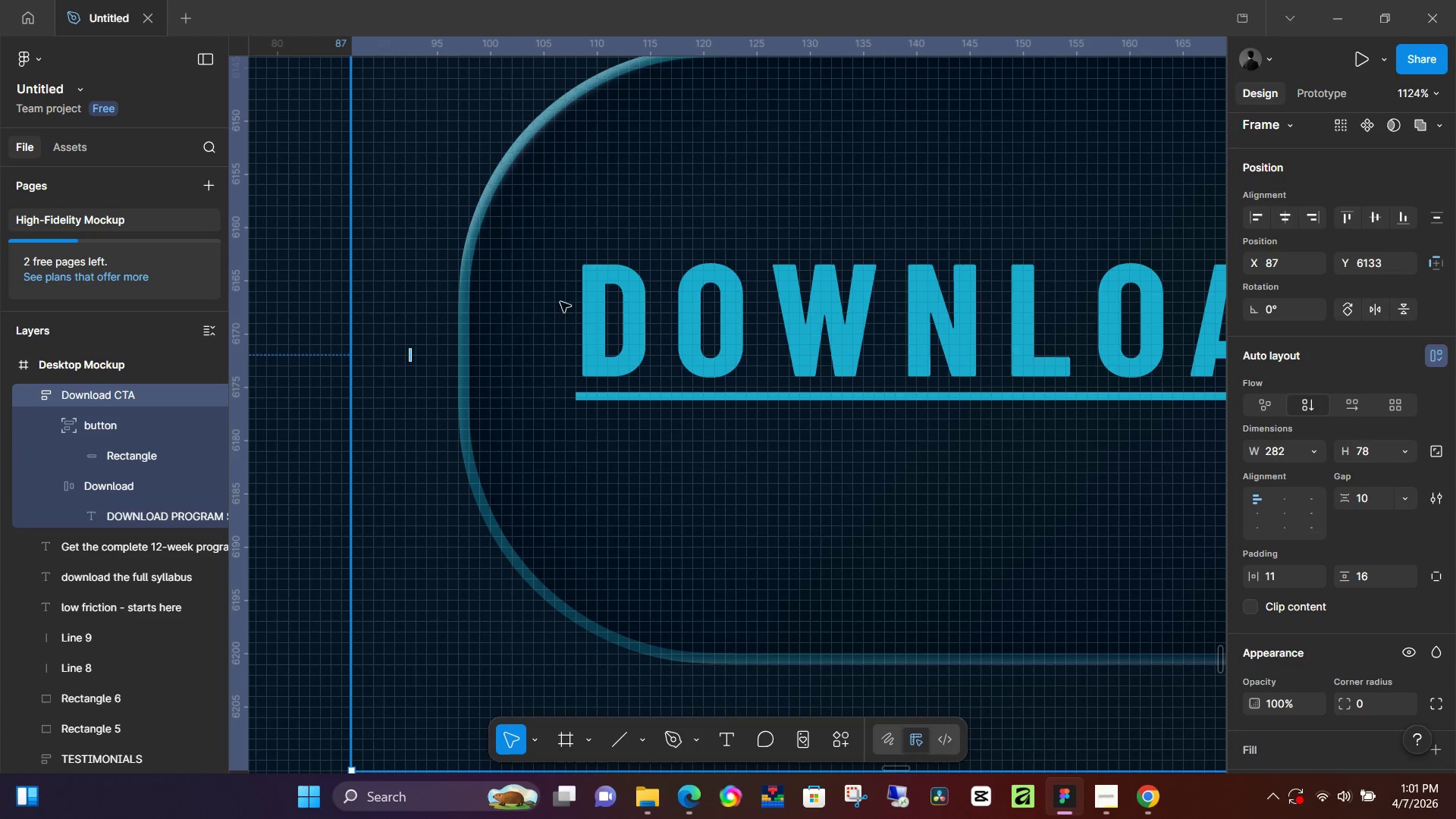 
left_click([545, 312])
 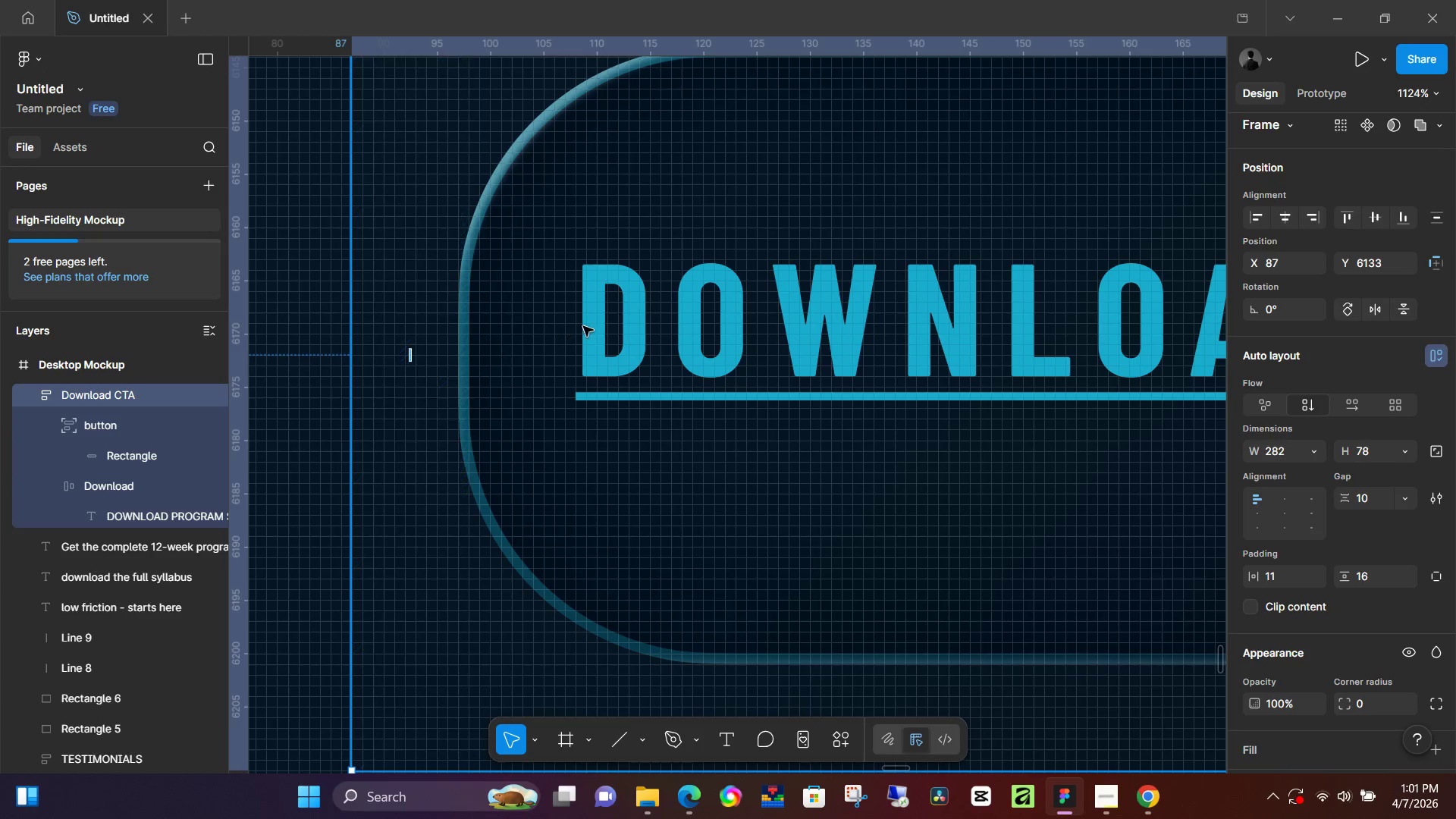 
double_click([583, 326])
 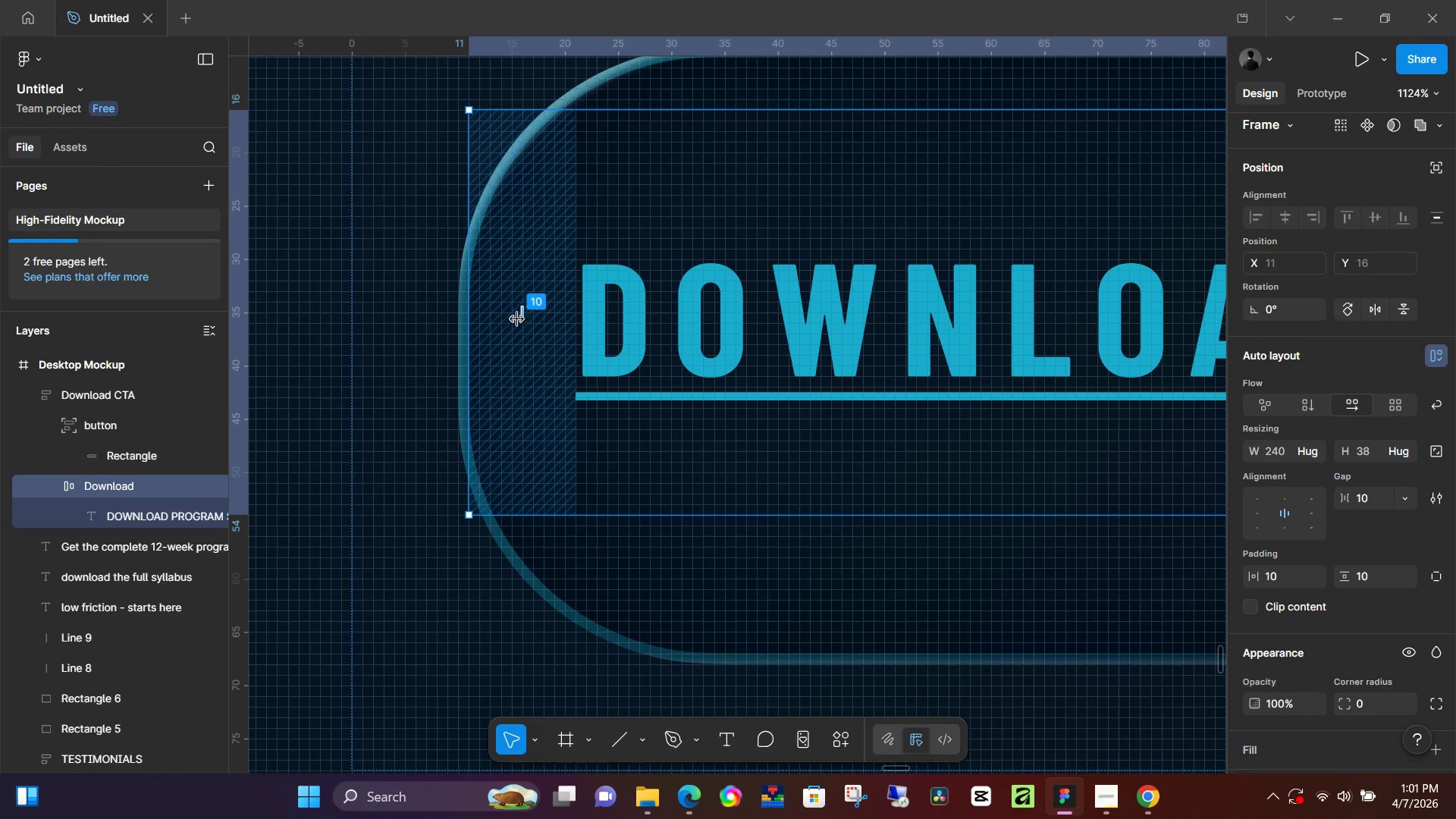 
left_click_drag(start_coordinate=[519, 318], to_coordinate=[548, 318])
 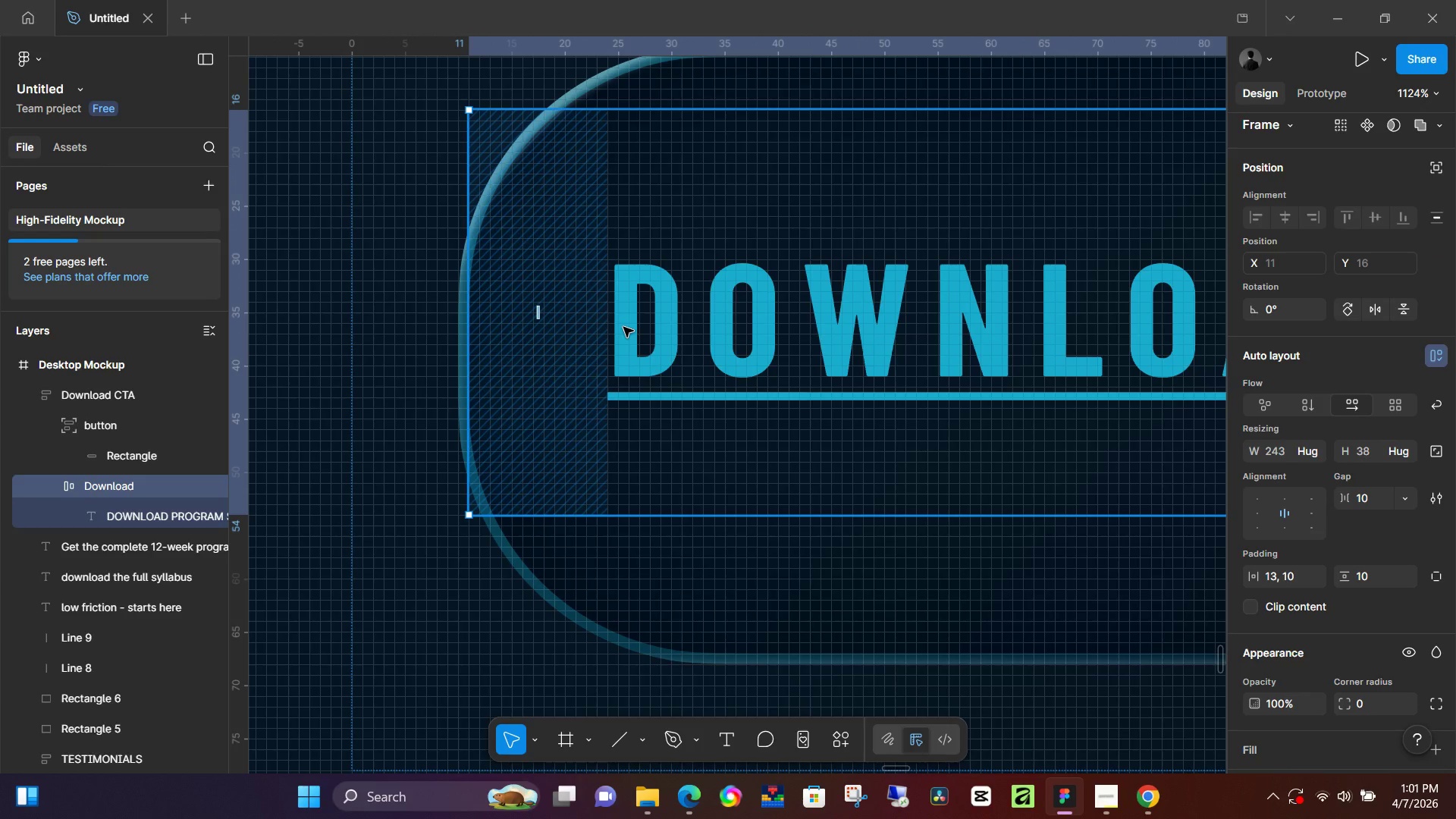 
hold_key(key=ControlLeft, duration=1.38)
scroll: coordinate [936, 405], scroll_direction: down, amount: 17.0
 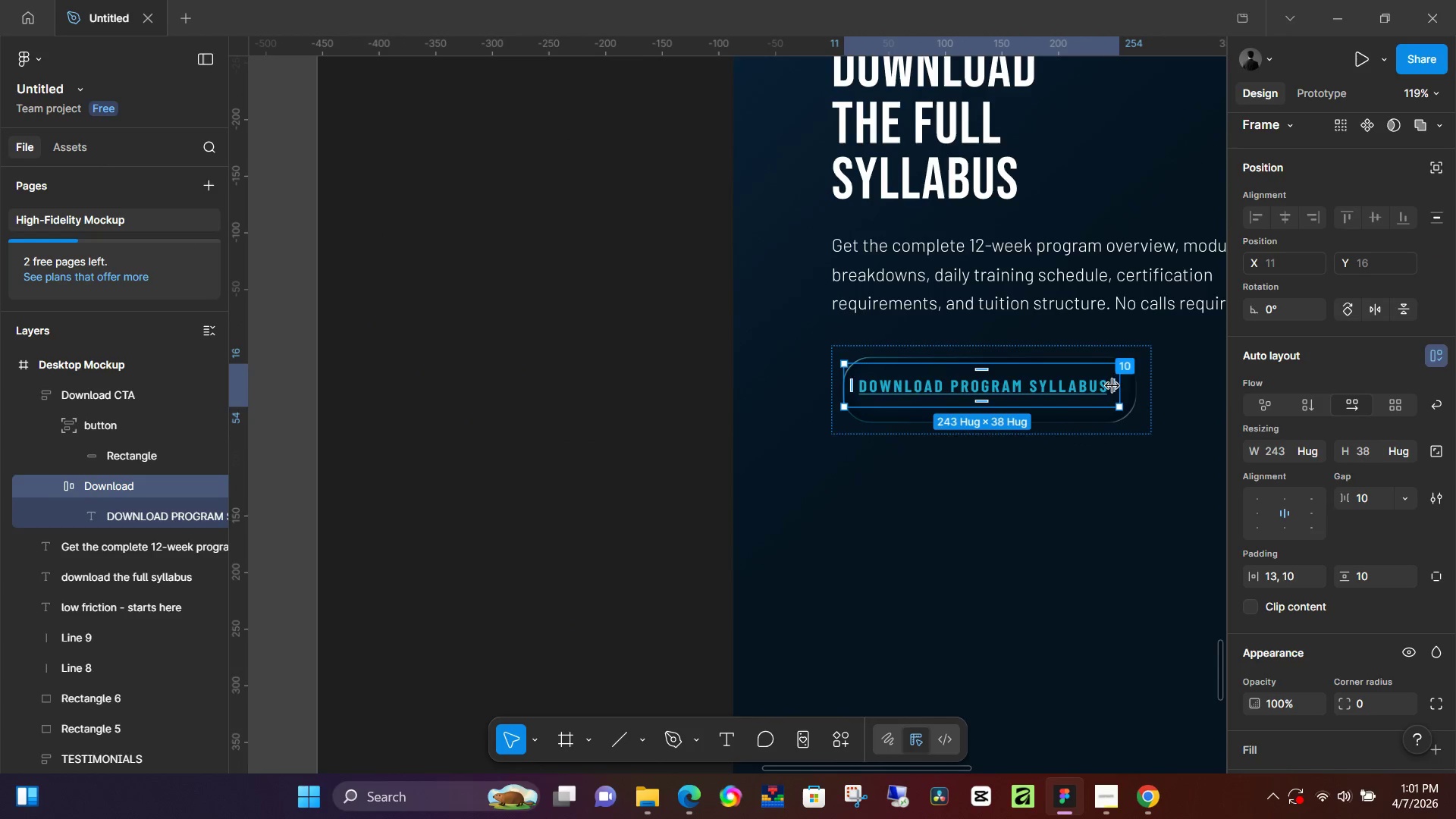 
left_click_drag(start_coordinate=[1119, 386], to_coordinate=[1161, 393])
 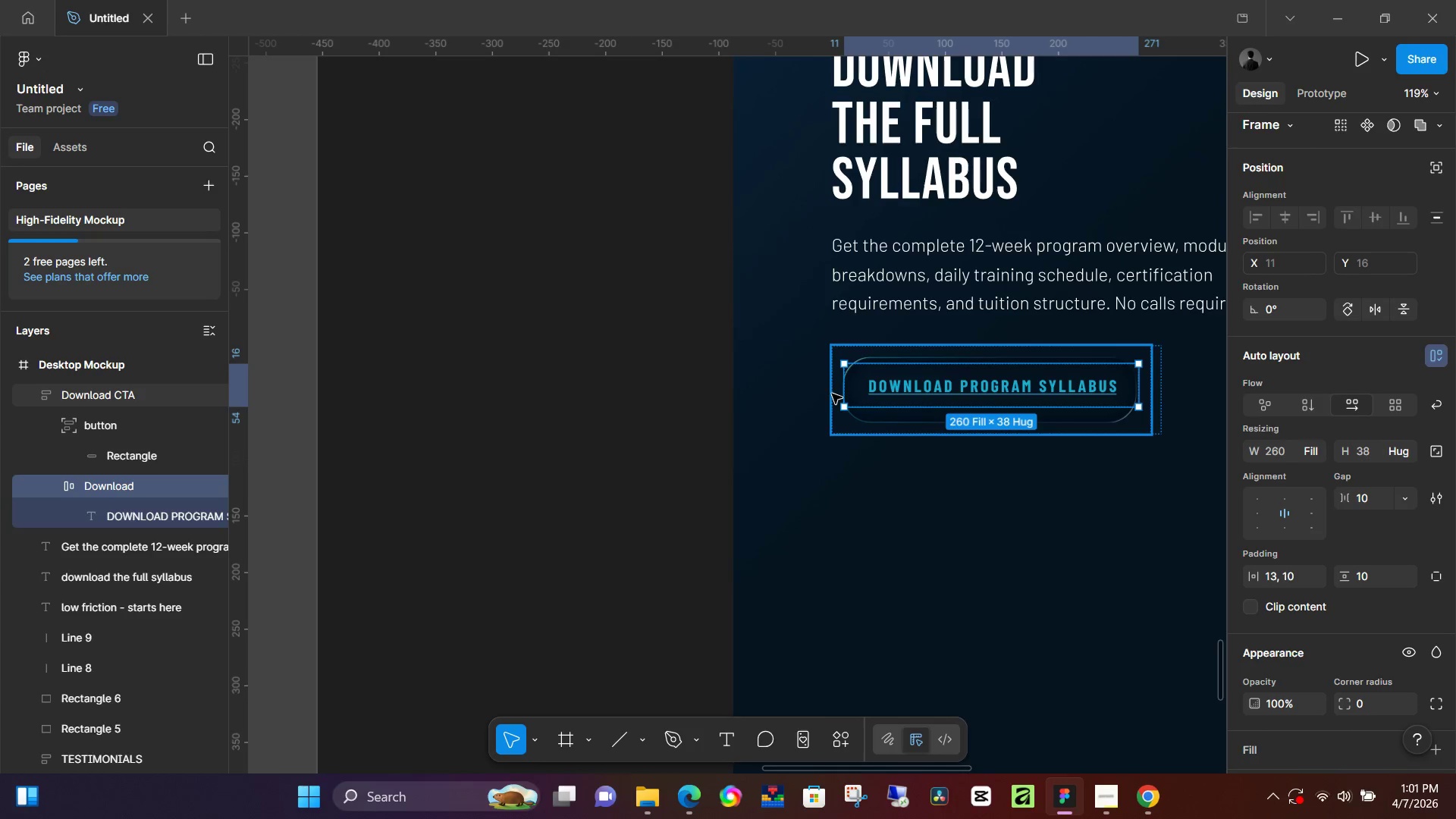 
left_click_drag(start_coordinate=[843, 387], to_coordinate=[836, 391])
 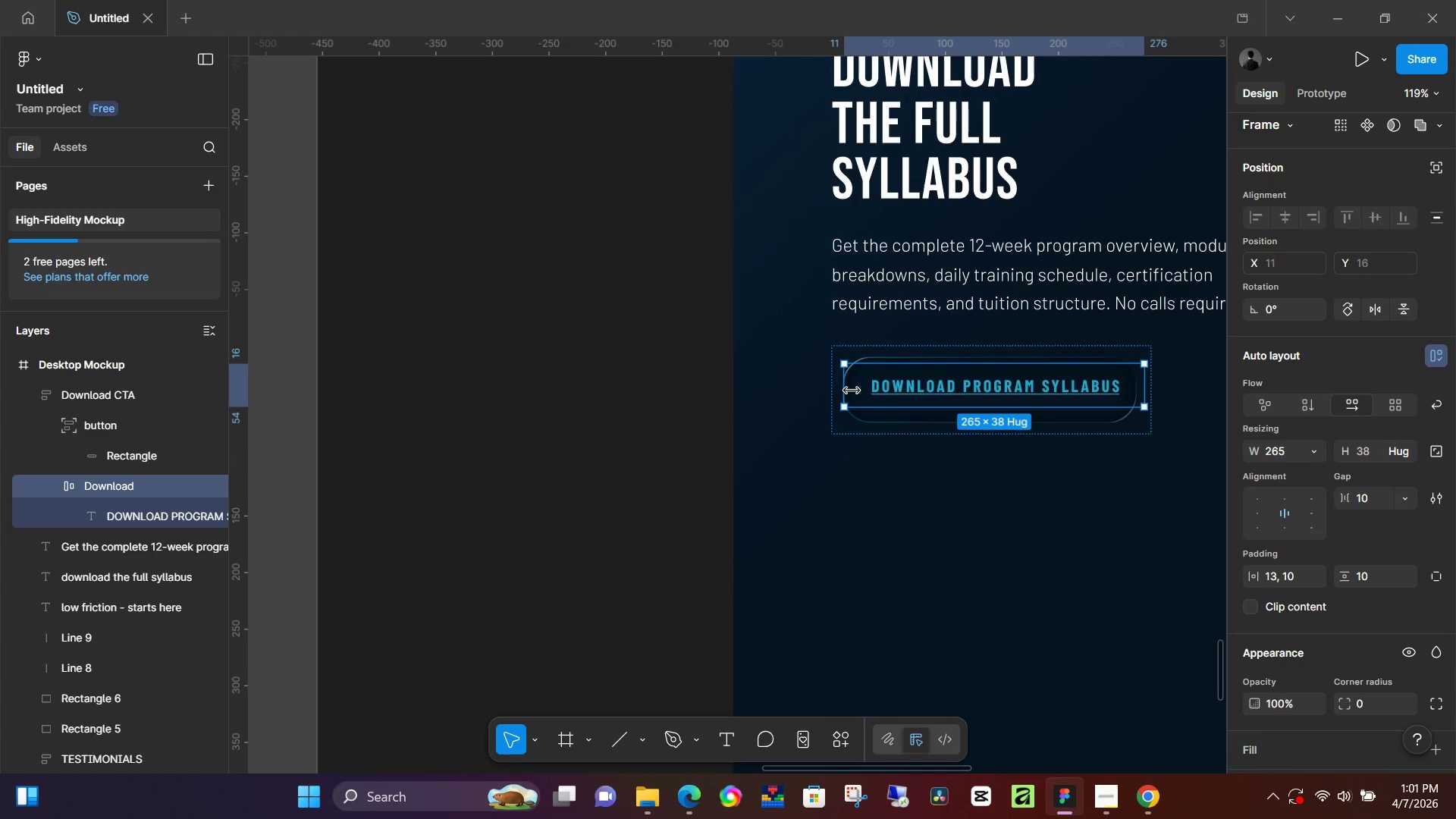 
wait(7.55)
 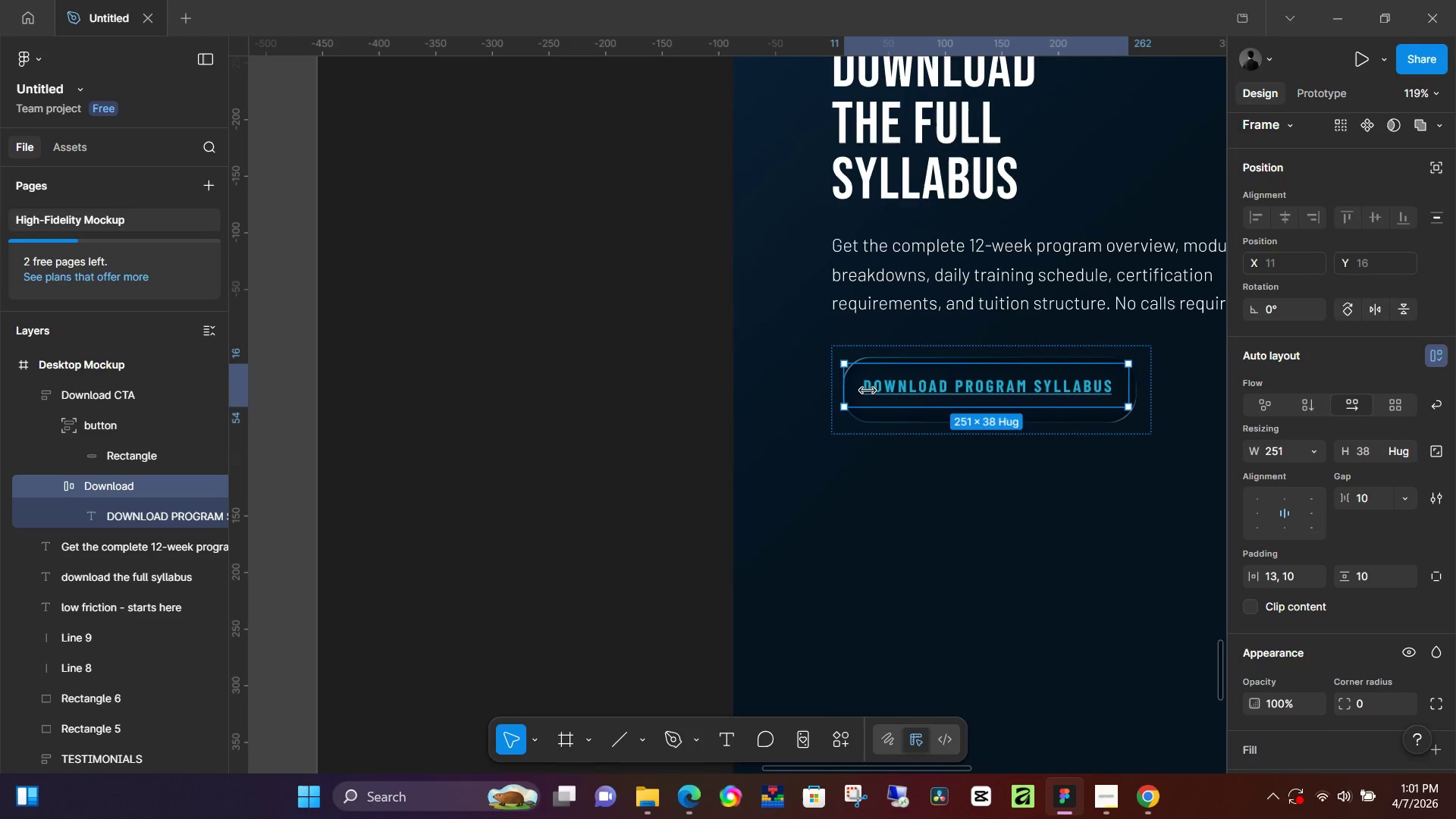 
left_click_drag(start_coordinate=[890, 388], to_coordinate=[864, 388])
 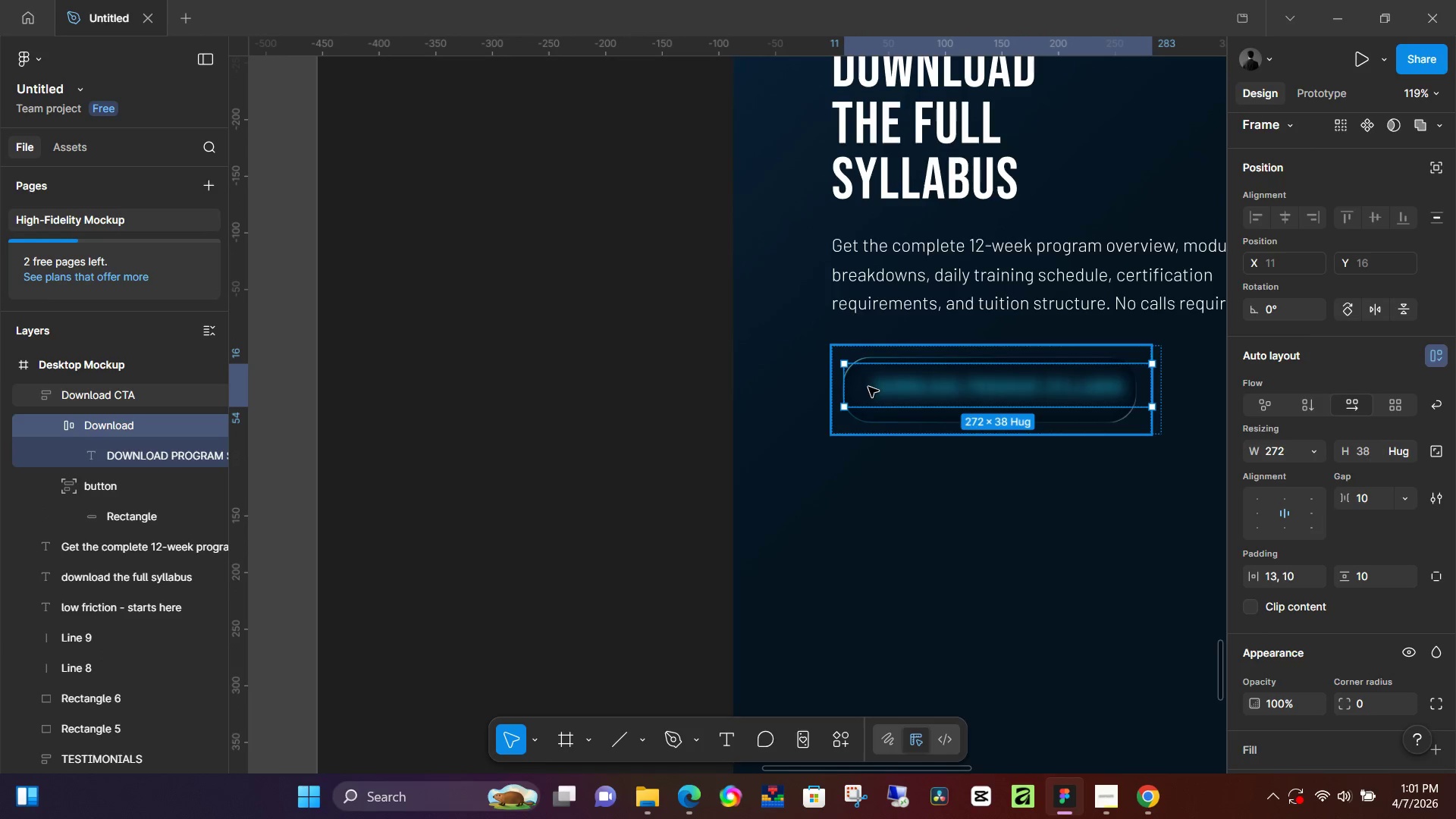 
key(Control+Z)
 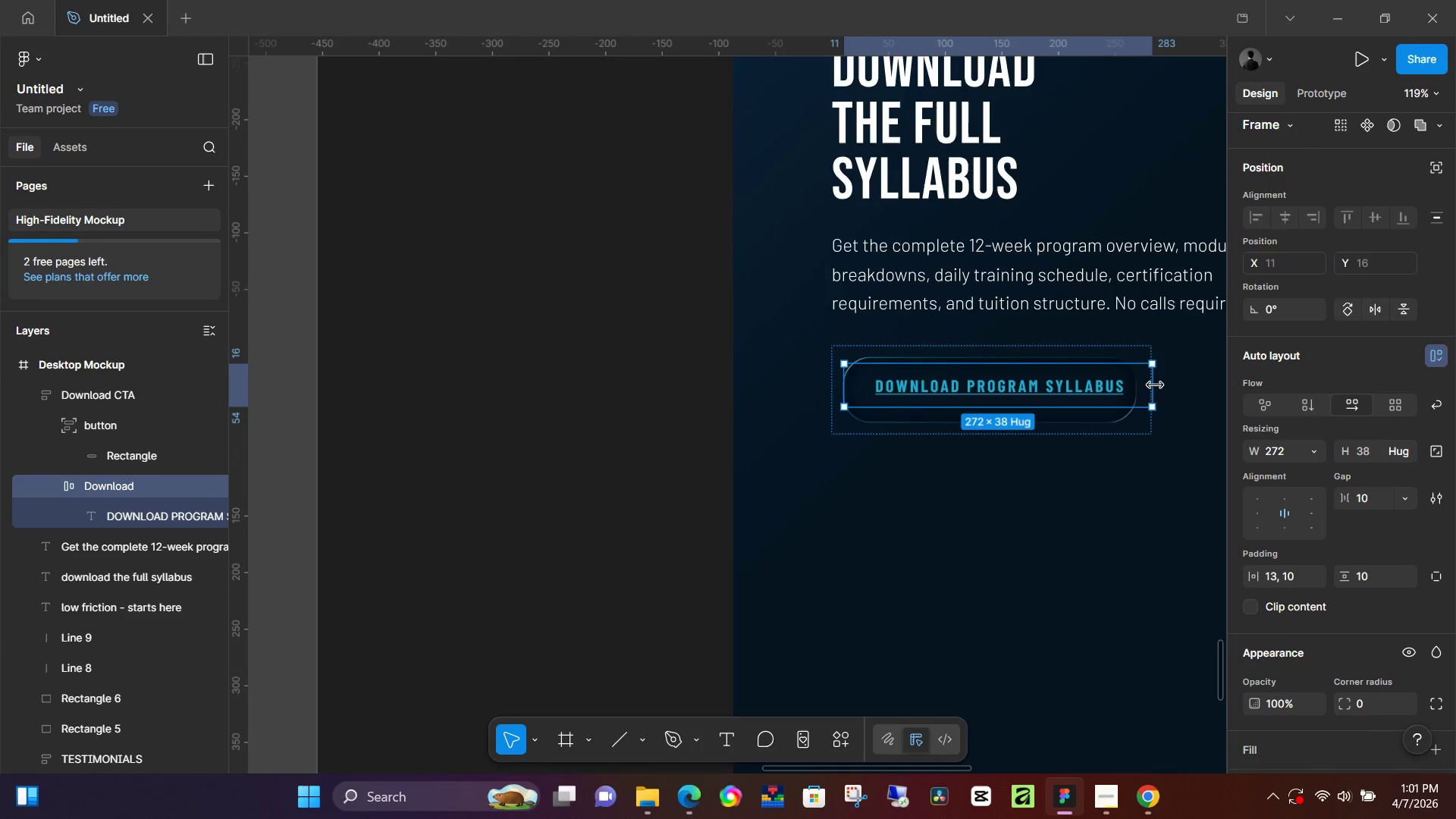 
left_click_drag(start_coordinate=[1151, 390], to_coordinate=[1135, 398])
 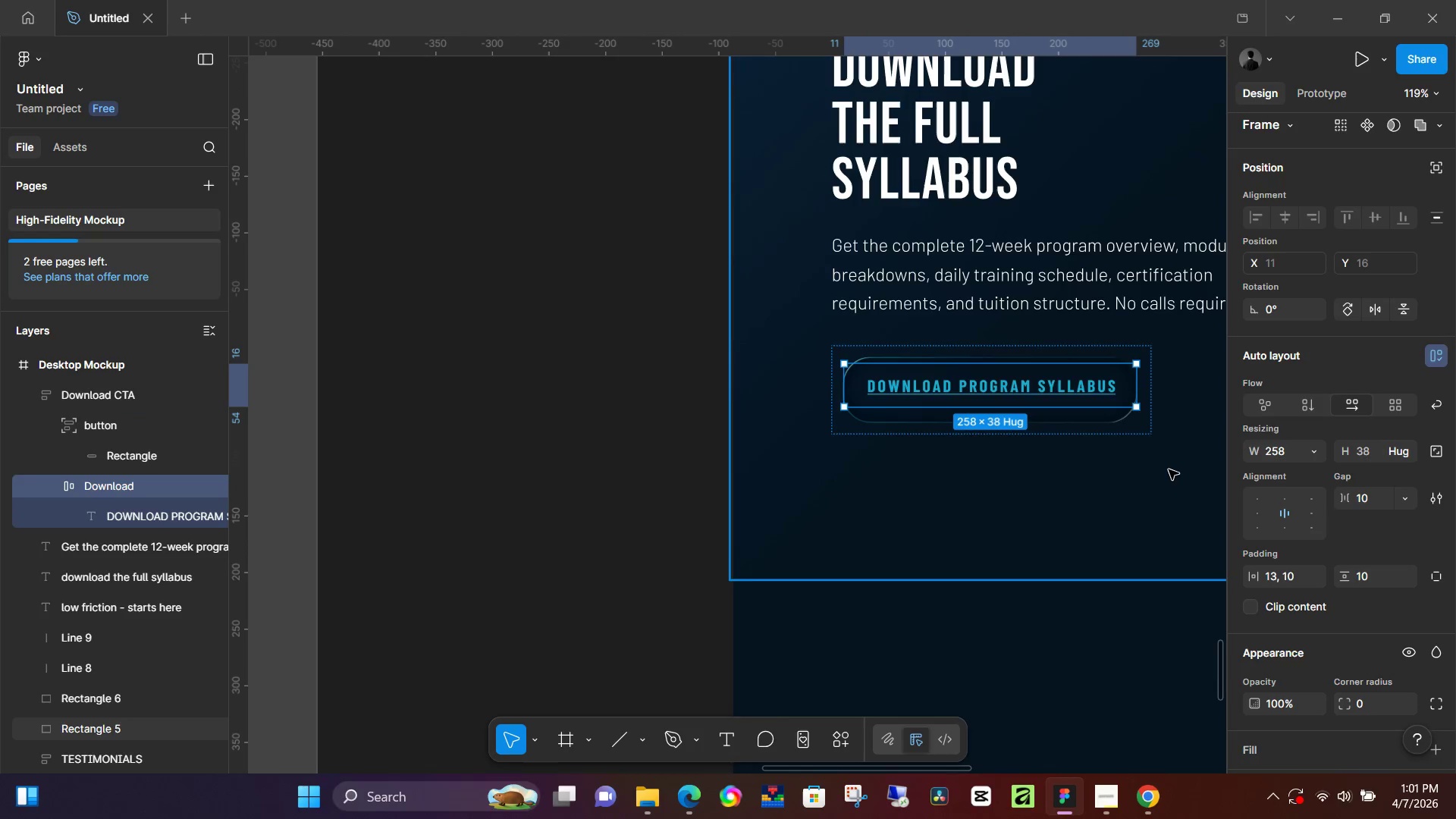 
left_click([1169, 469])
 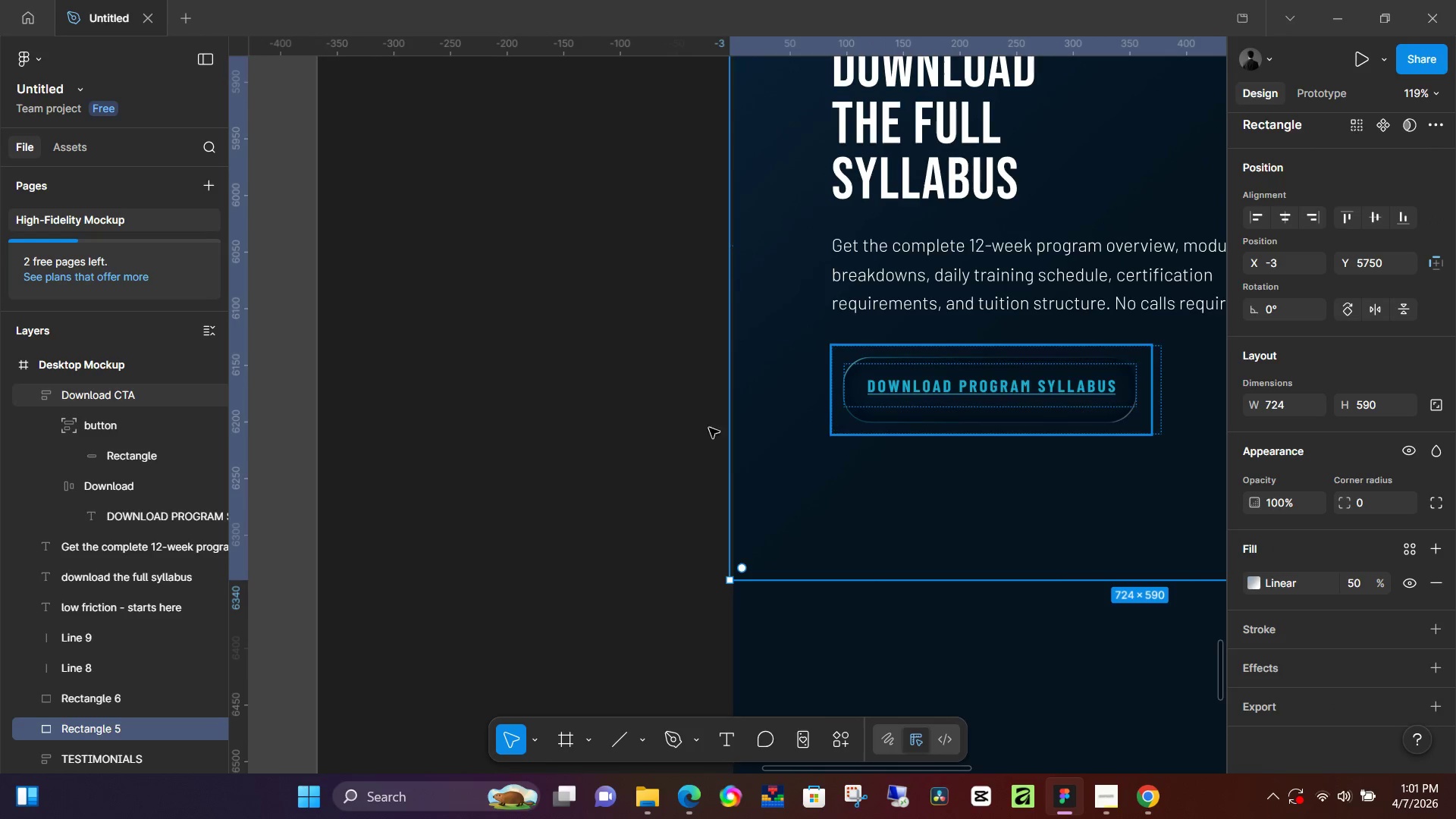 
left_click([1021, 395])
 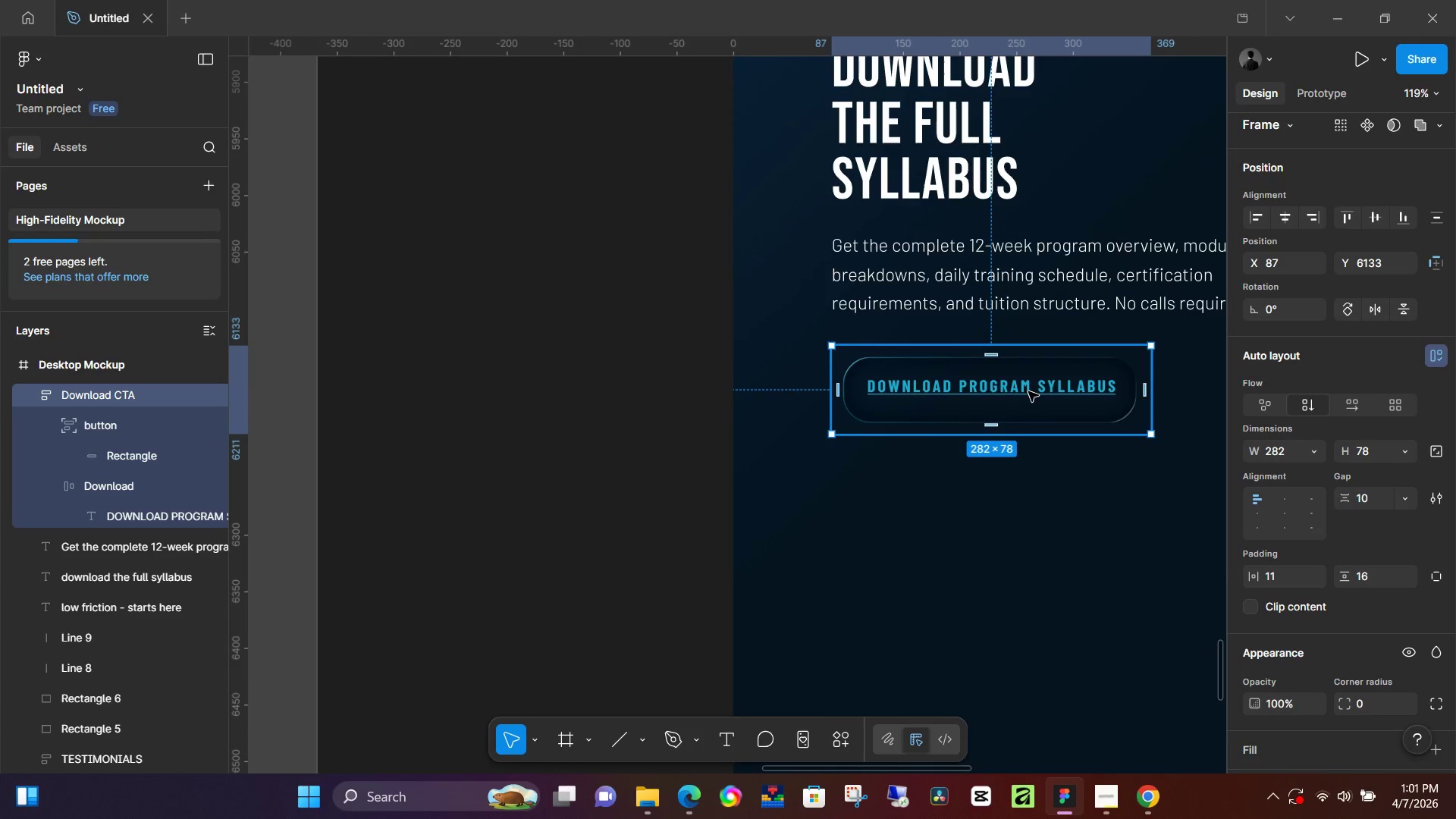 
double_click([1028, 391])
 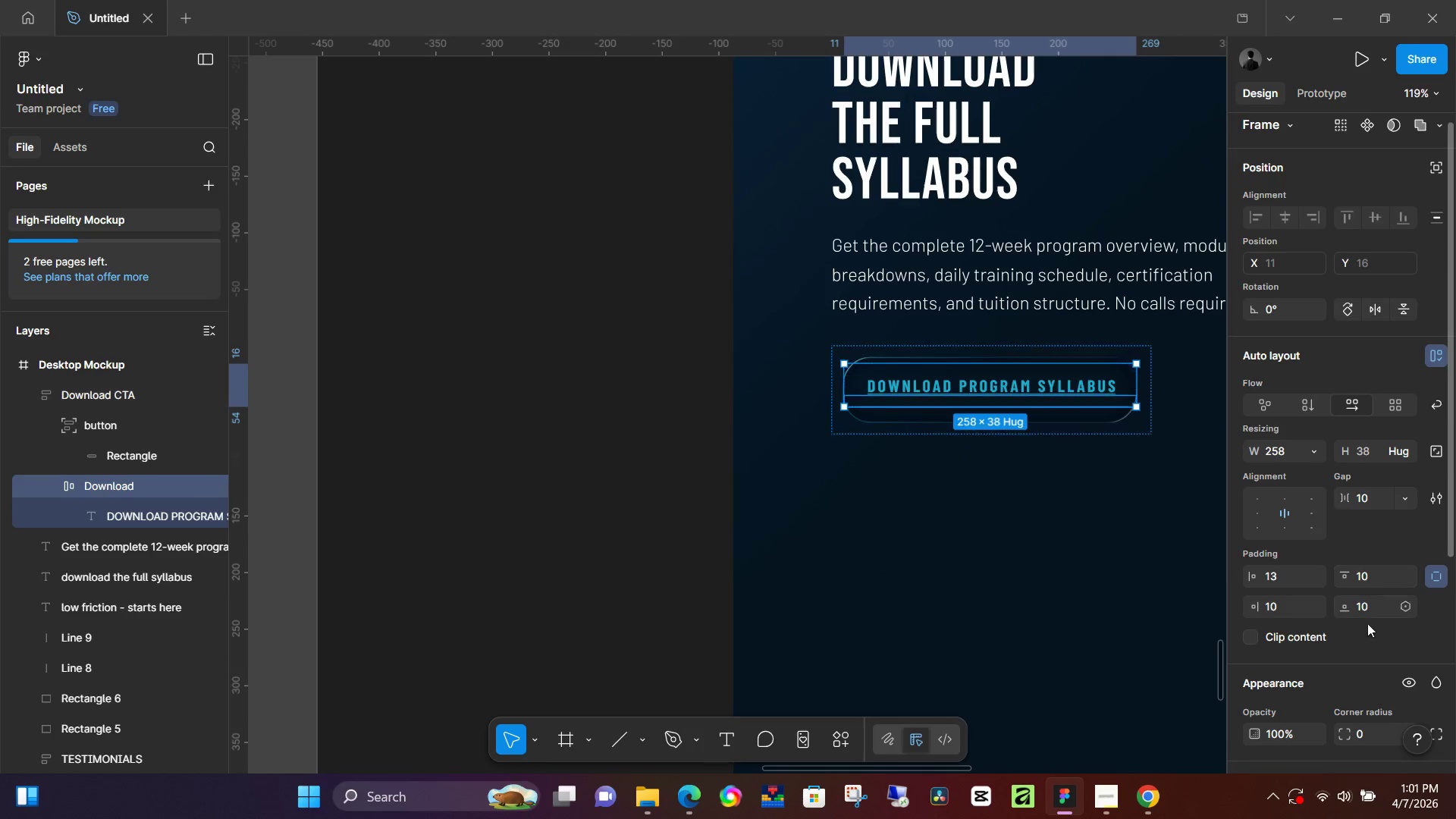 
scroll: coordinate [1362, 645], scroll_direction: down, amount: 3.0
 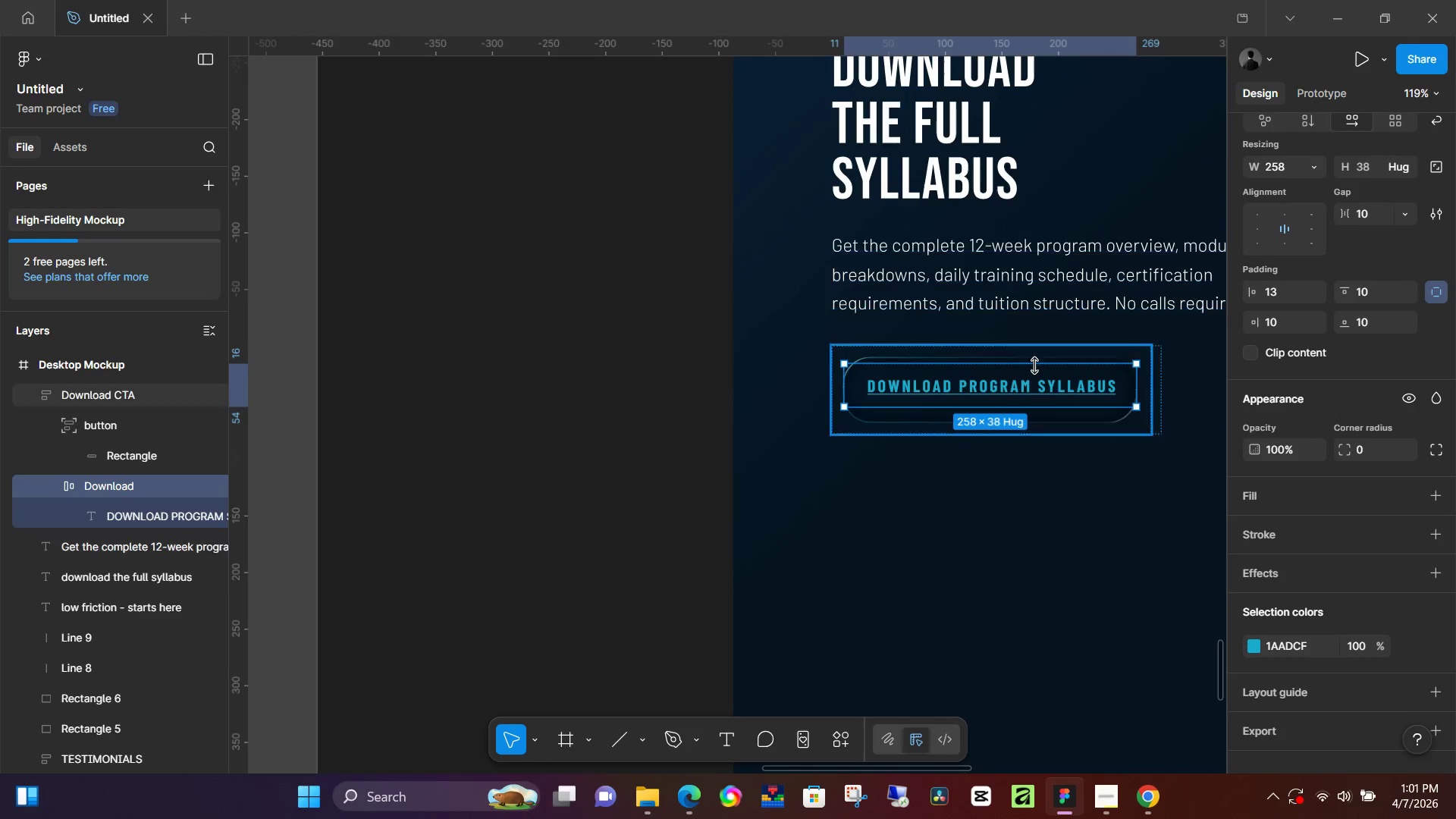 
double_click([1036, 389])
 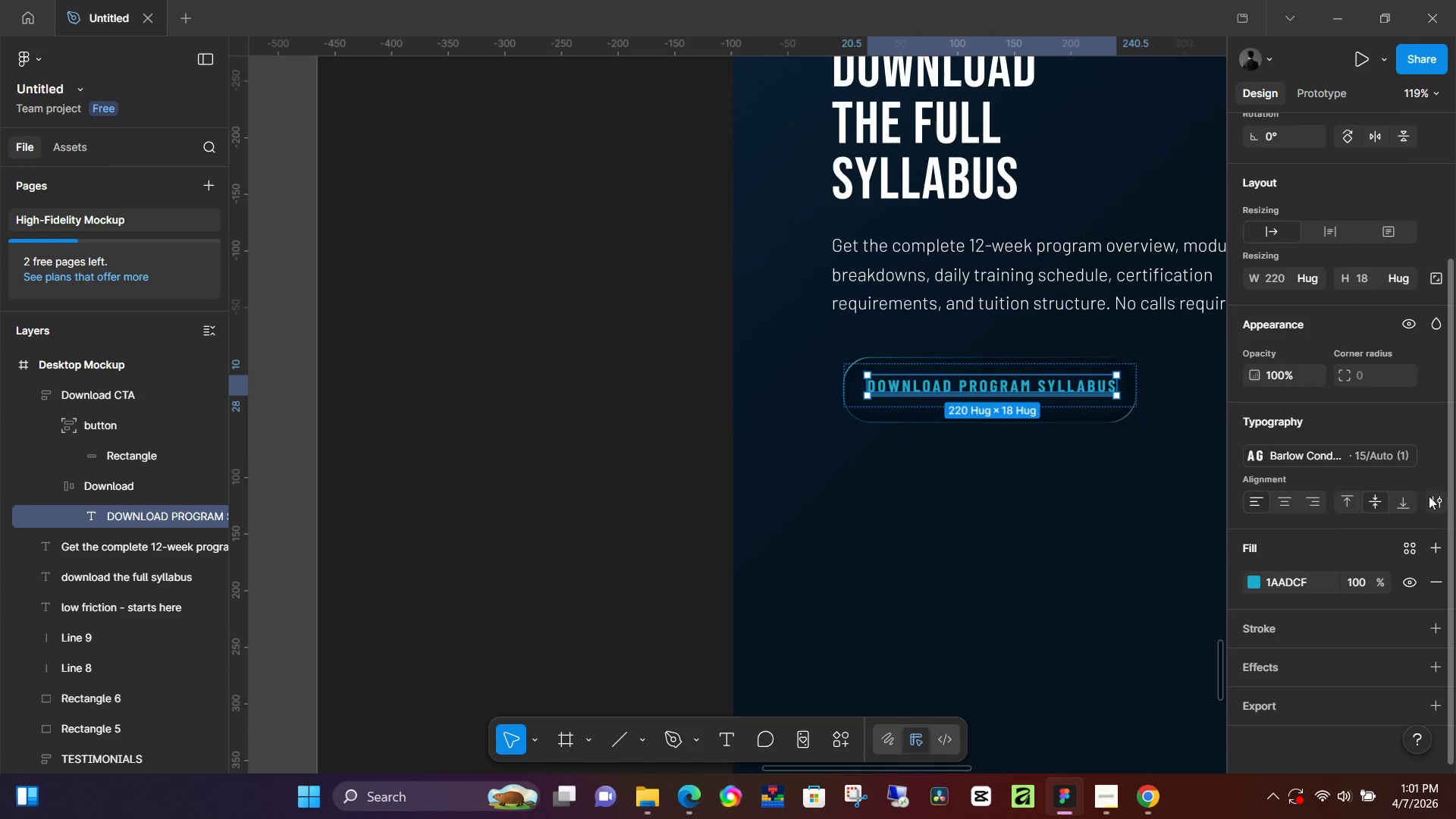 
left_click([1439, 504])
 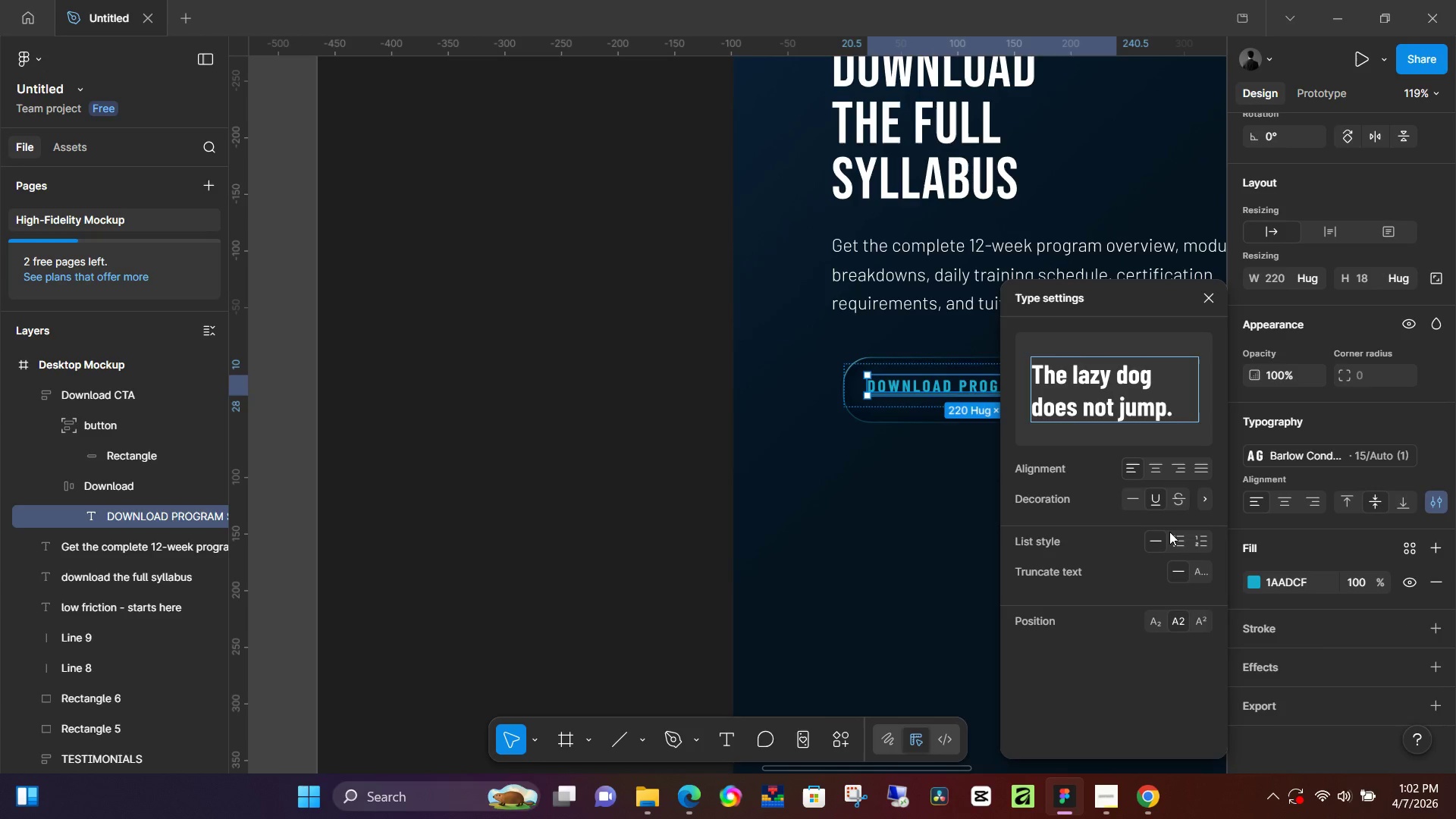 
left_click([1160, 498])
 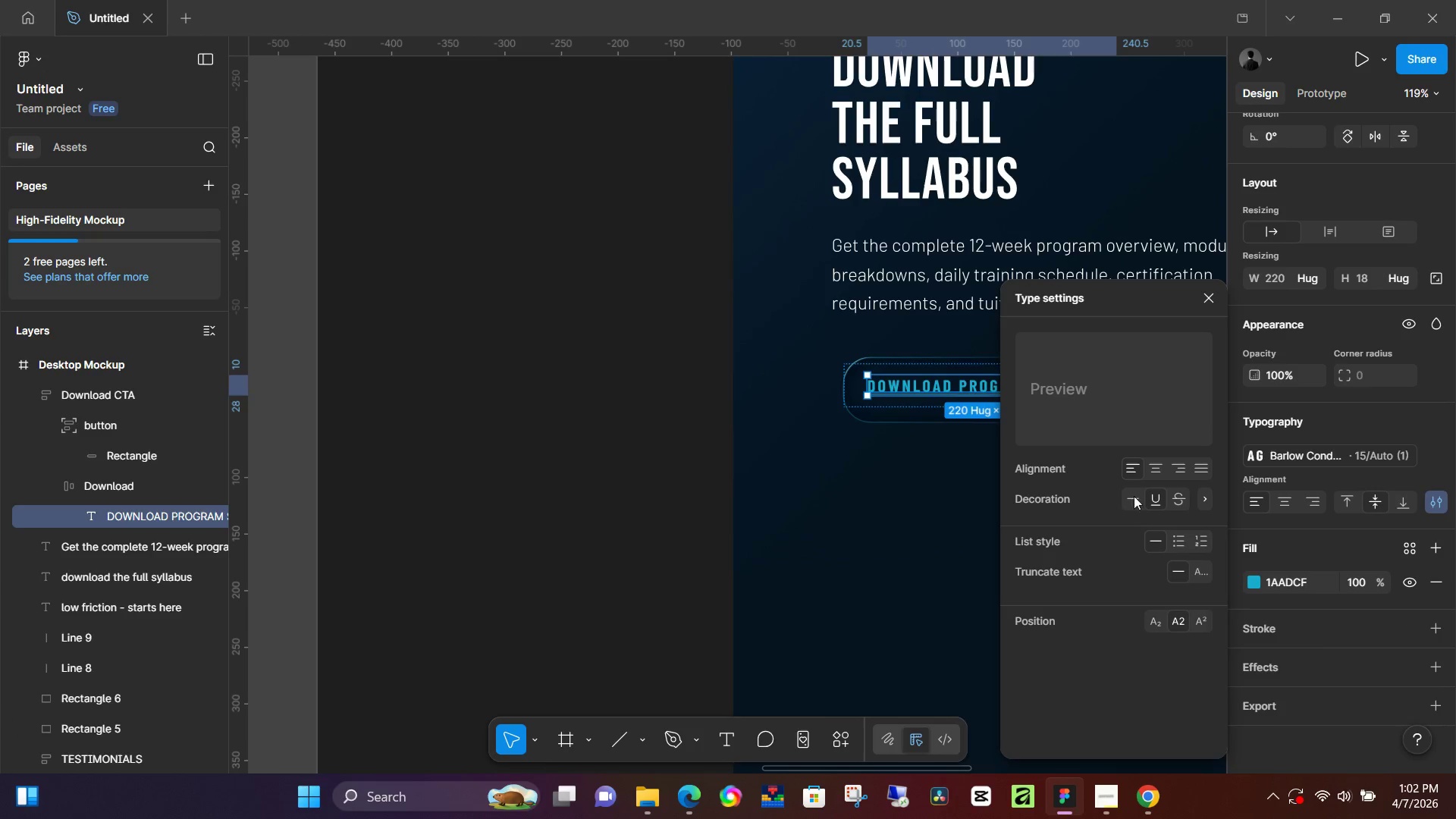 
left_click([1149, 497])
 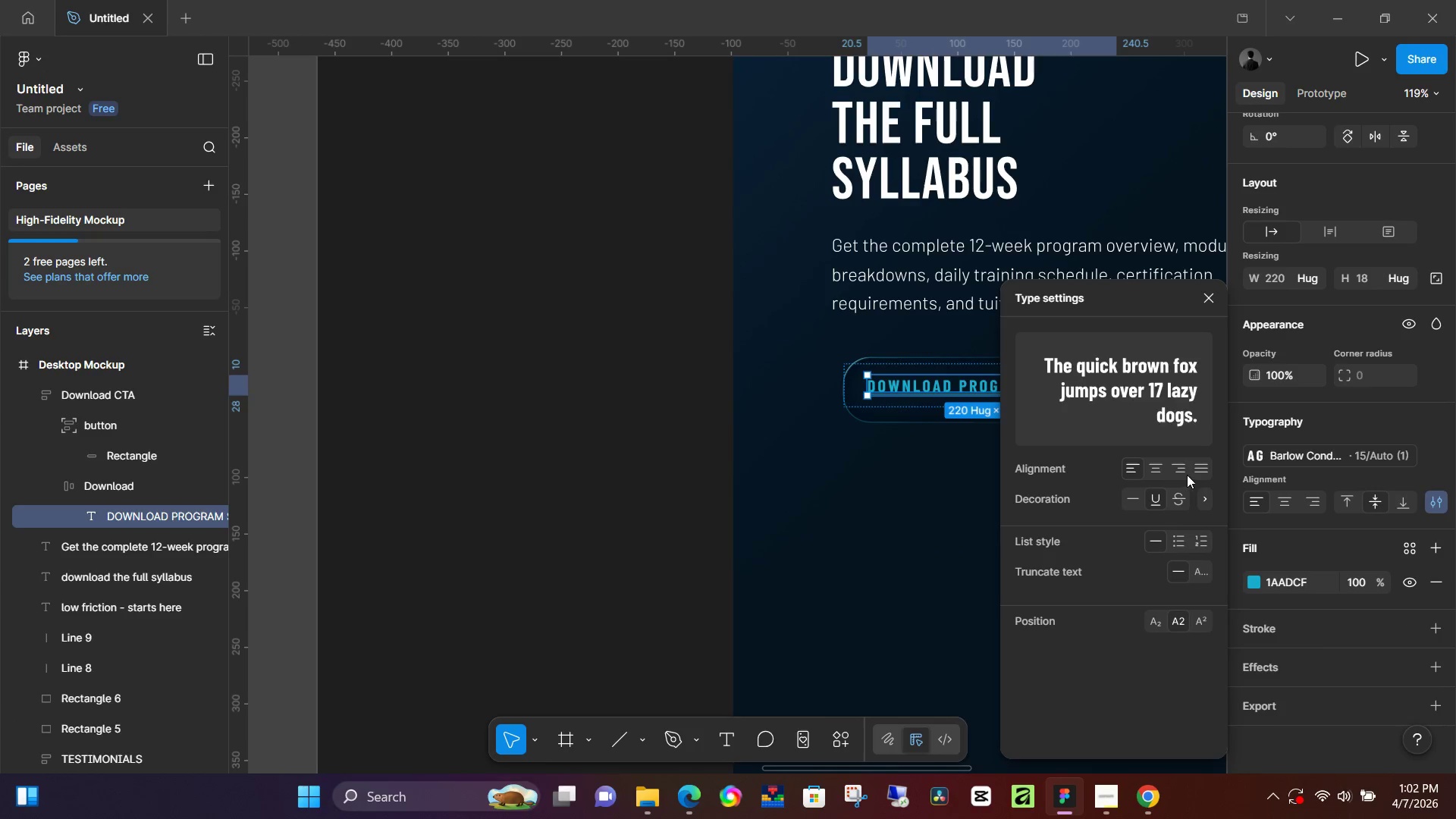 
left_click([1155, 497])
 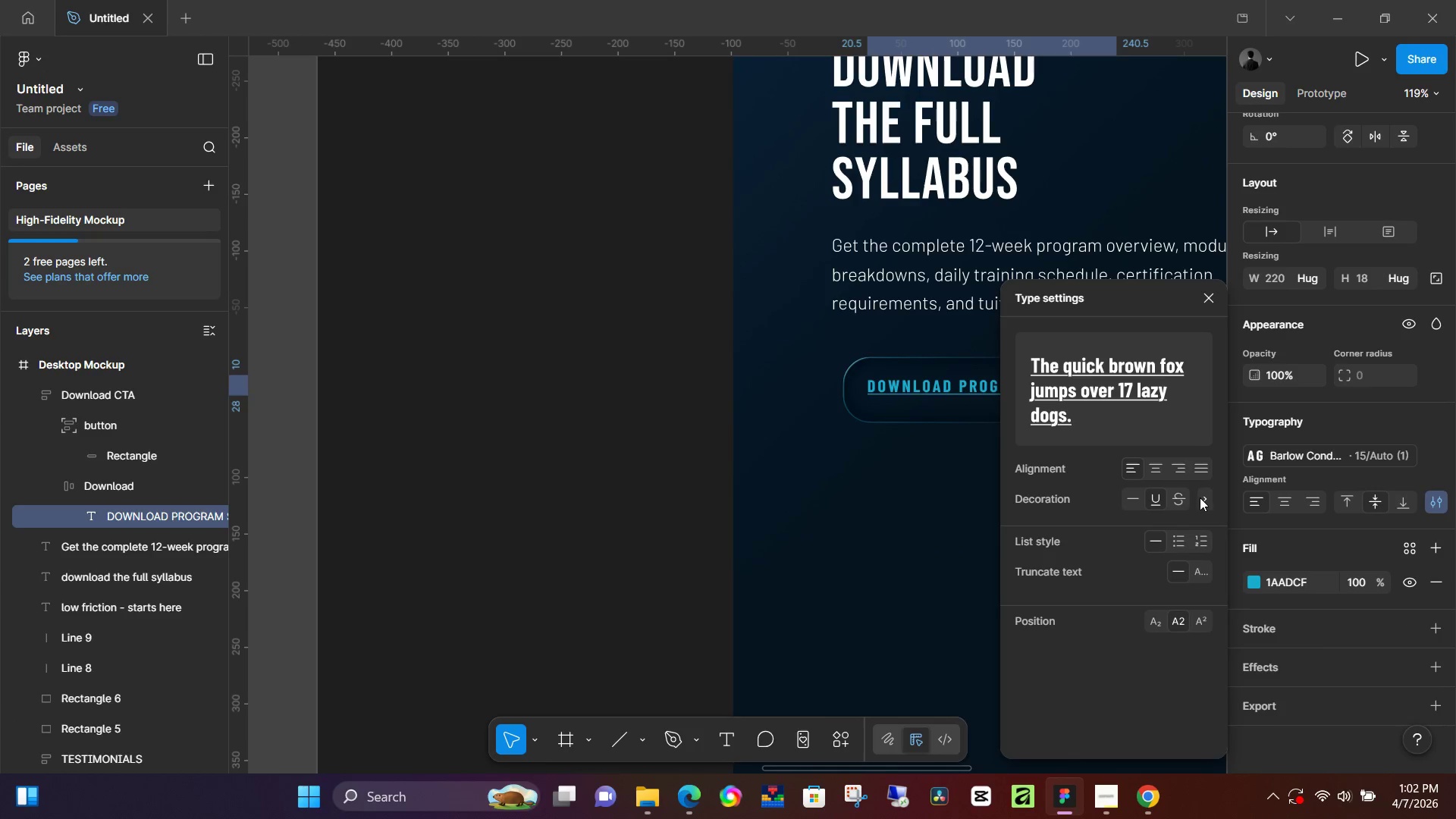 
left_click([1200, 497])
 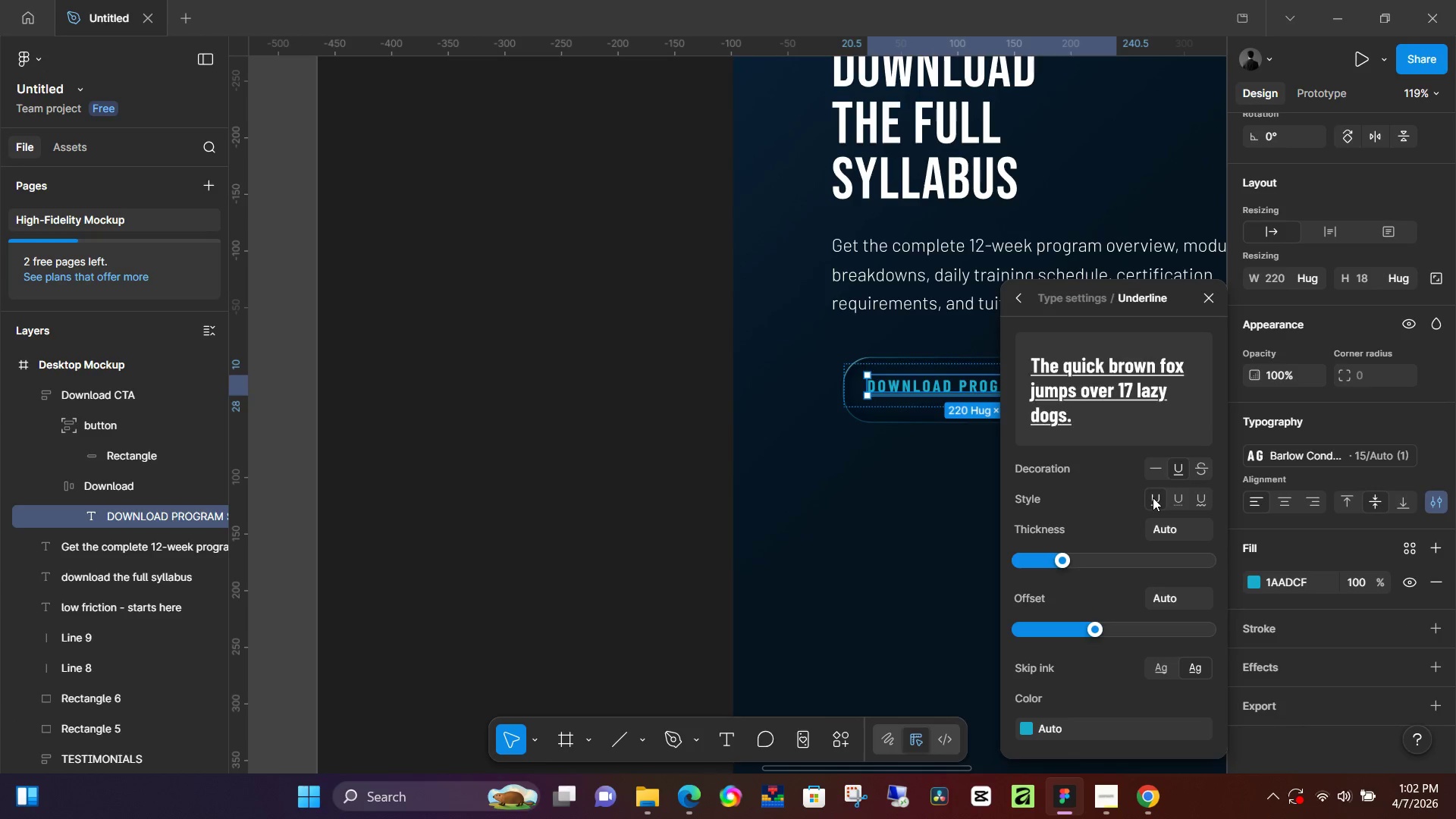 
left_click([1156, 495])
 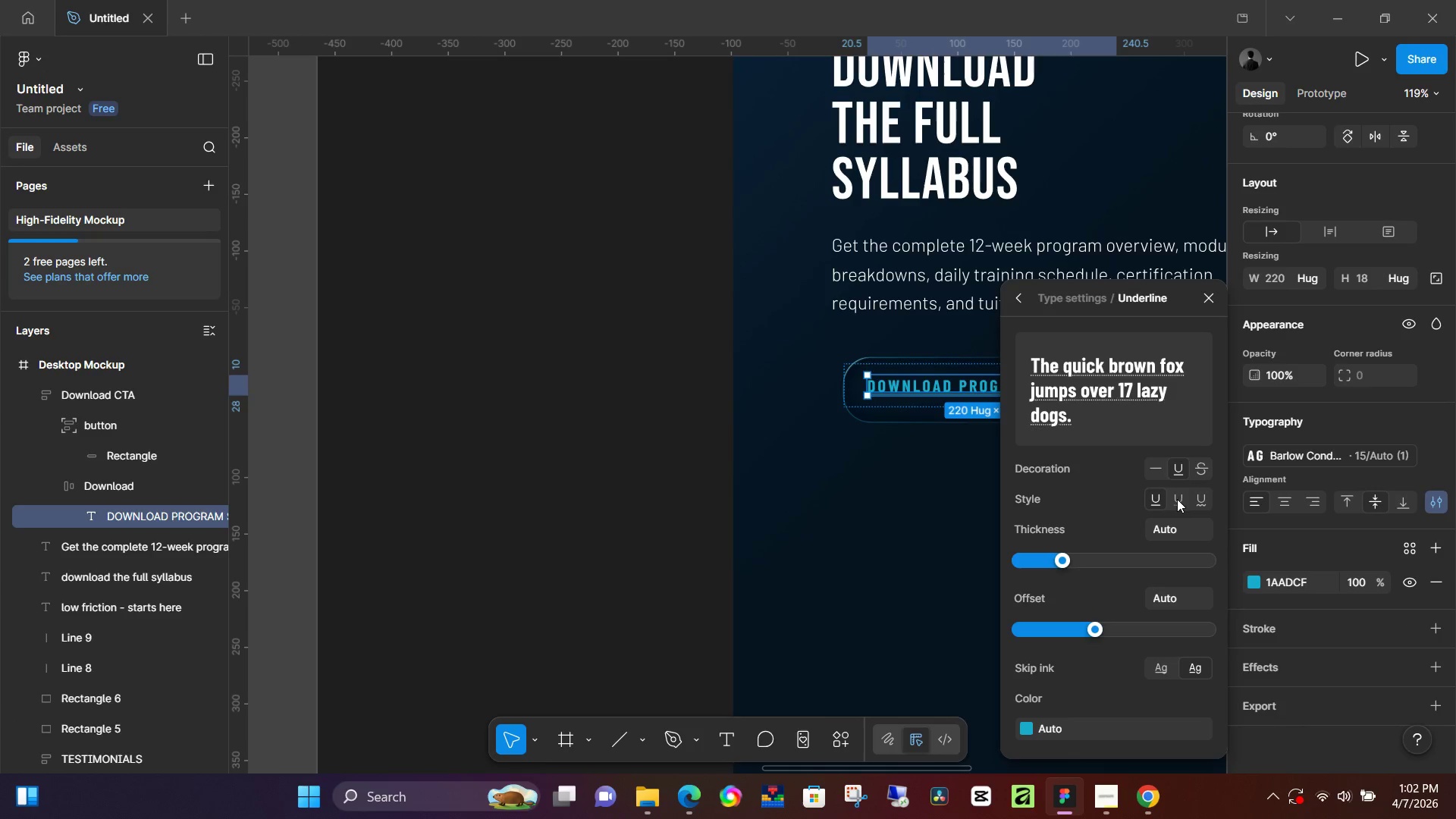 
left_click([1177, 499])
 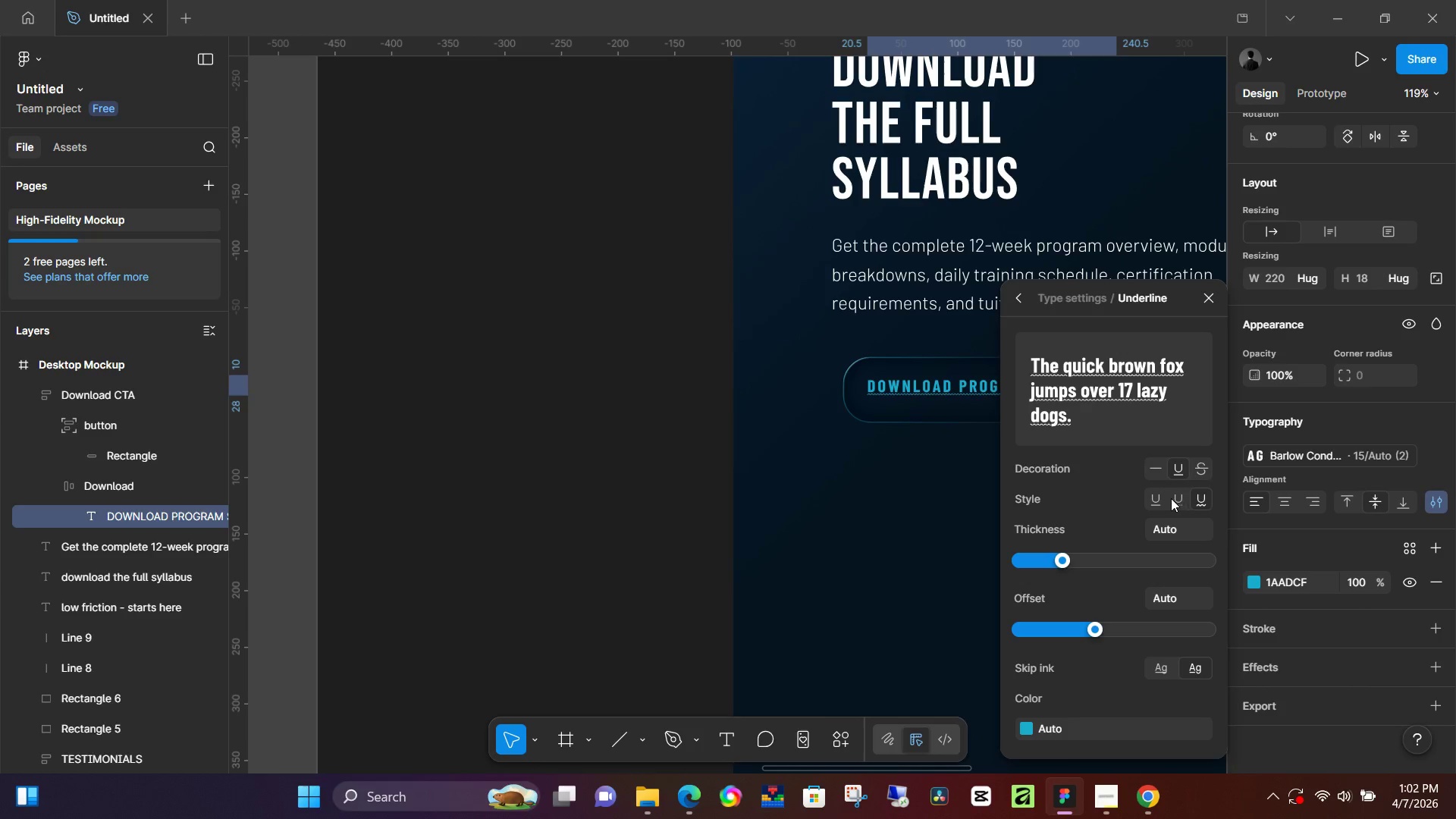 
double_click([1175, 472])
 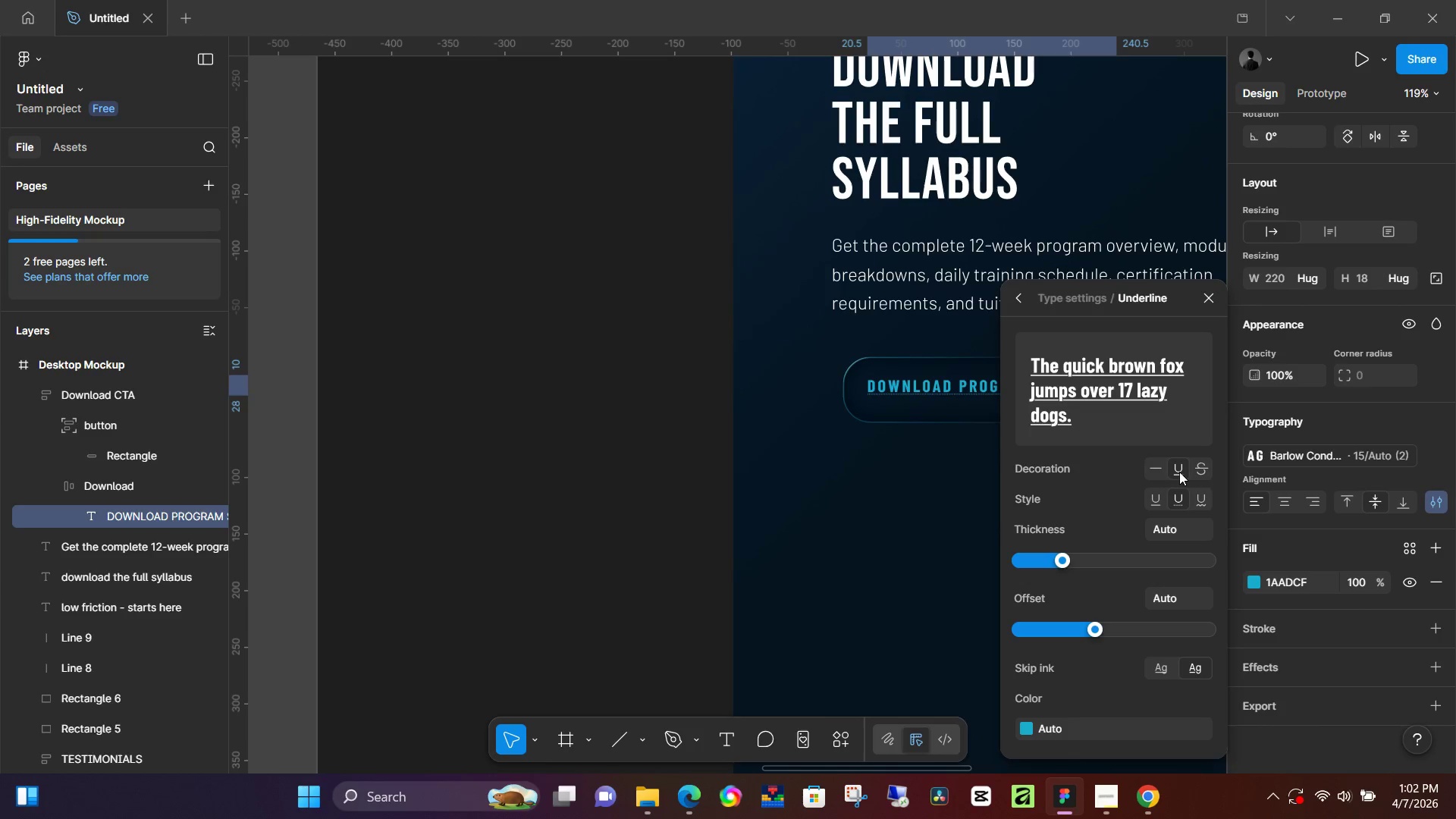 
double_click([1155, 472])
 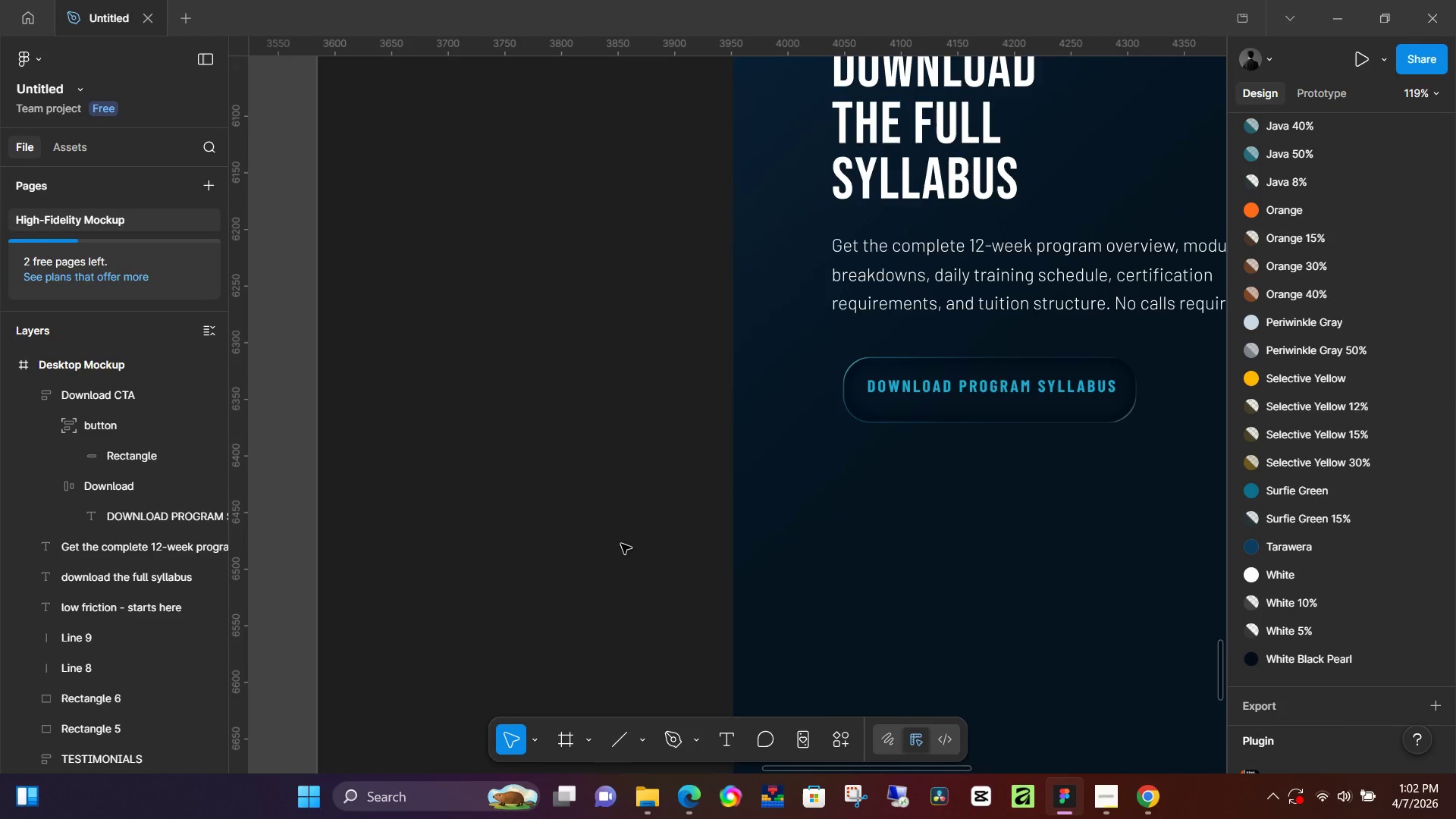 
wait(7.0)
 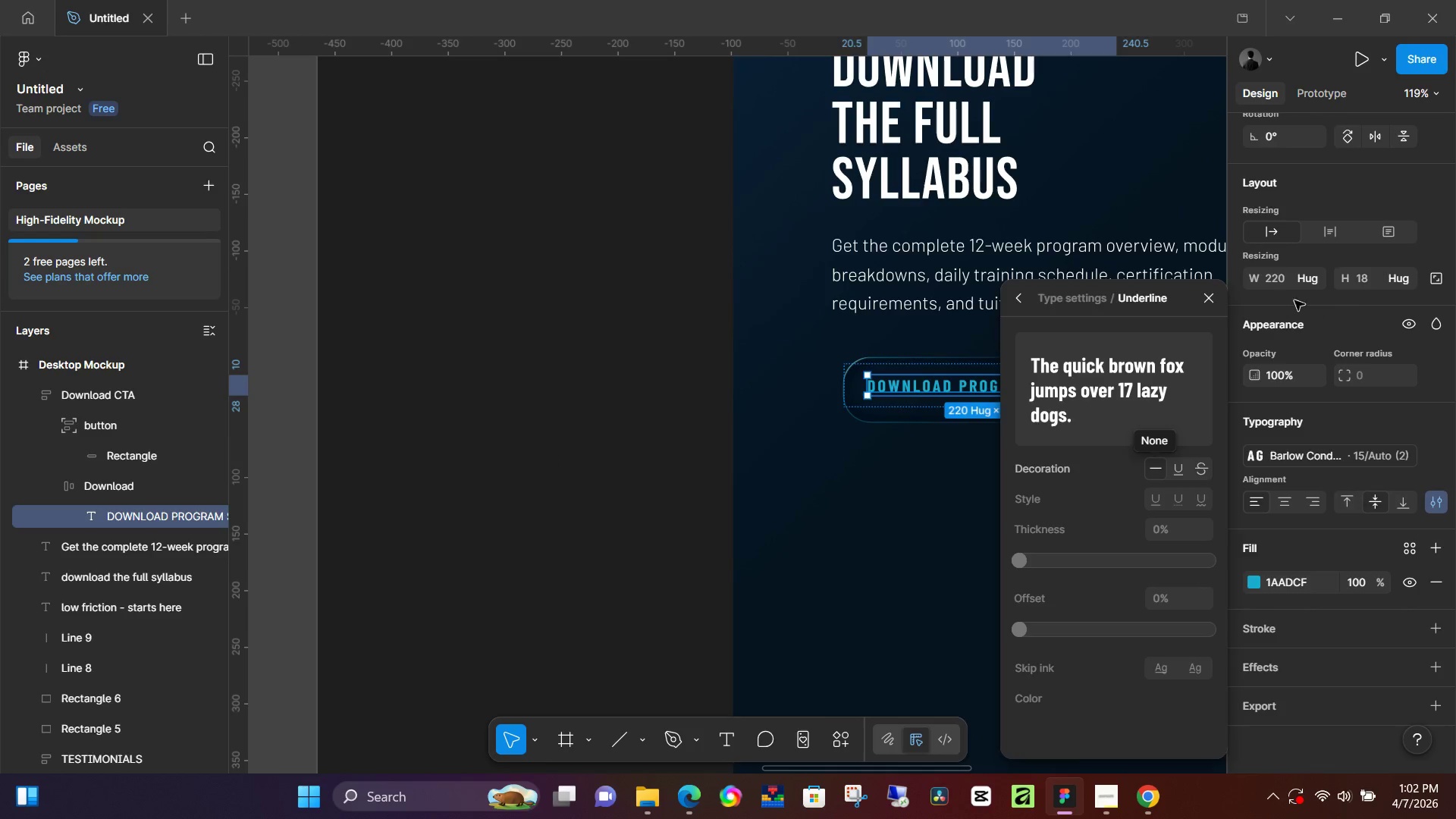 
left_click([916, 404])
 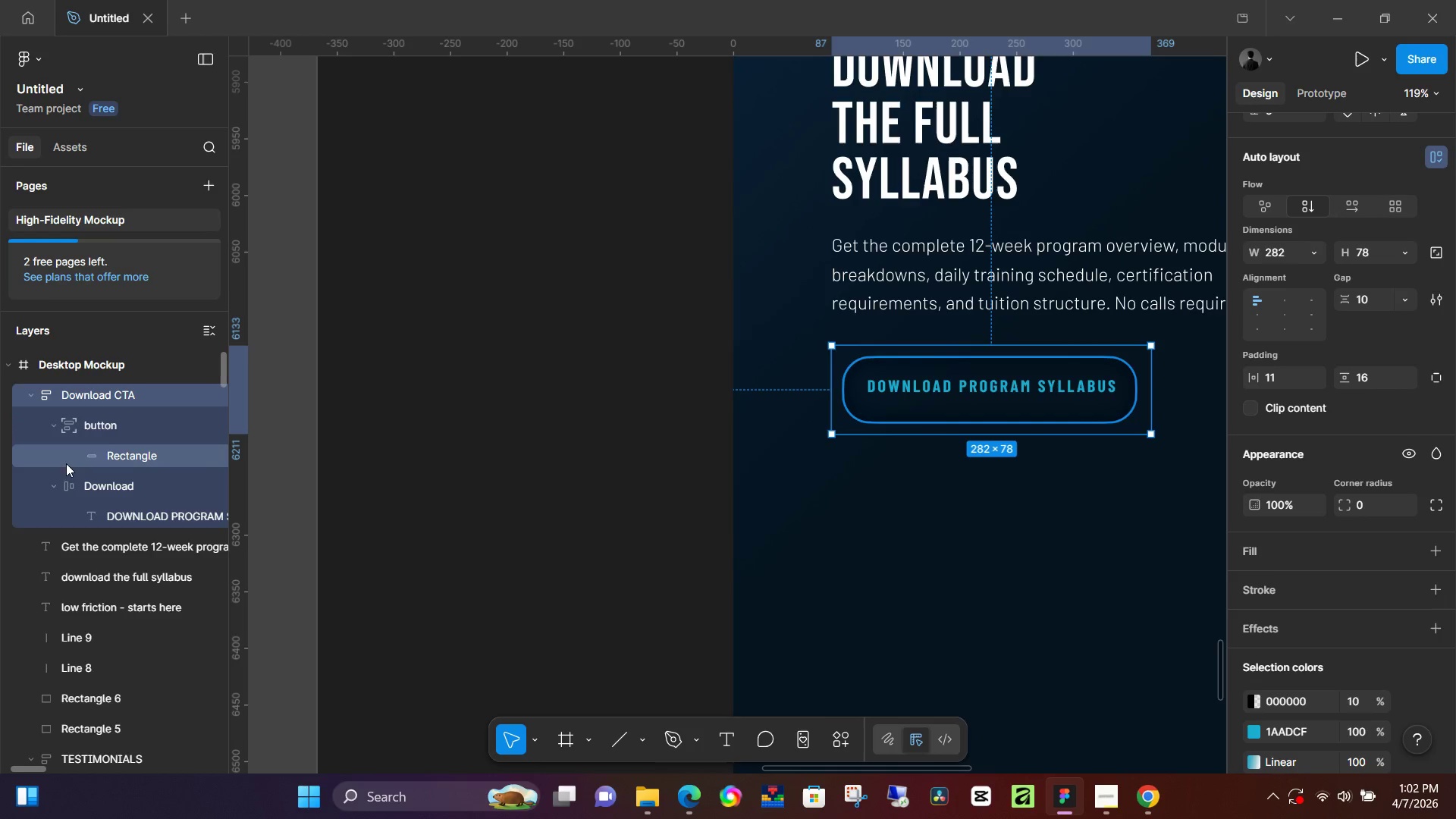 
left_click([105, 434])
 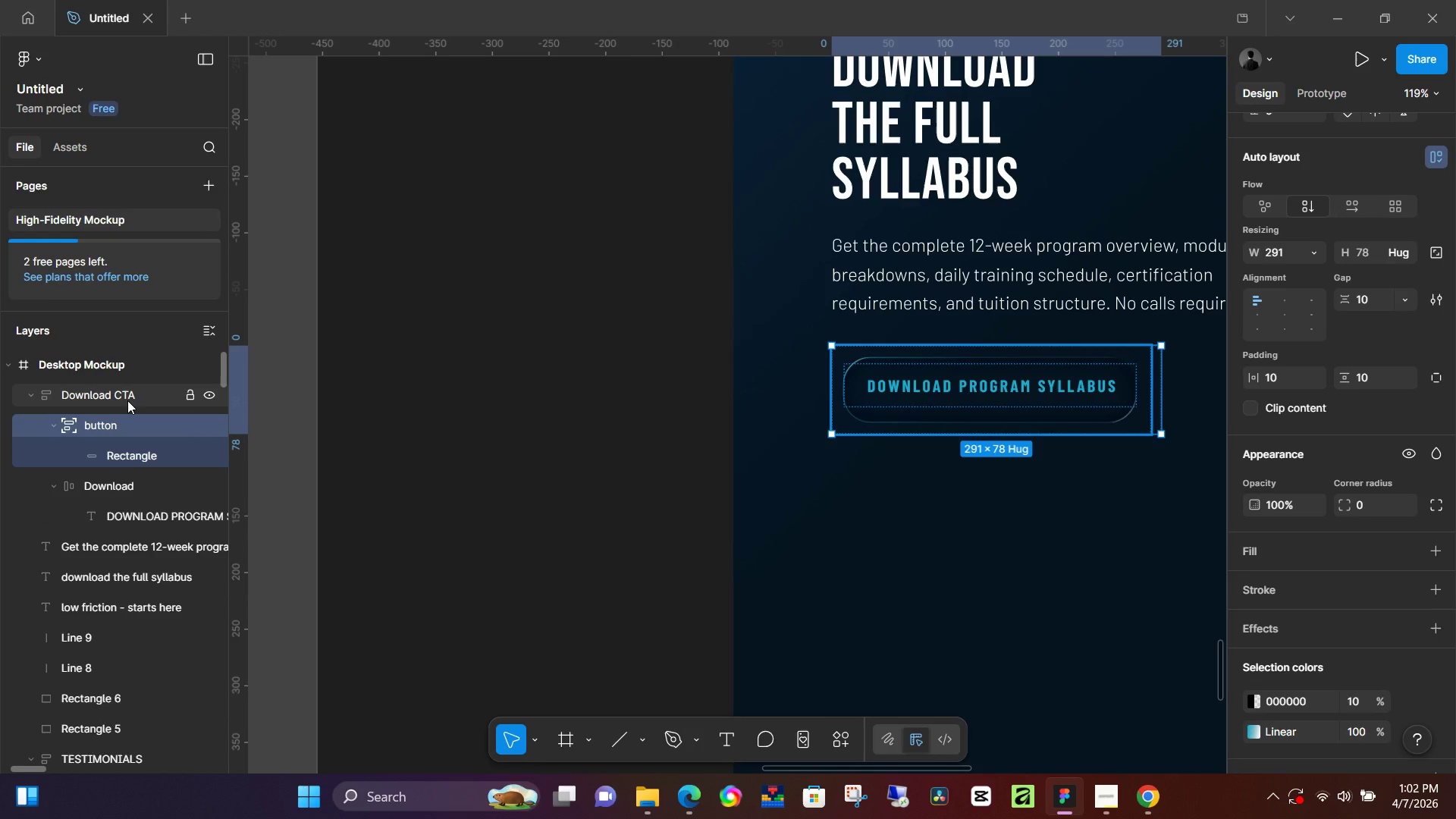 
left_click([127, 400])
 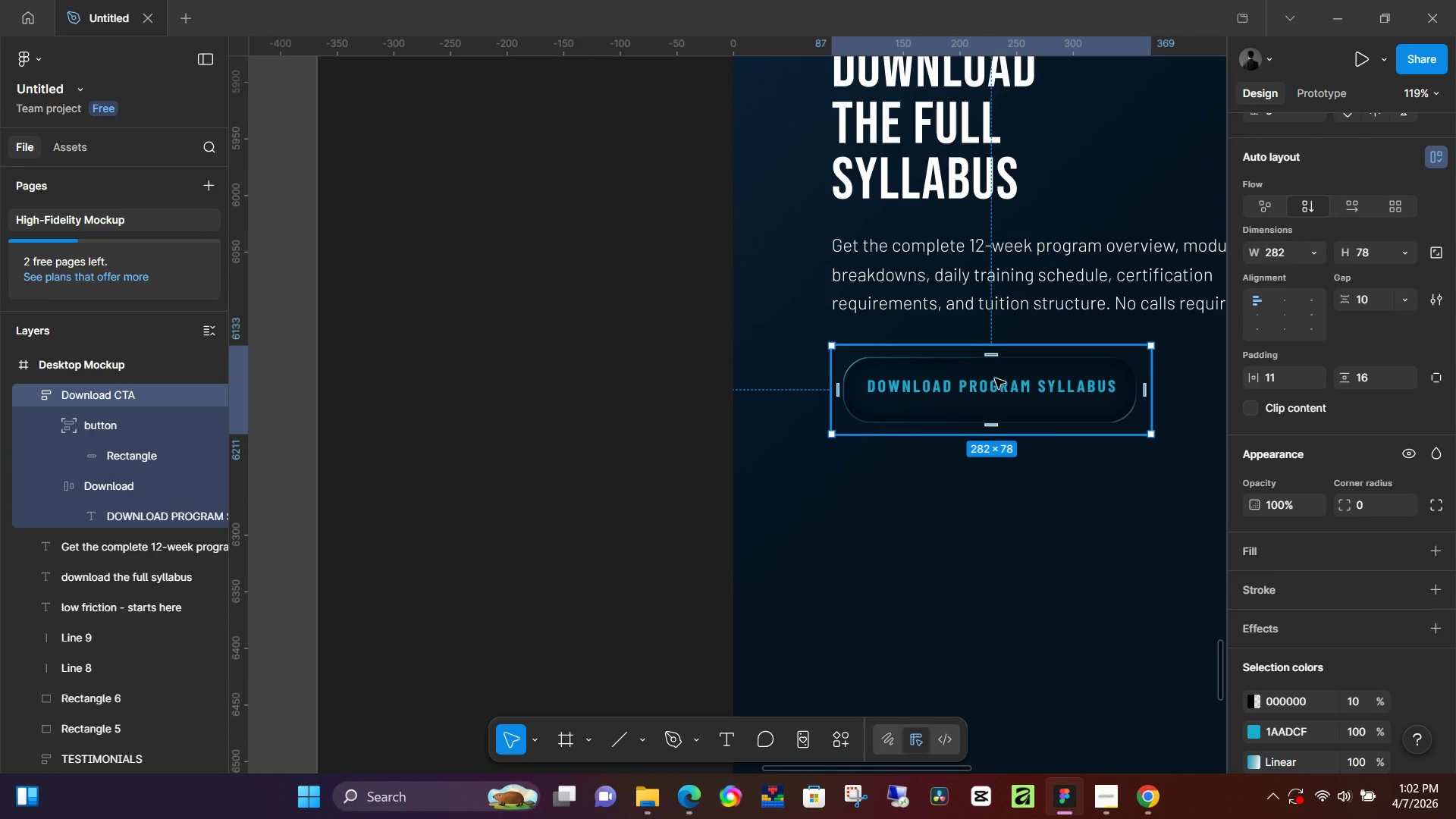 
wait(12.48)
 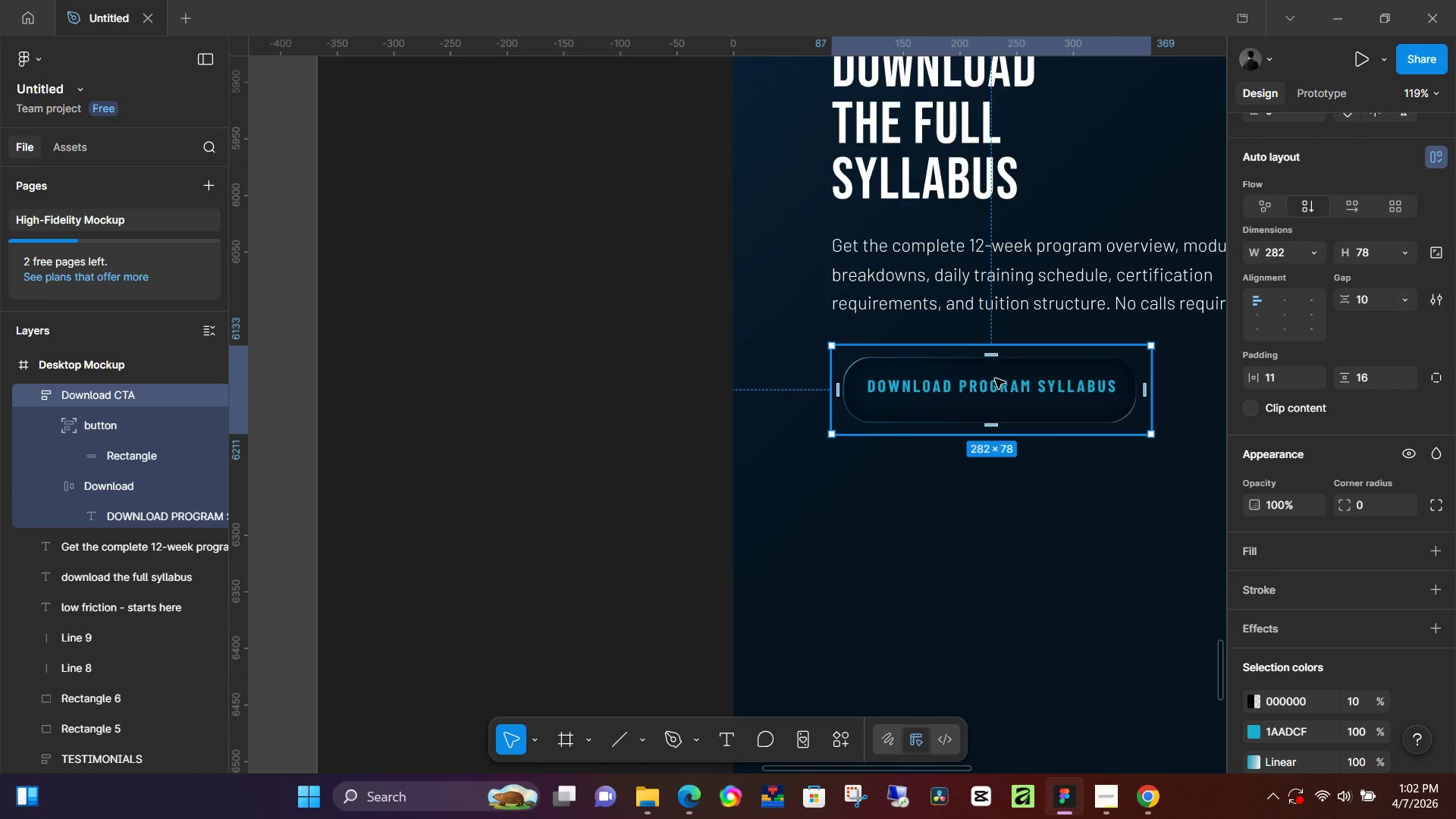 
double_click([1065, 393])
 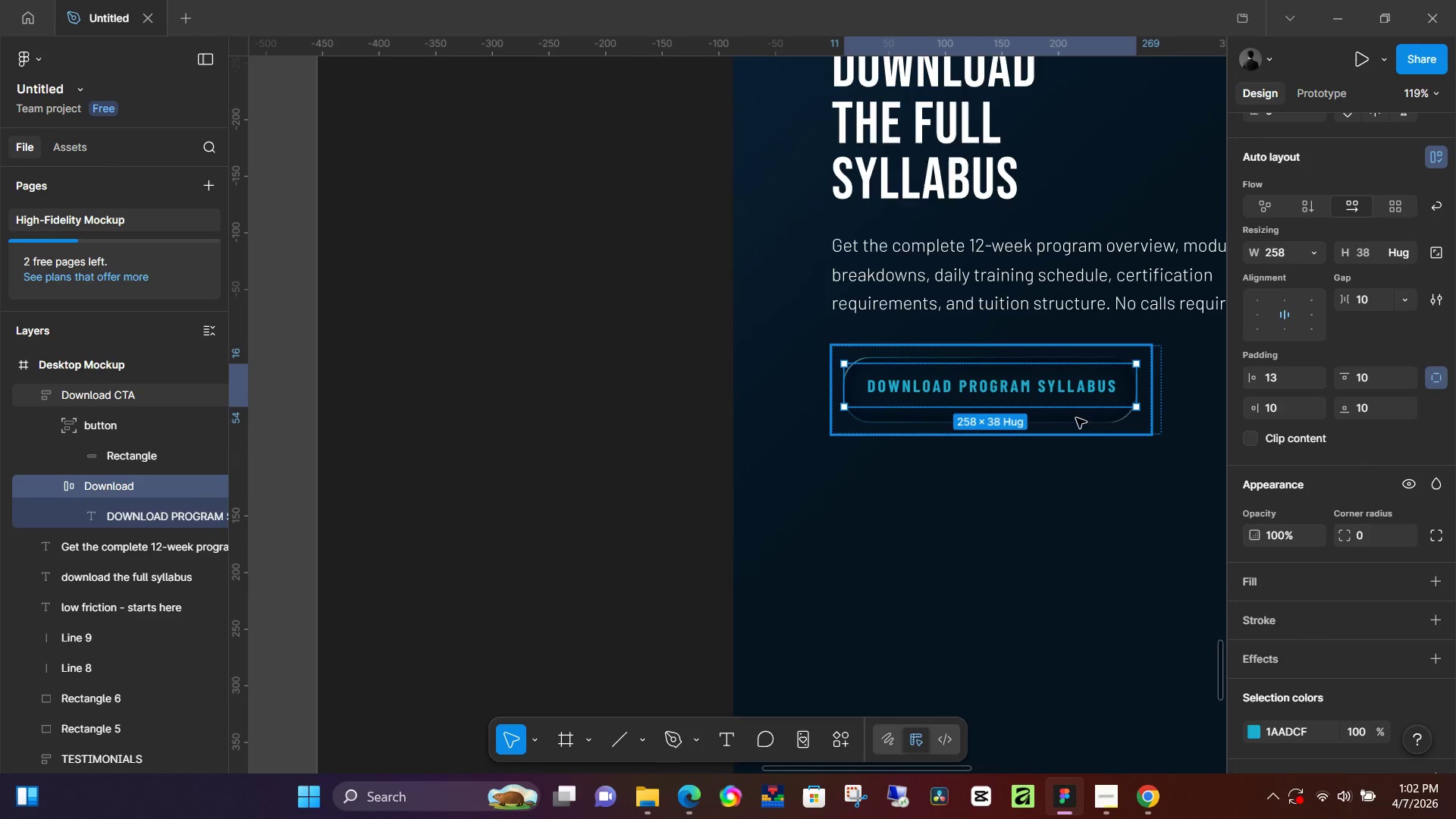 
left_click([1081, 416])
 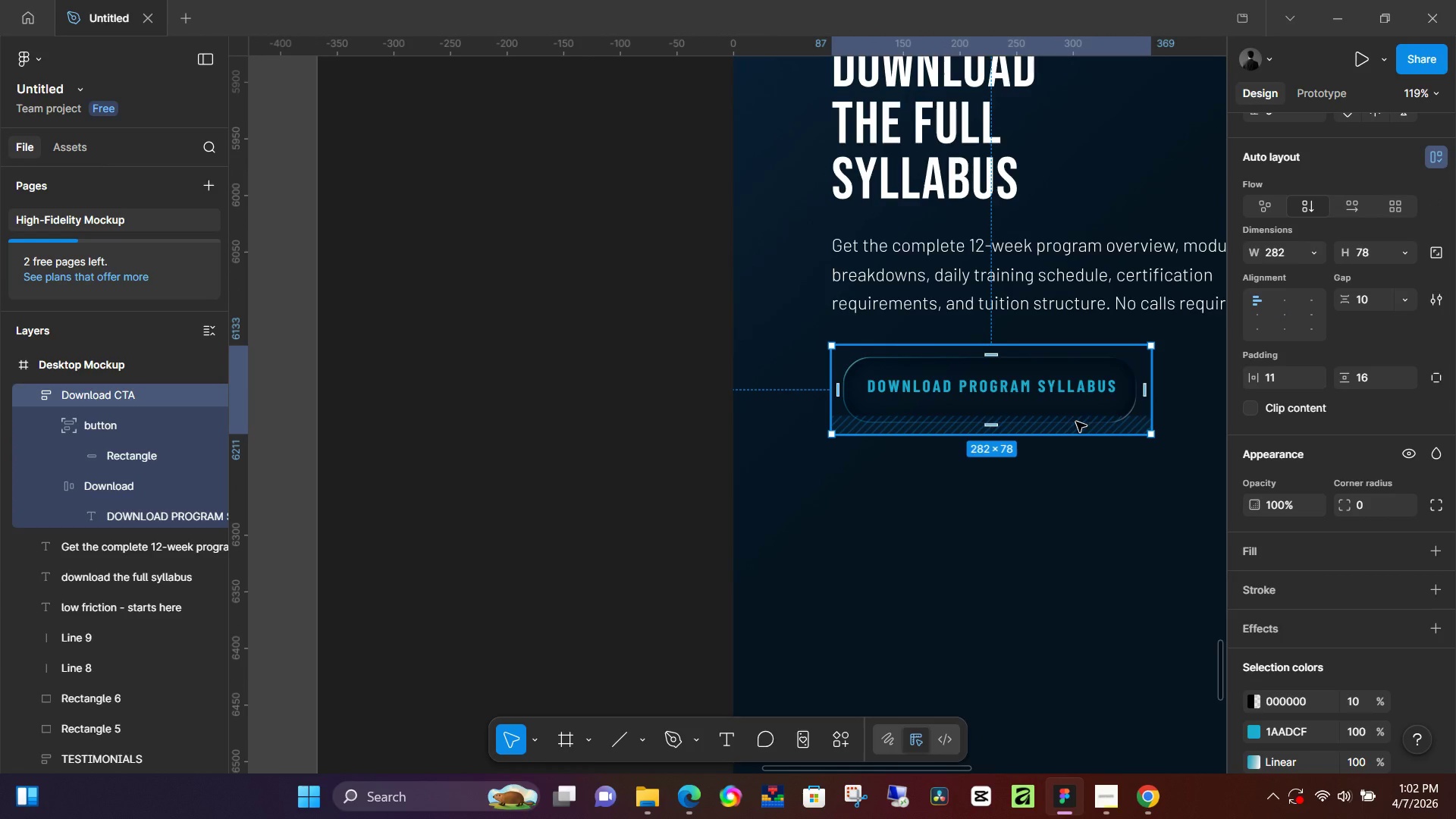 
wait(5.44)
 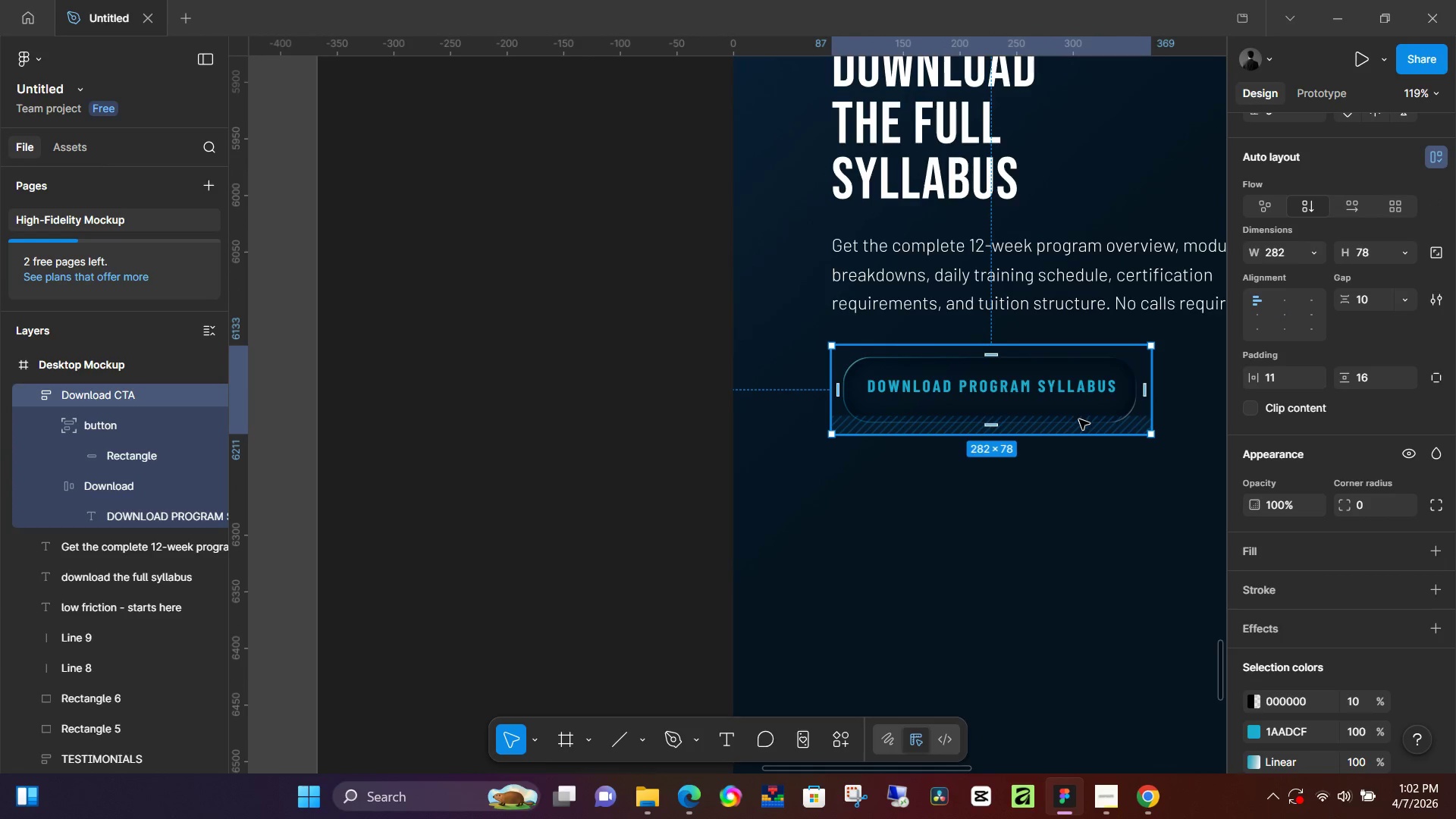 
left_click([698, 510])
 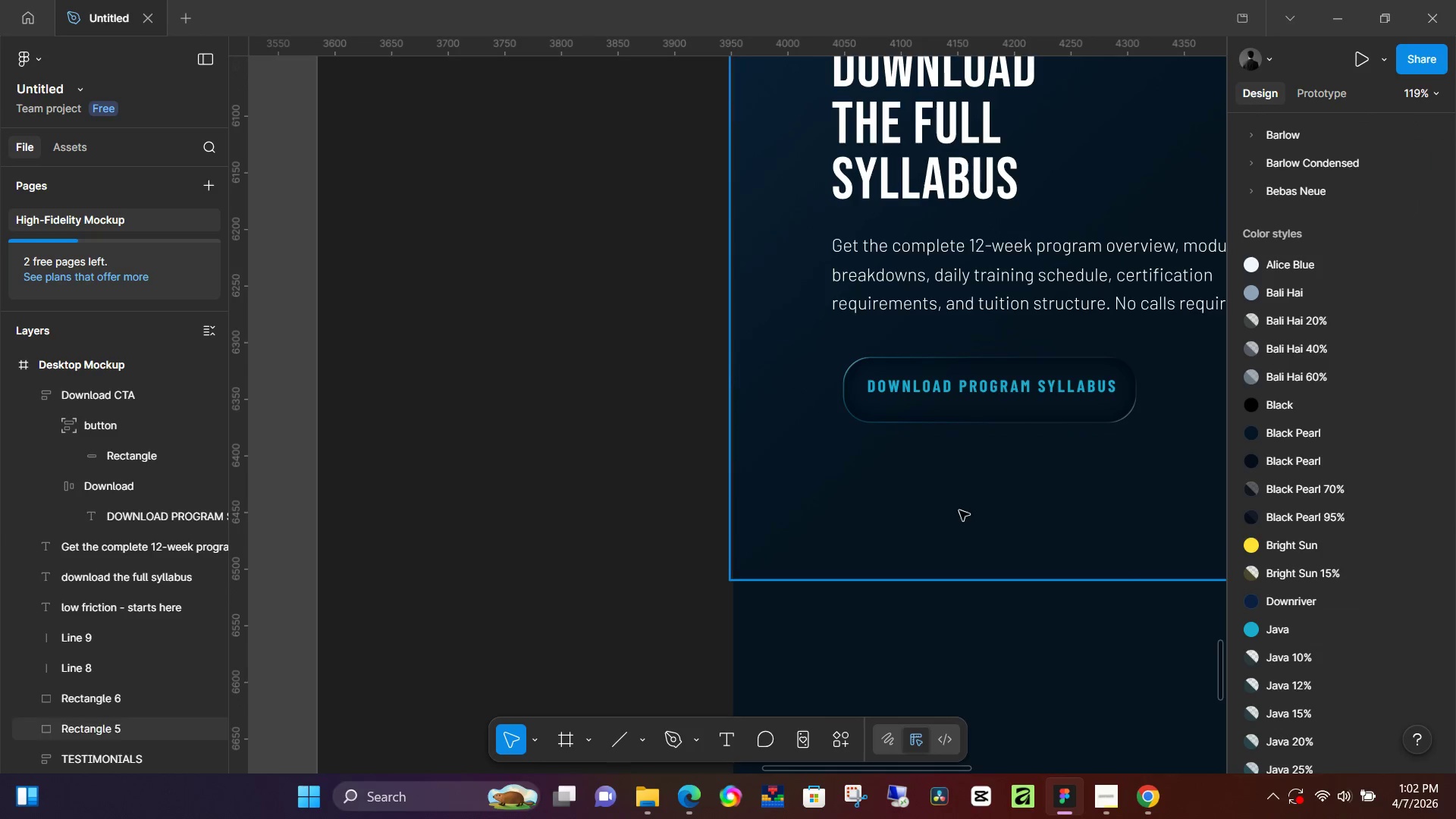 
hold_key(key=ControlLeft, duration=0.45)
 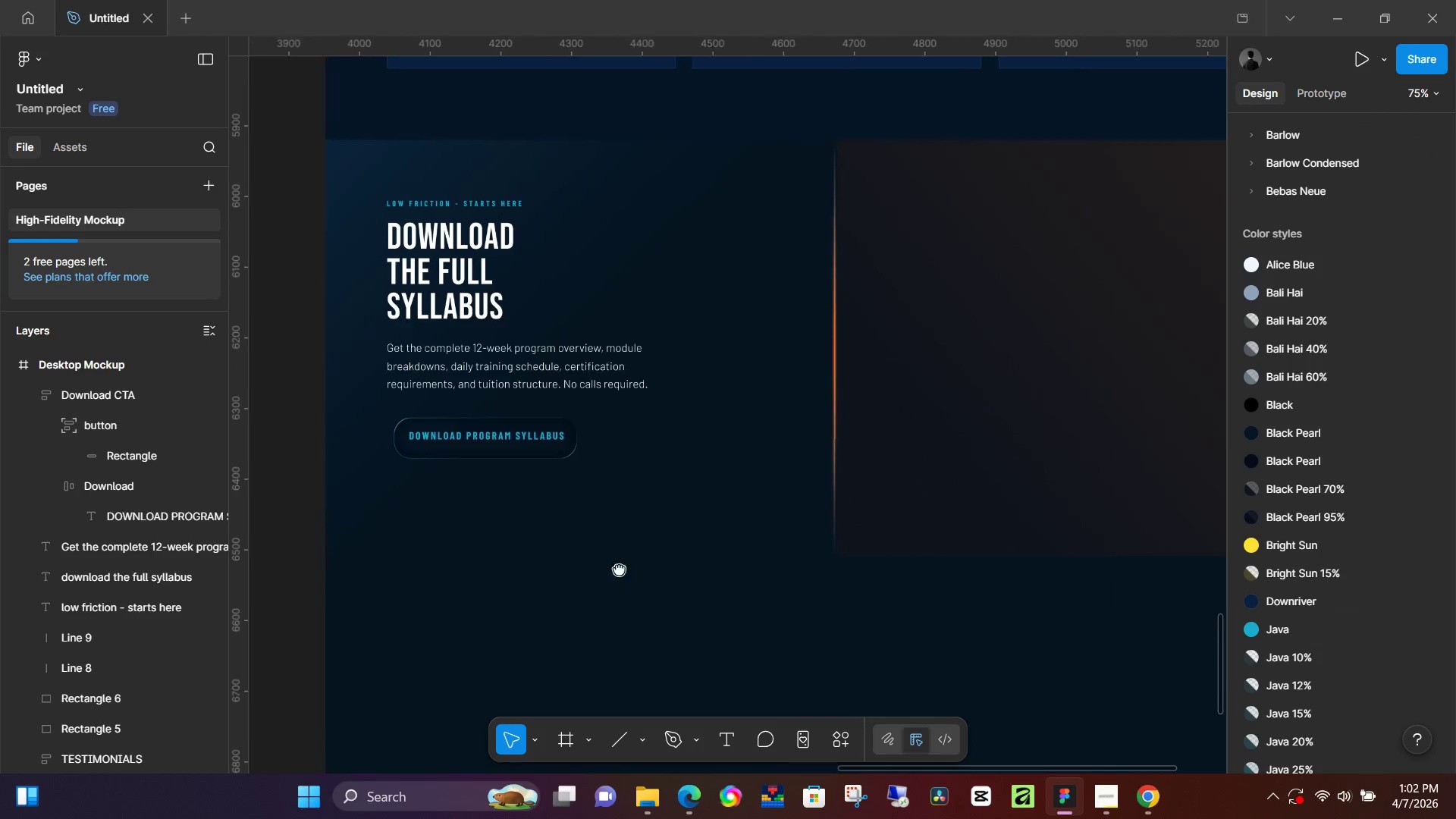 
hold_key(key=Space, duration=0.61)
 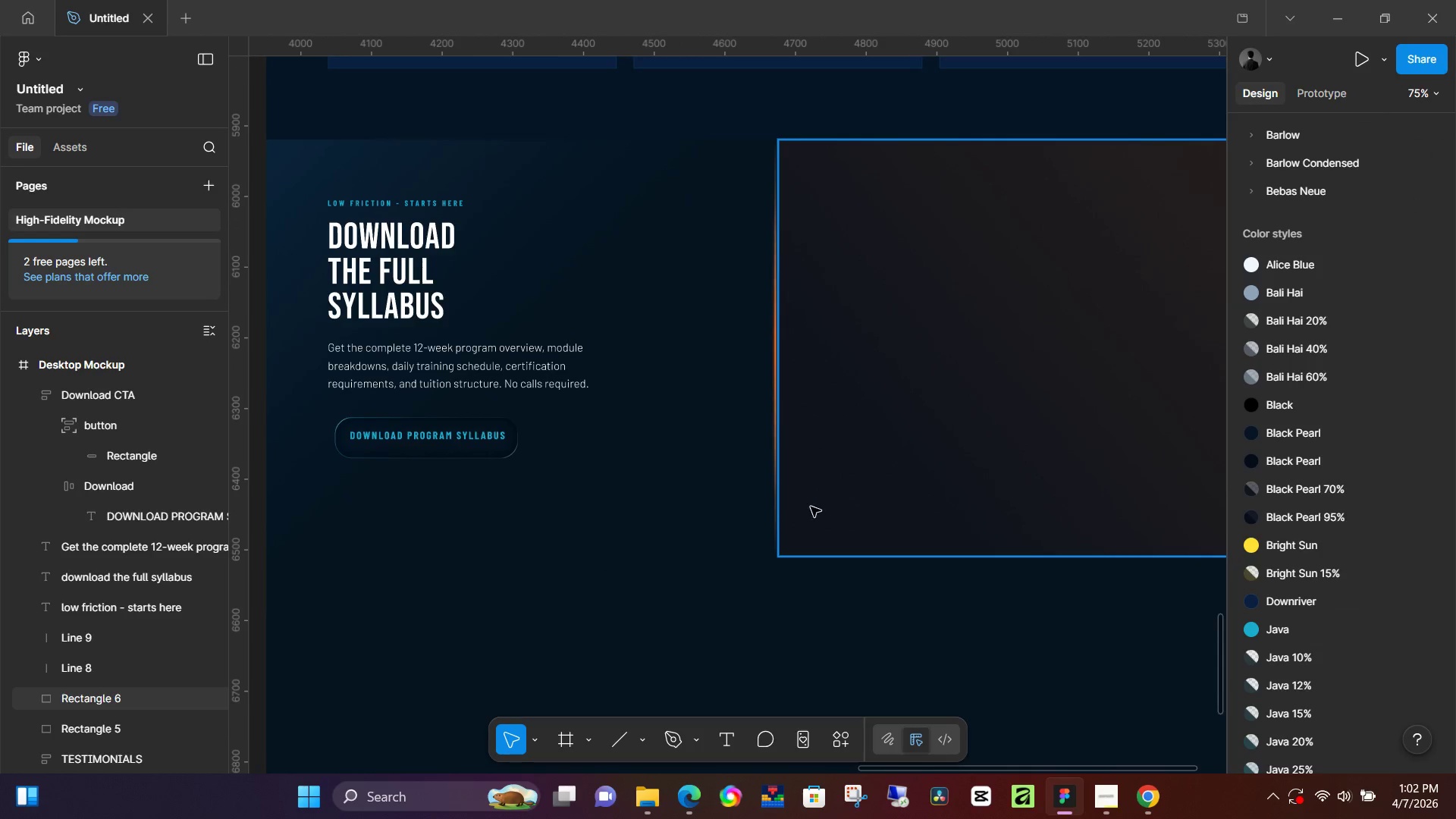 
scroll: coordinate [973, 507], scroll_direction: down, amount: 5.0
 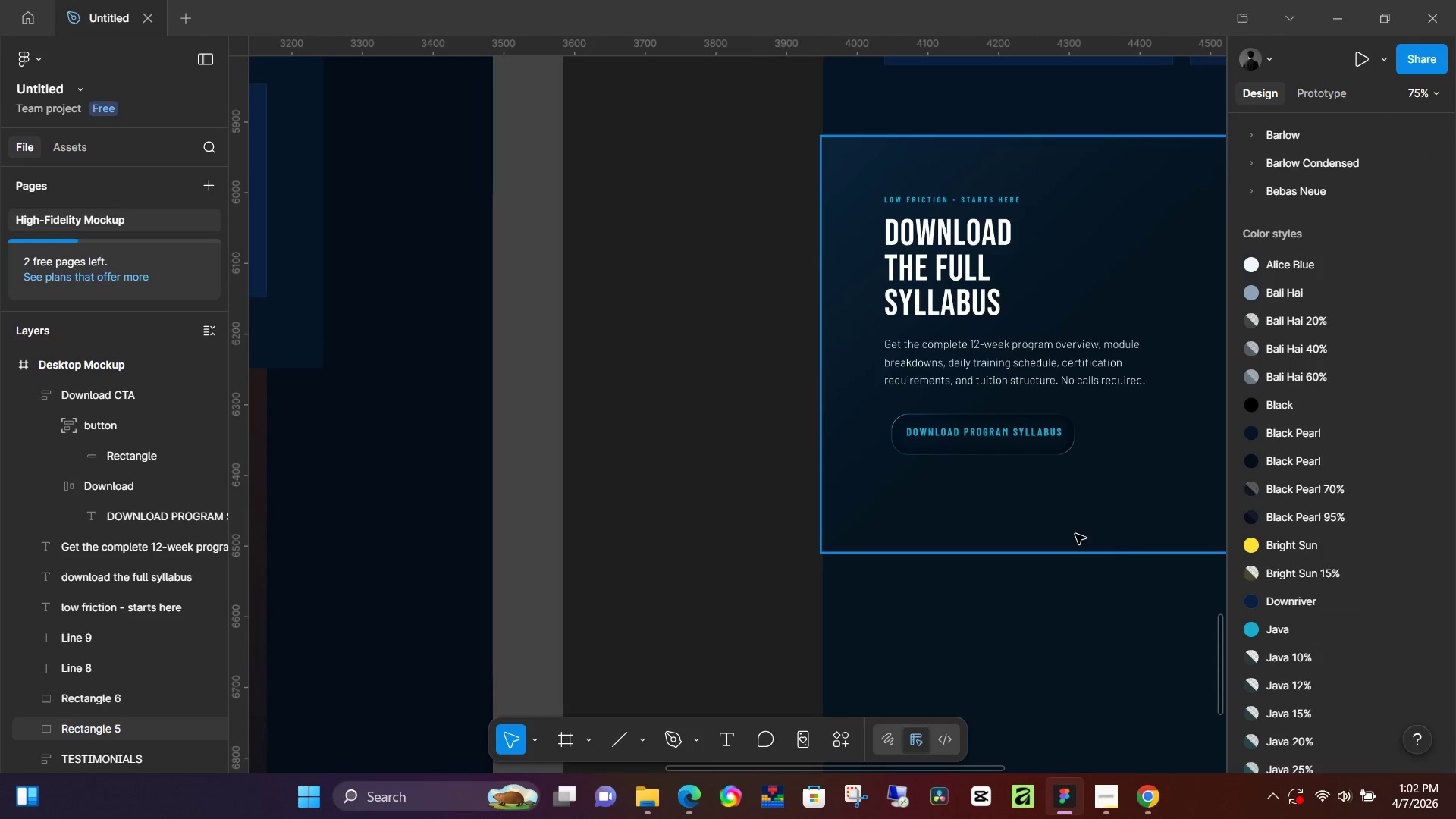 
left_click_drag(start_coordinate=[1148, 565], to_coordinate=[592, 569])
 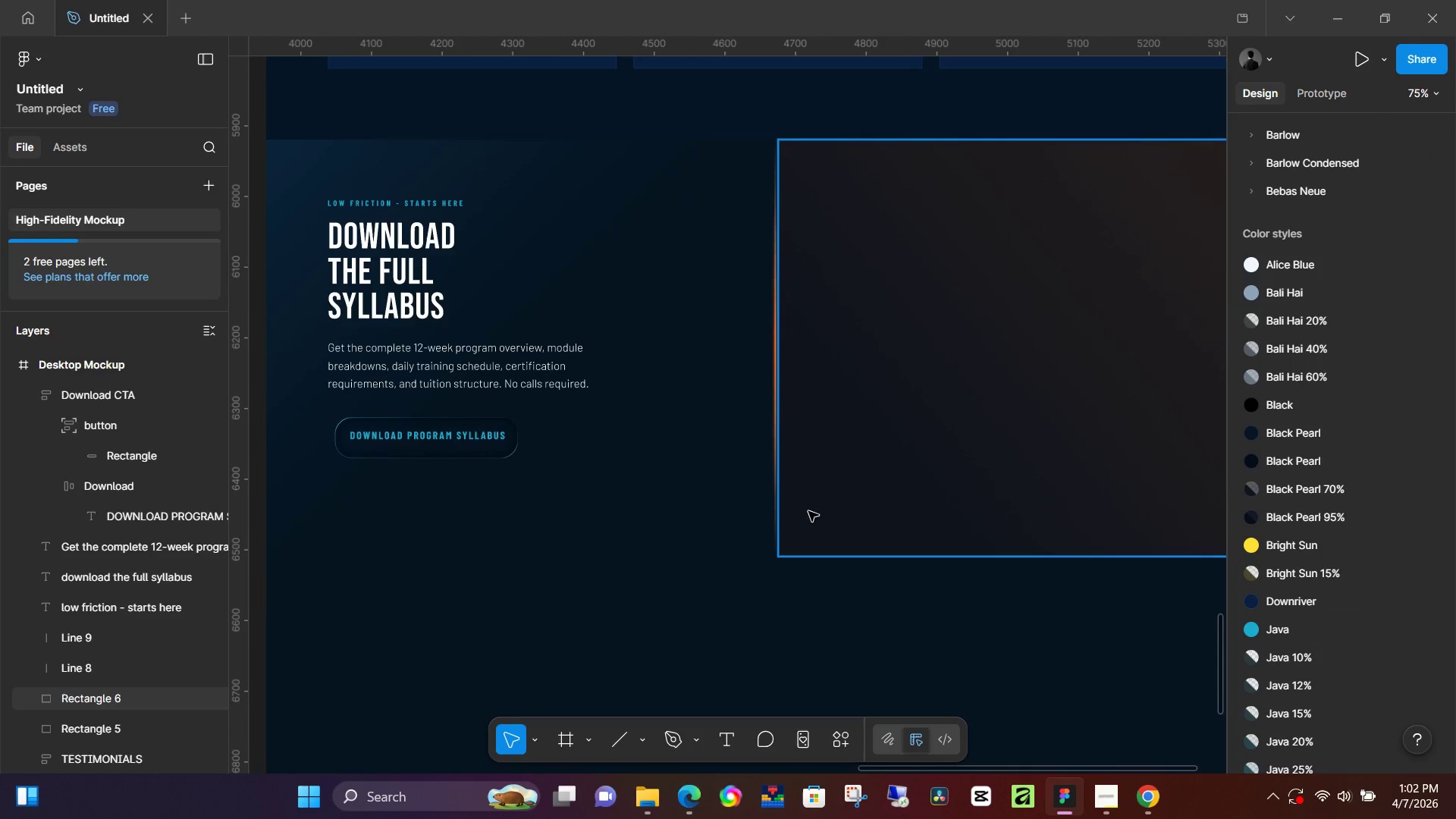 
hold_key(key=ControlLeft, duration=0.47)
 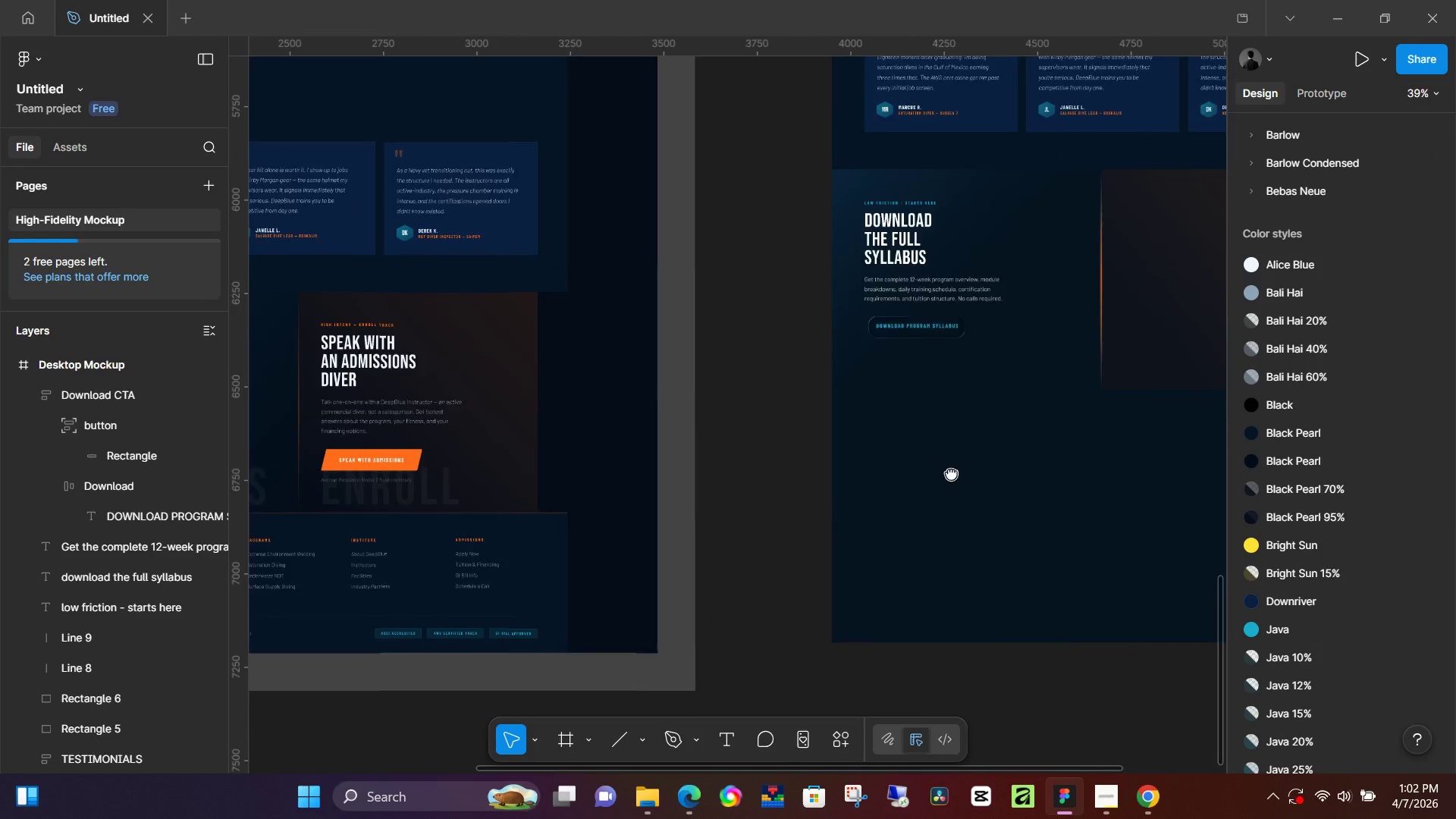 
hold_key(key=Space, duration=1.52)
 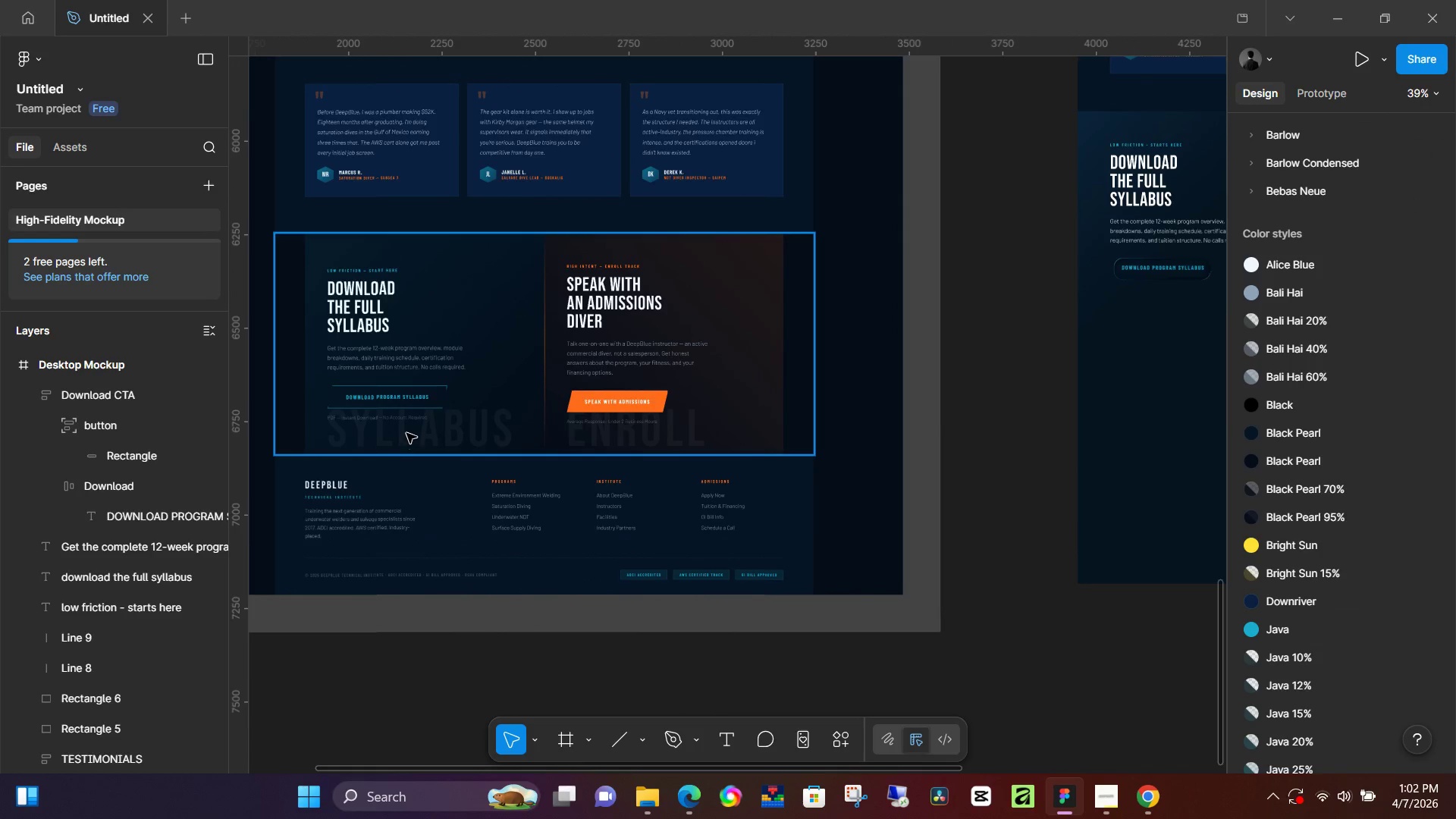 
left_click_drag(start_coordinate=[630, 626], to_coordinate=[973, 446])
 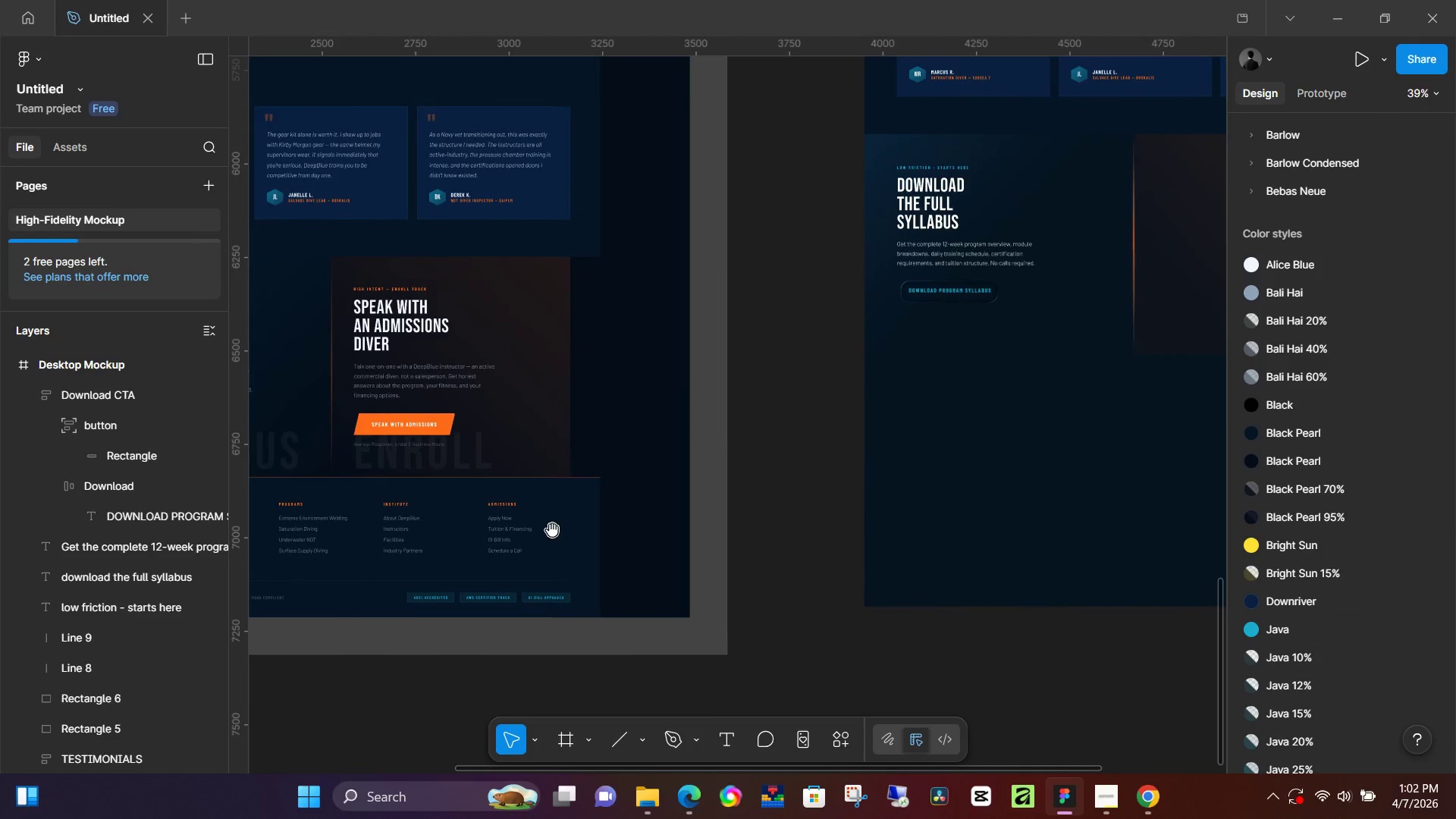 
scroll: coordinate [811, 510], scroll_direction: down, amount: 6.0
 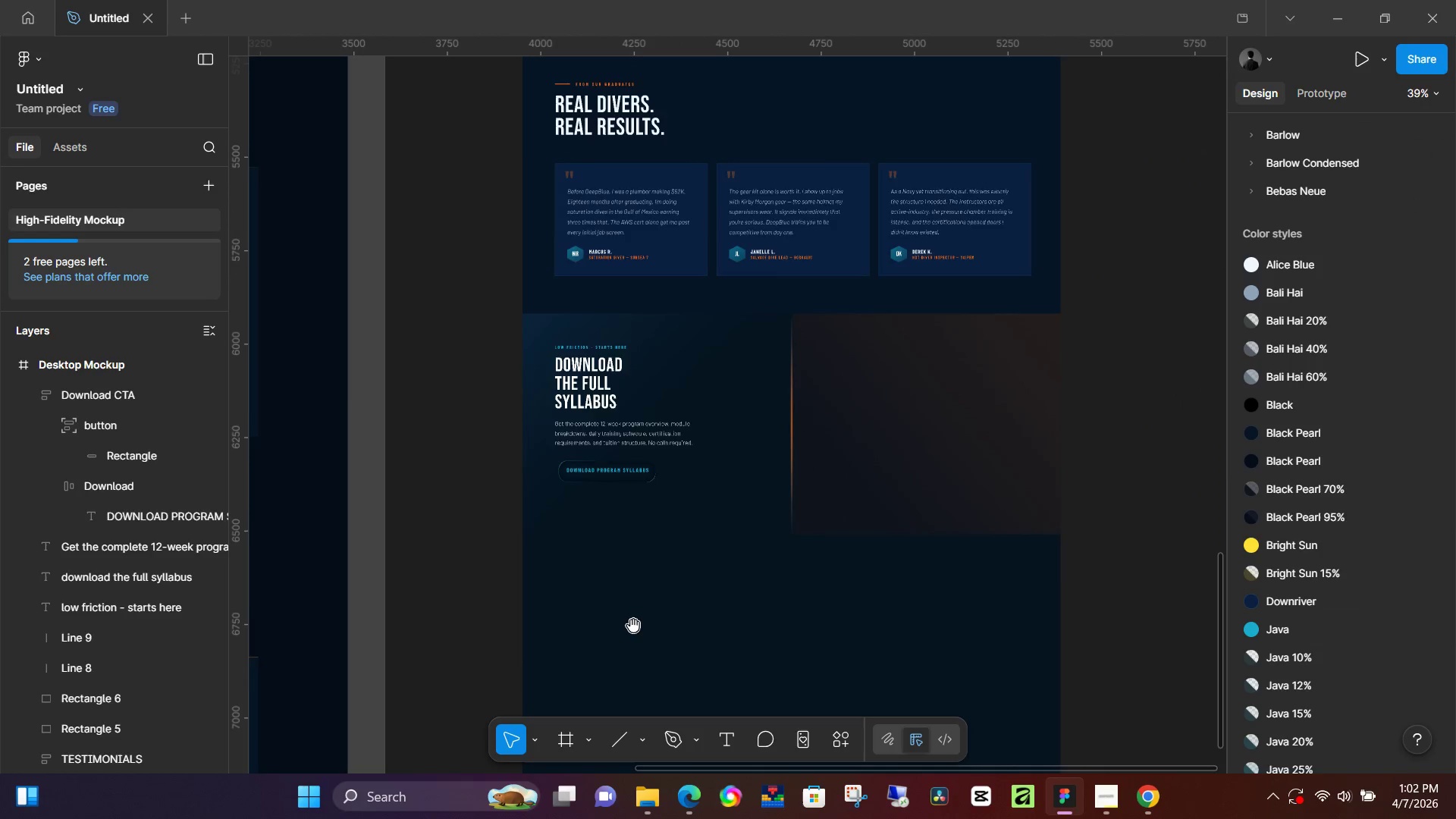 
left_click_drag(start_coordinate=[552, 531], to_coordinate=[765, 508])
 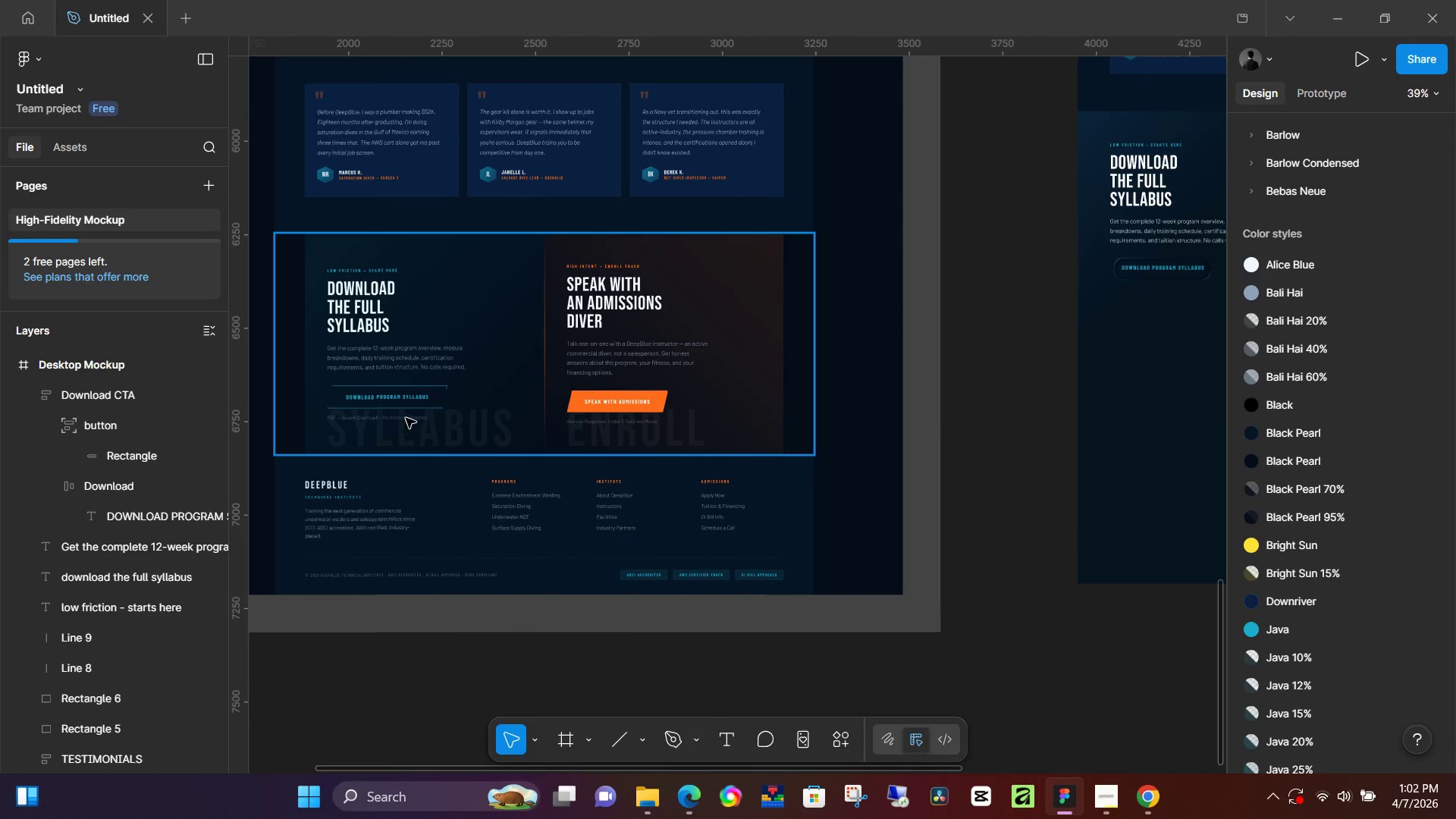 
hold_key(key=ControlLeft, duration=0.91)
 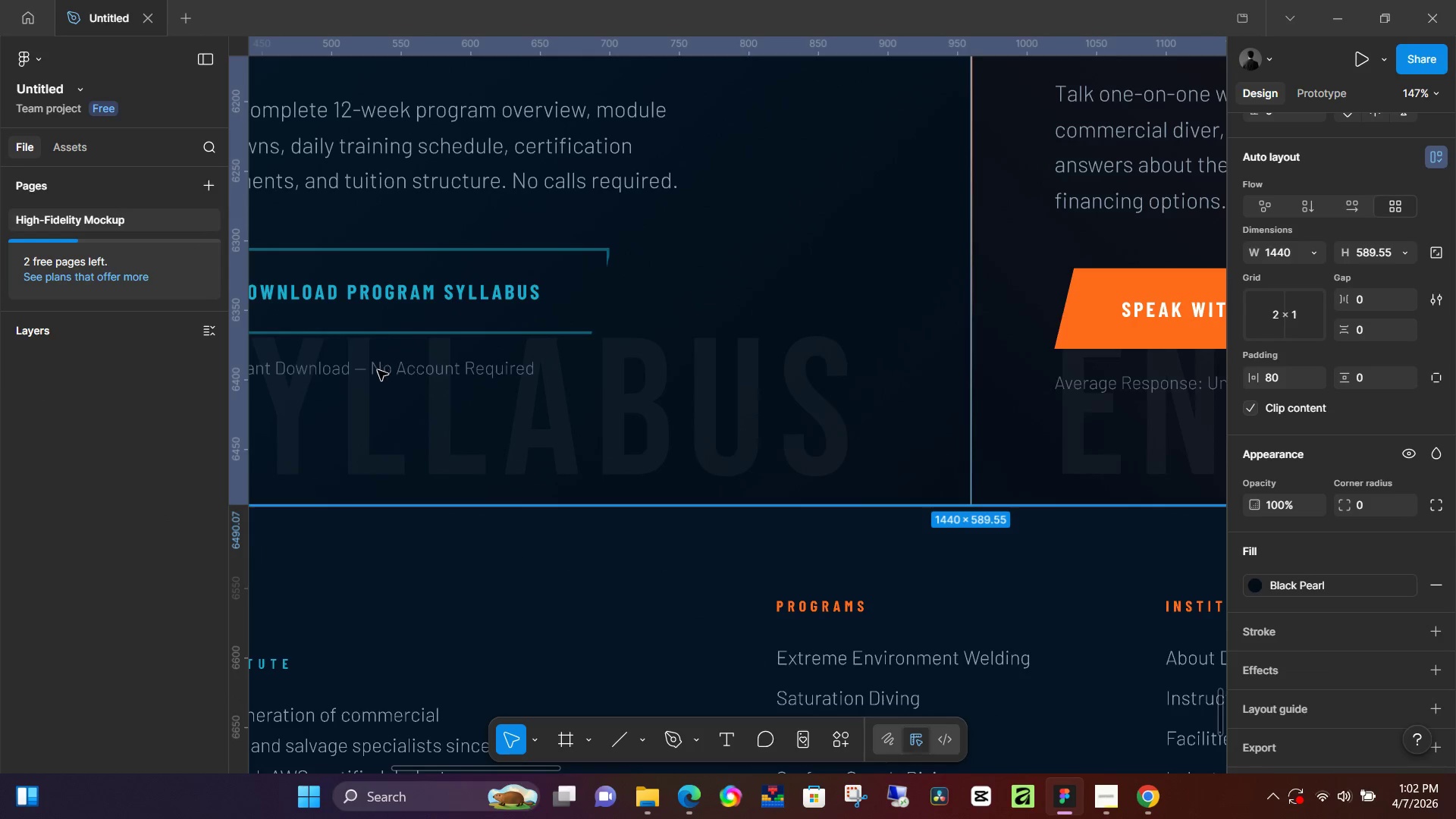 
left_click([377, 366])
 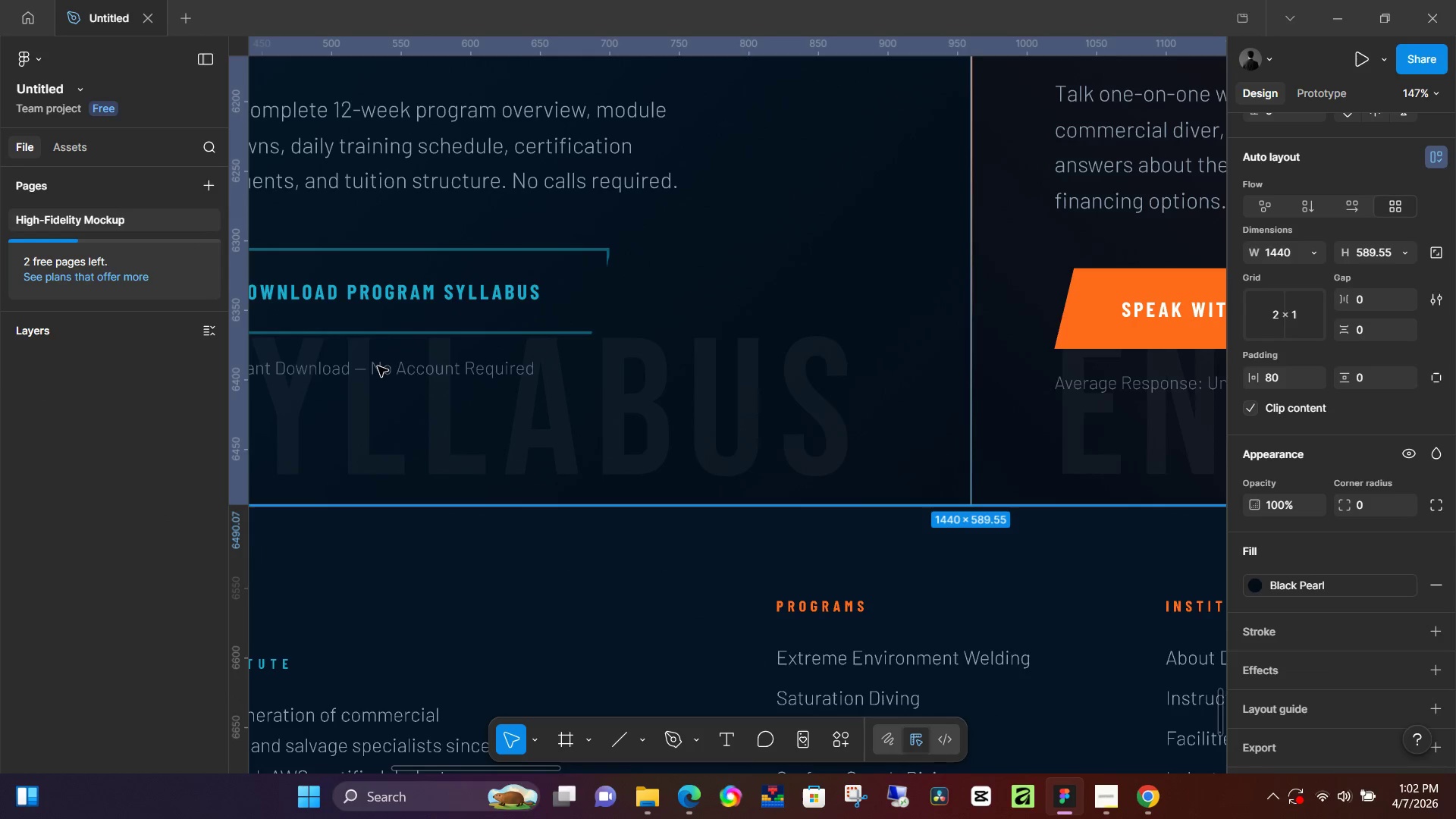 
scroll: coordinate [384, 444], scroll_direction: up, amount: 14.0
 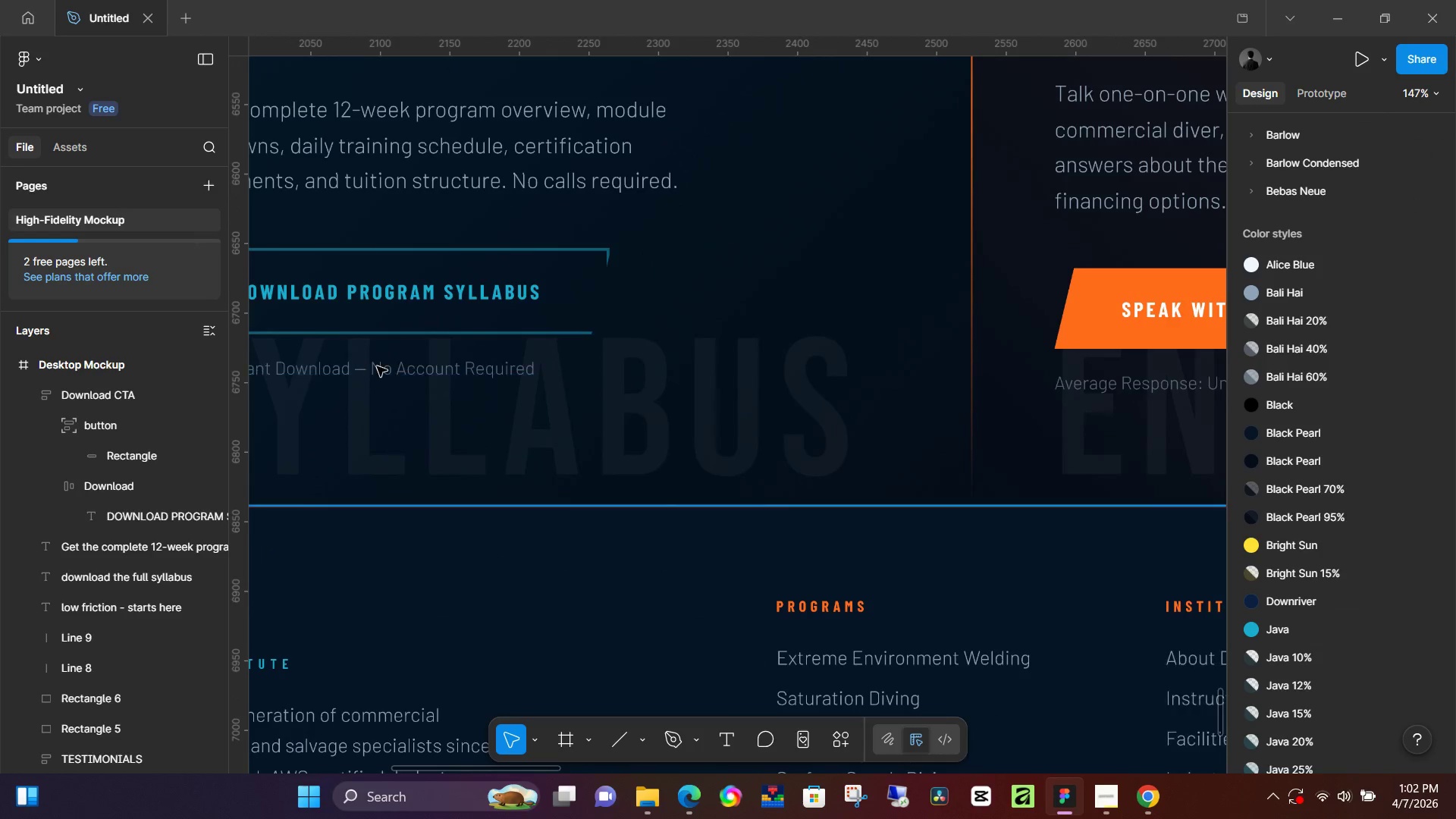 
double_click([378, 366])
 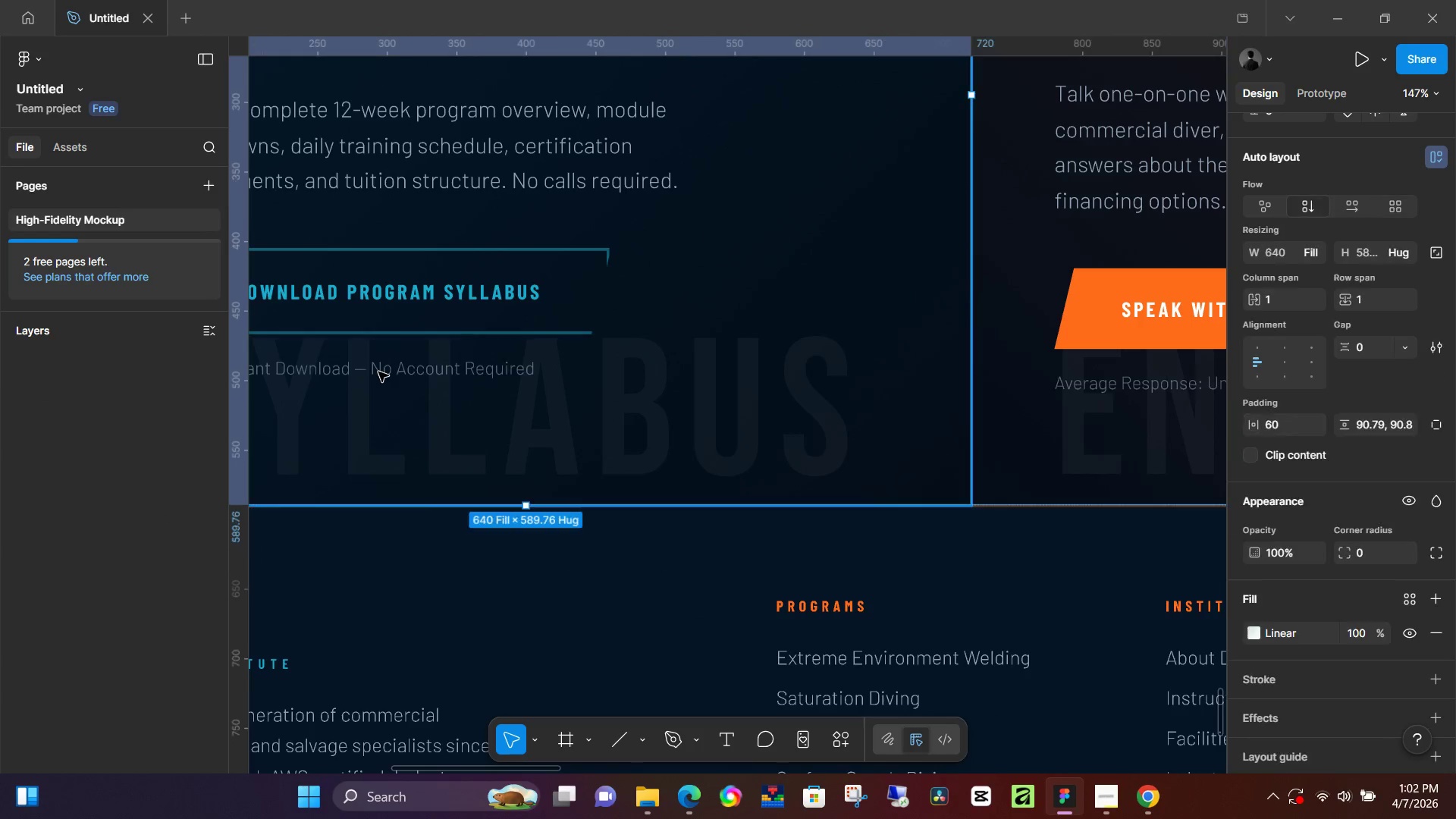 
triple_click([378, 372])
 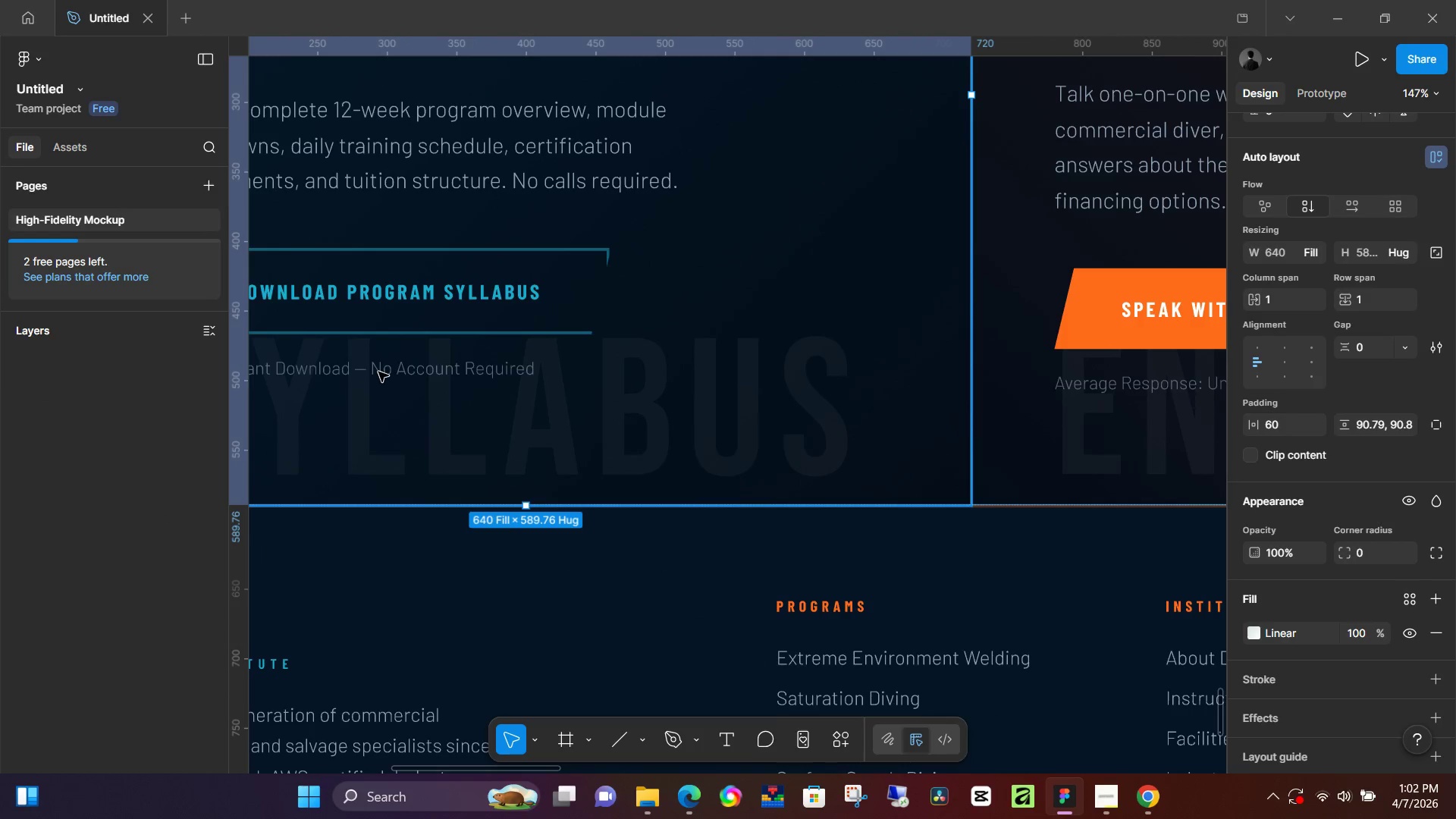 
triple_click([378, 372])
 